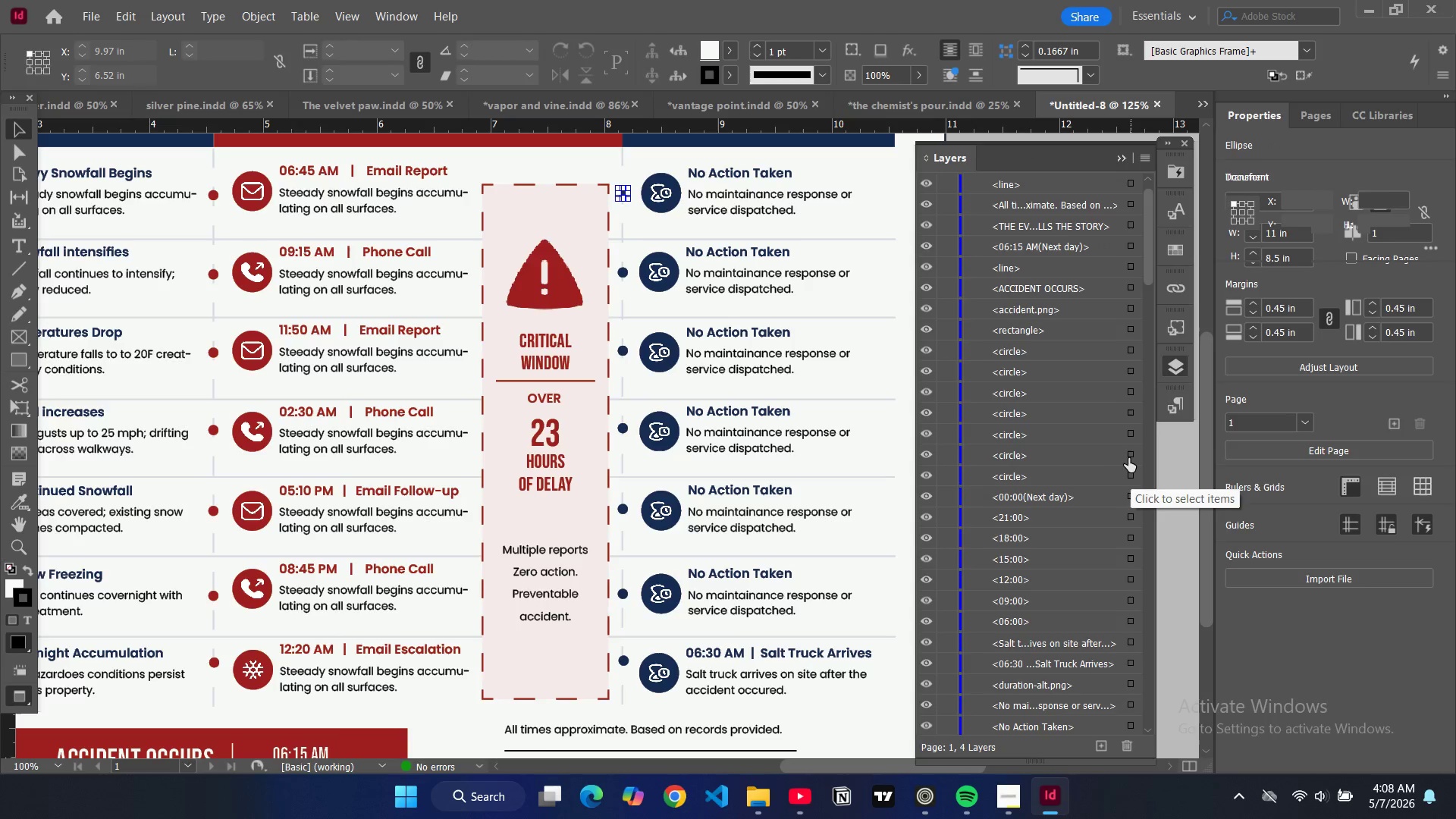 
hold_key(key=ControlLeft, duration=1.47)
left_click([1131, 456])
 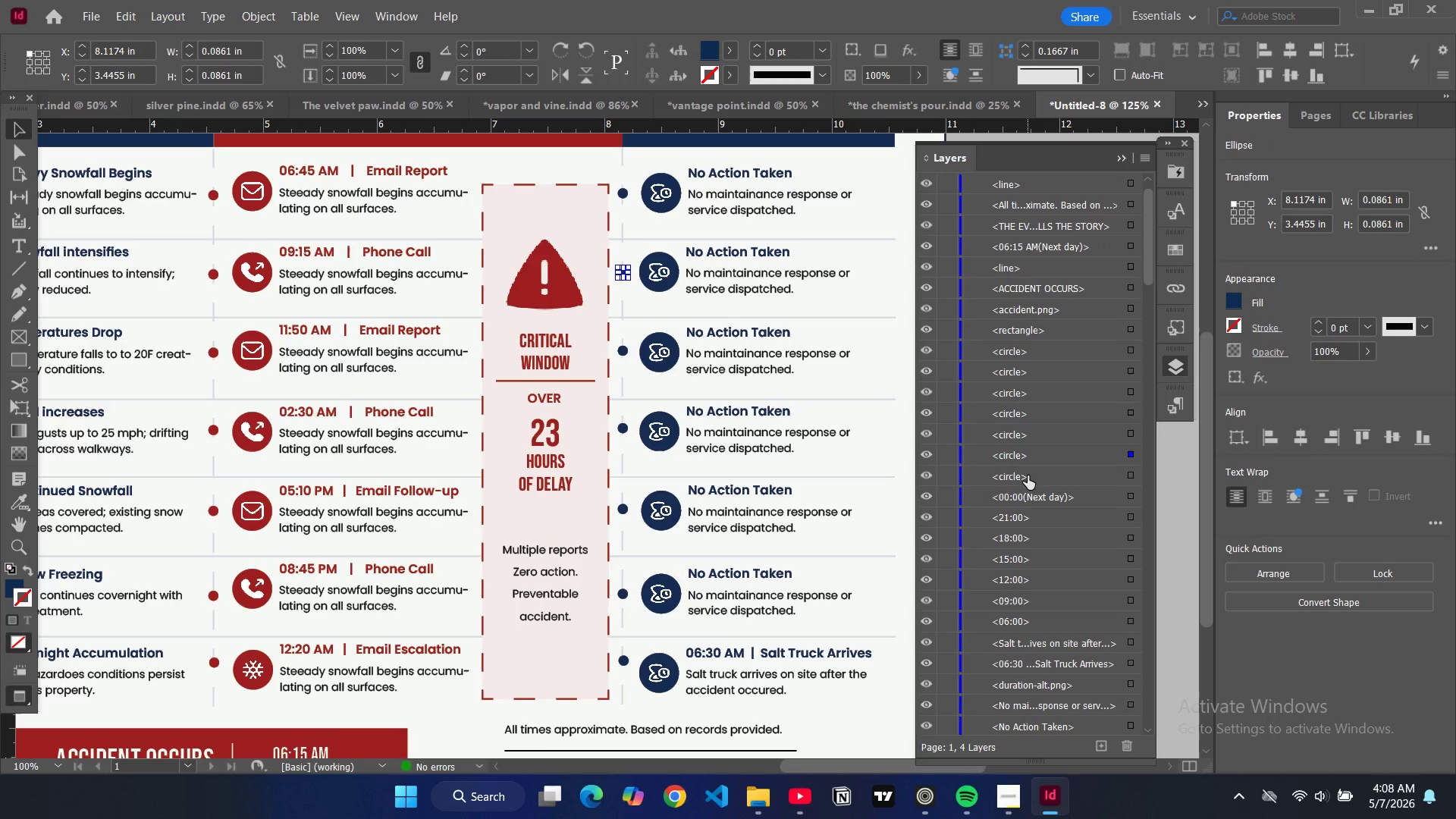 
left_click_drag(start_coordinate=[1027, 475], to_coordinate=[1031, 695])
 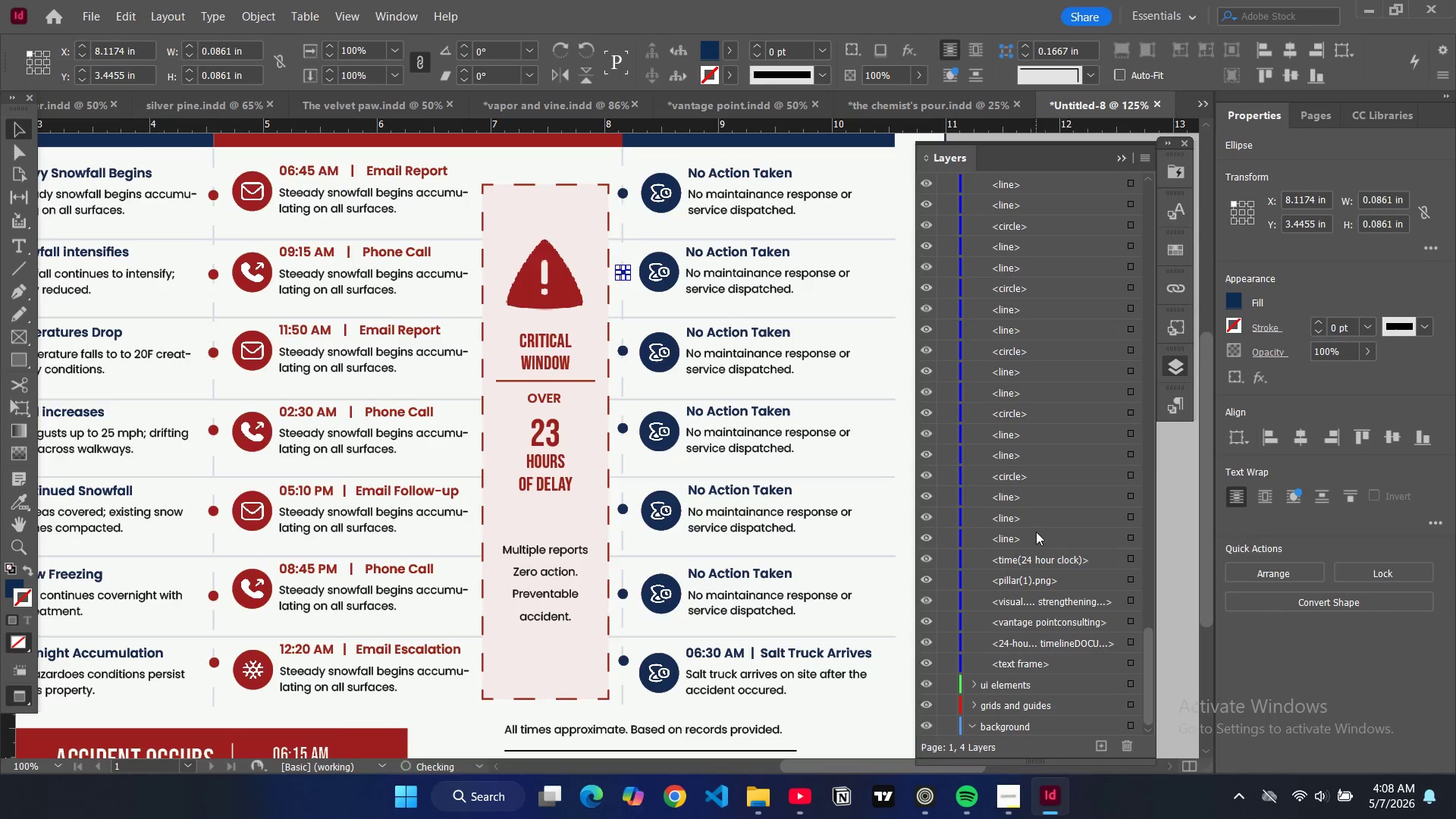 
left_click_drag(start_coordinate=[1036, 535], to_coordinate=[1042, 688])
 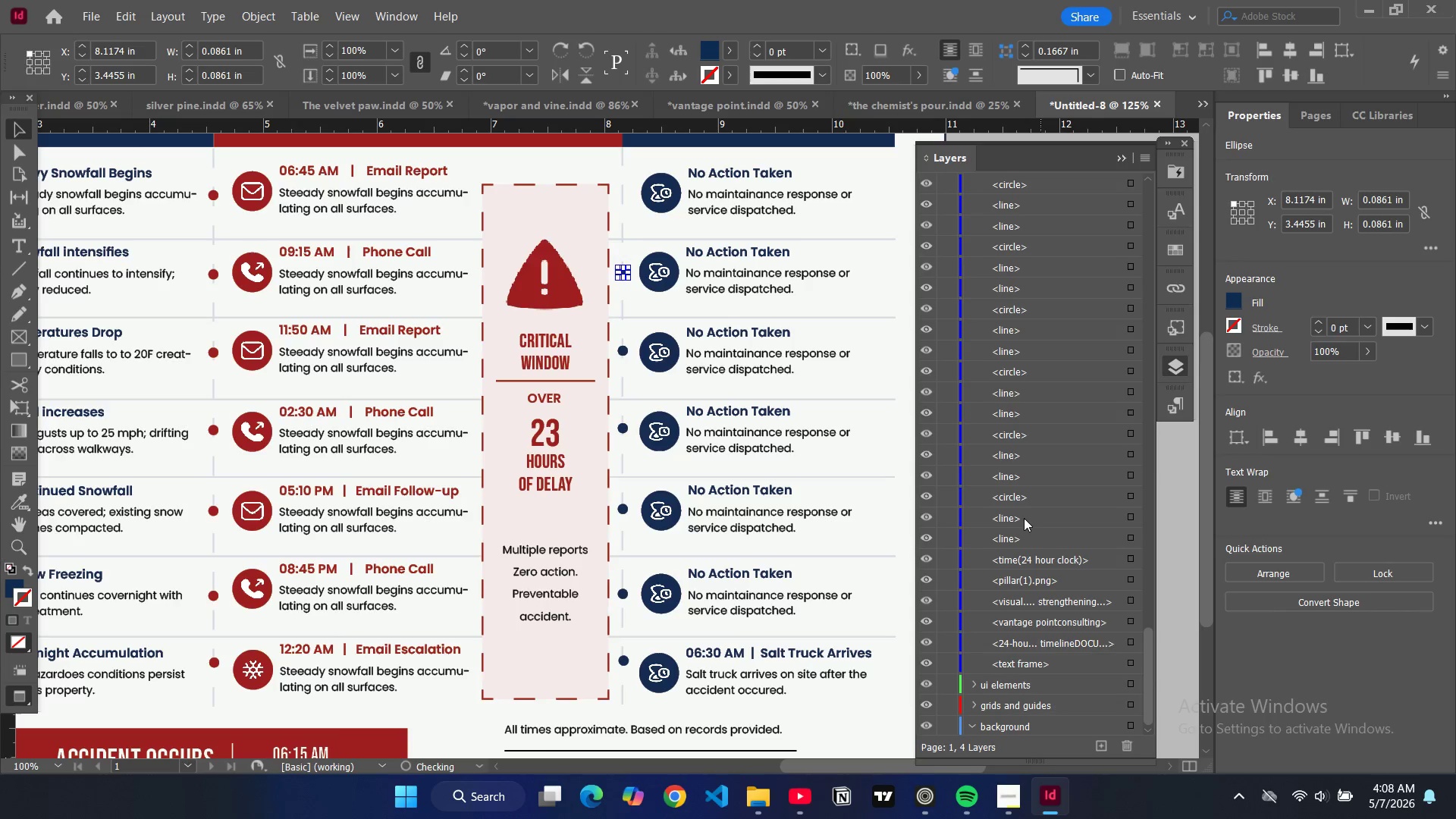 
left_click_drag(start_coordinate=[1024, 518], to_coordinate=[1037, 690])
 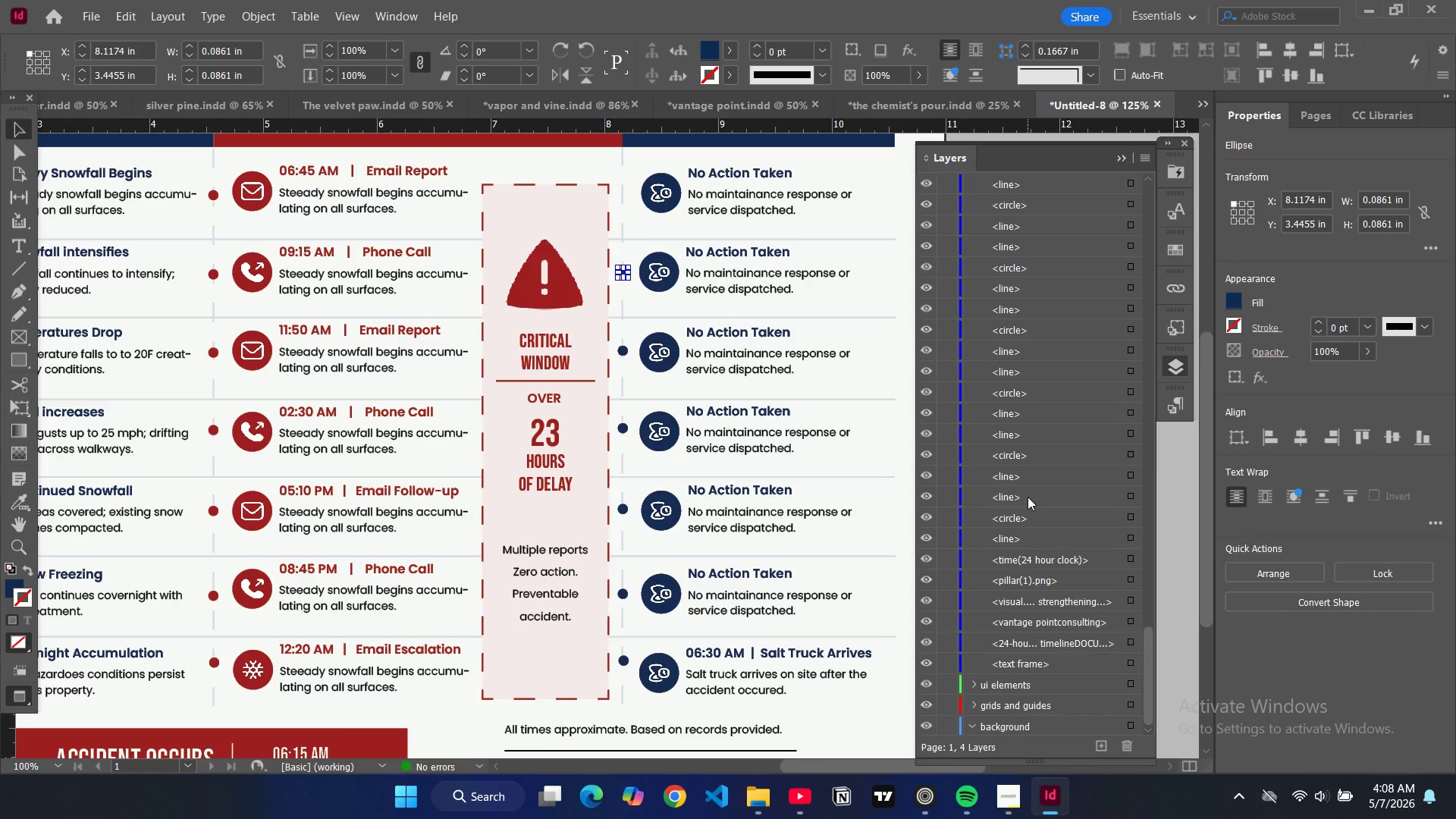 
left_click_drag(start_coordinate=[1028, 516], to_coordinate=[1040, 683])
 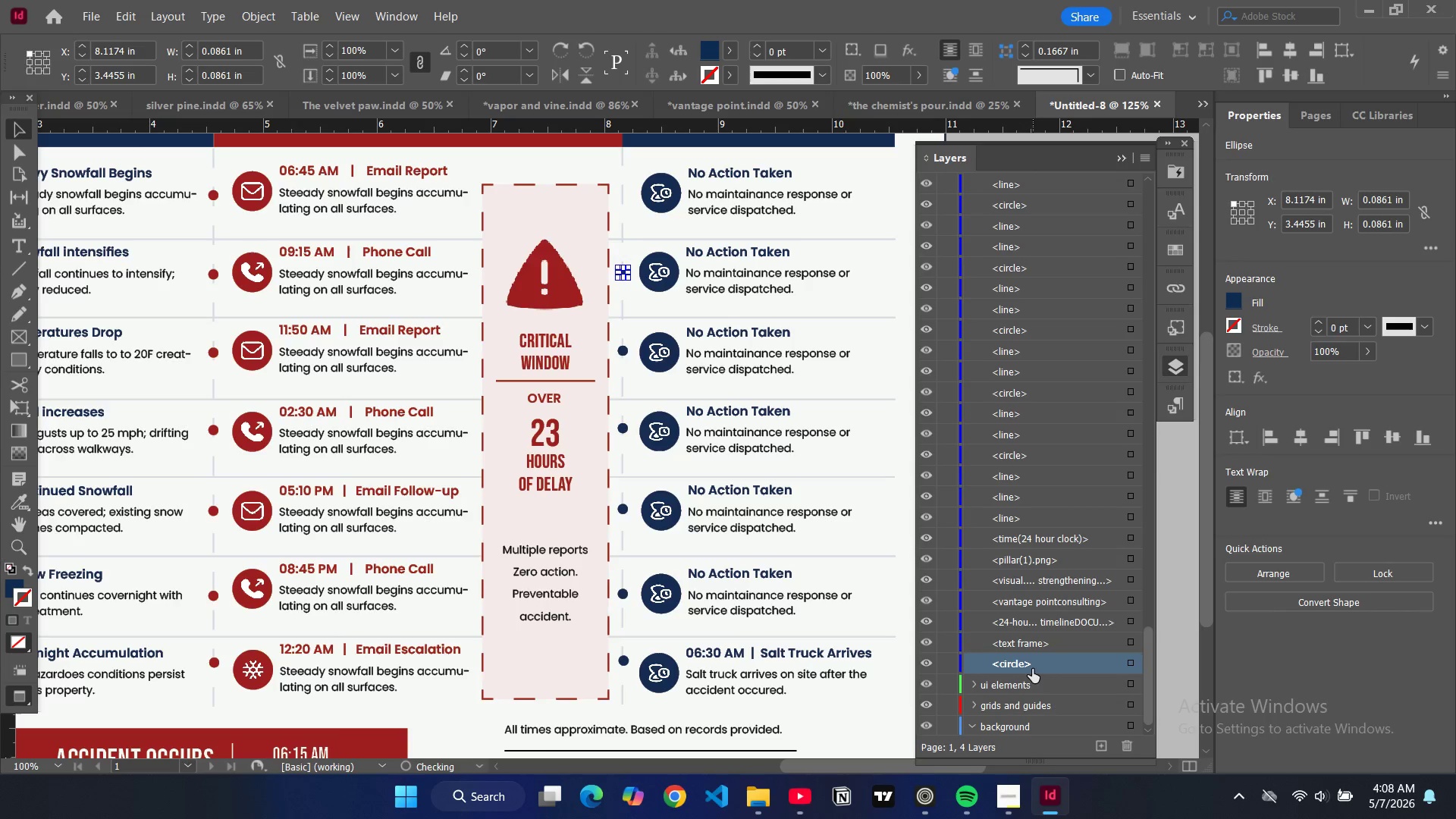 
left_click_drag(start_coordinate=[1032, 666], to_coordinate=[1027, 692])
 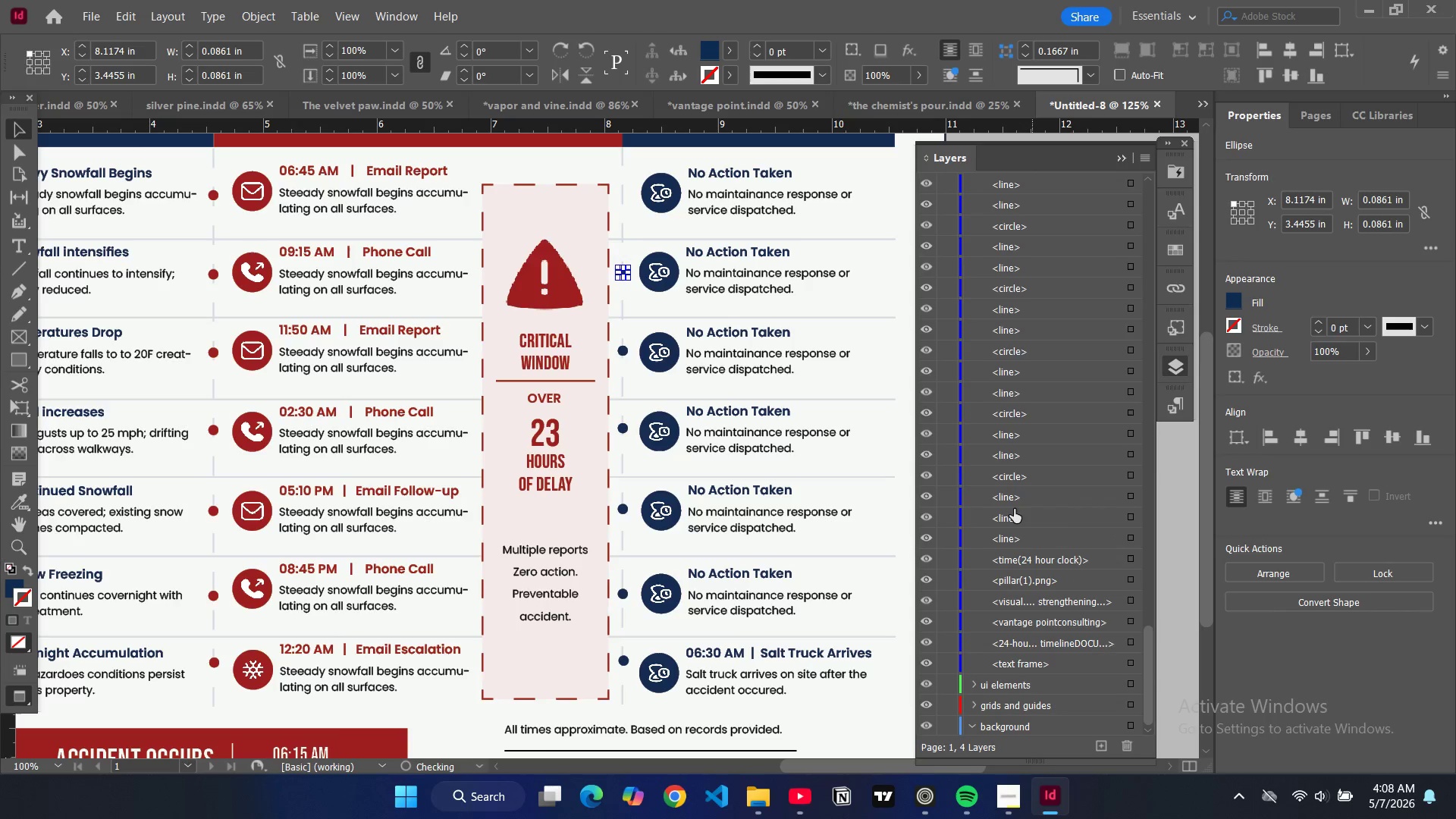 
left_click_drag(start_coordinate=[1014, 509], to_coordinate=[1025, 688])
 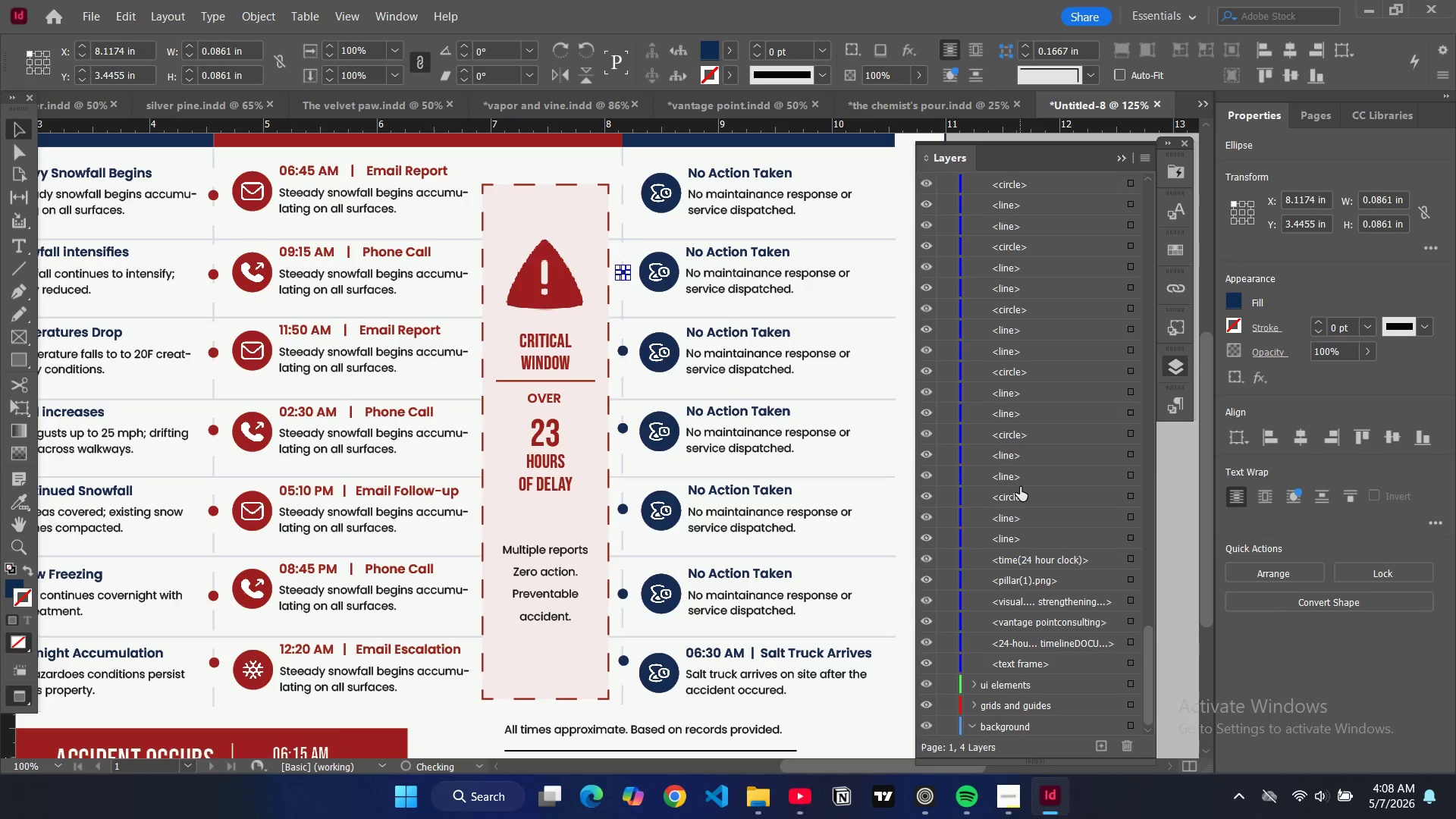 
left_click_drag(start_coordinate=[1020, 489], to_coordinate=[1031, 686])
 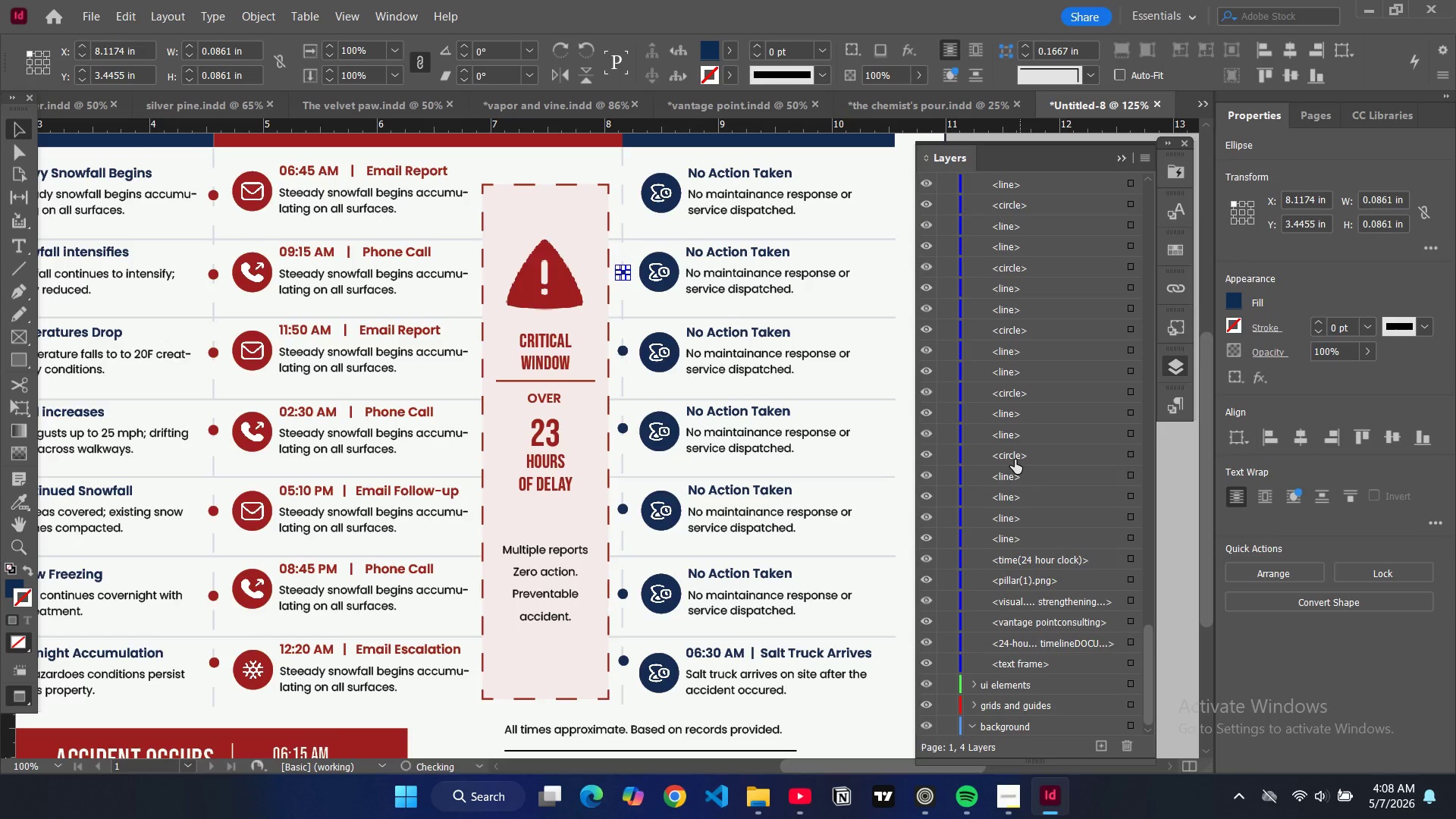 
left_click_drag(start_coordinate=[1015, 460], to_coordinate=[1020, 690])
 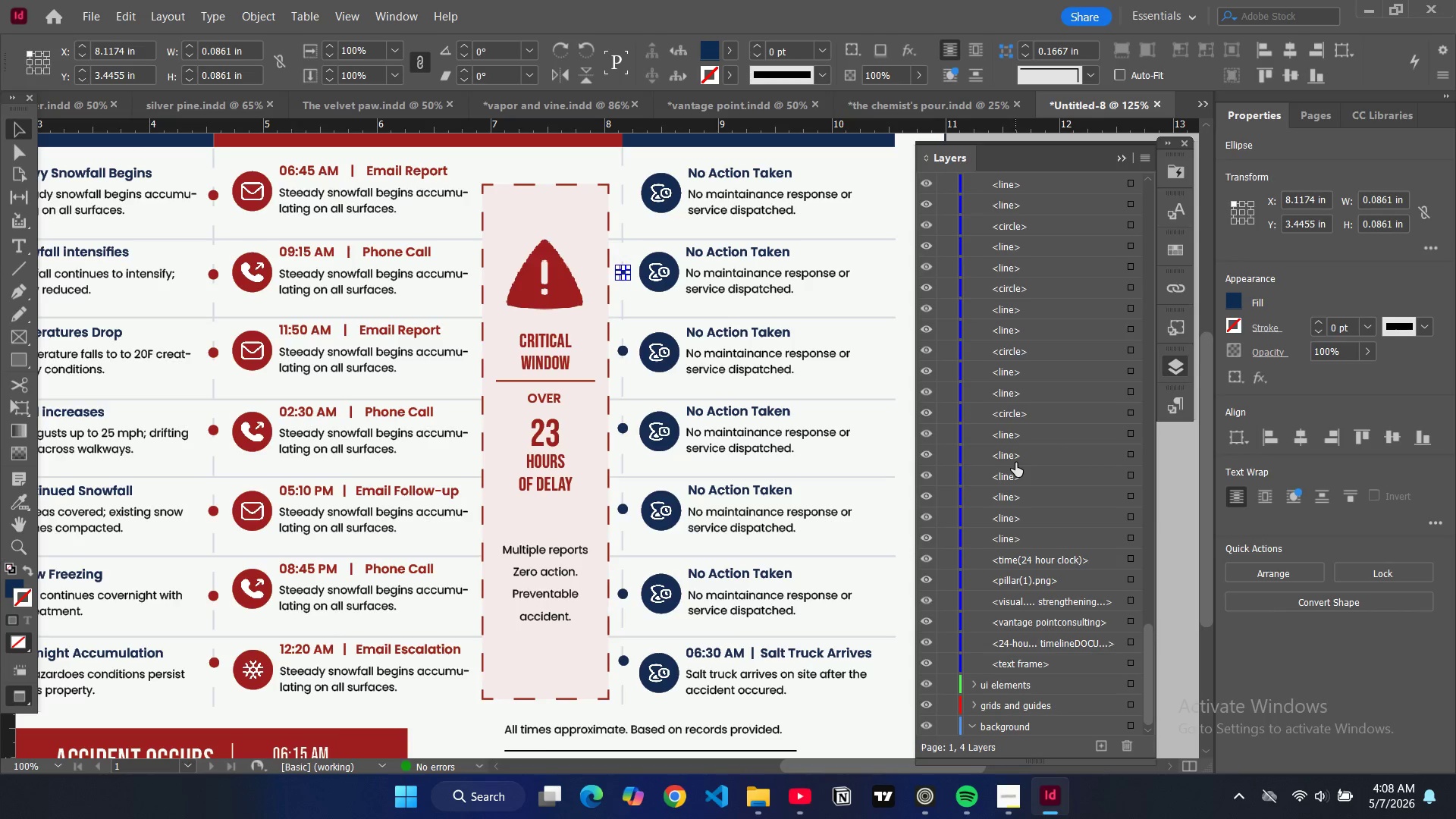 
left_click_drag(start_coordinate=[1023, 501], to_coordinate=[1044, 689])
 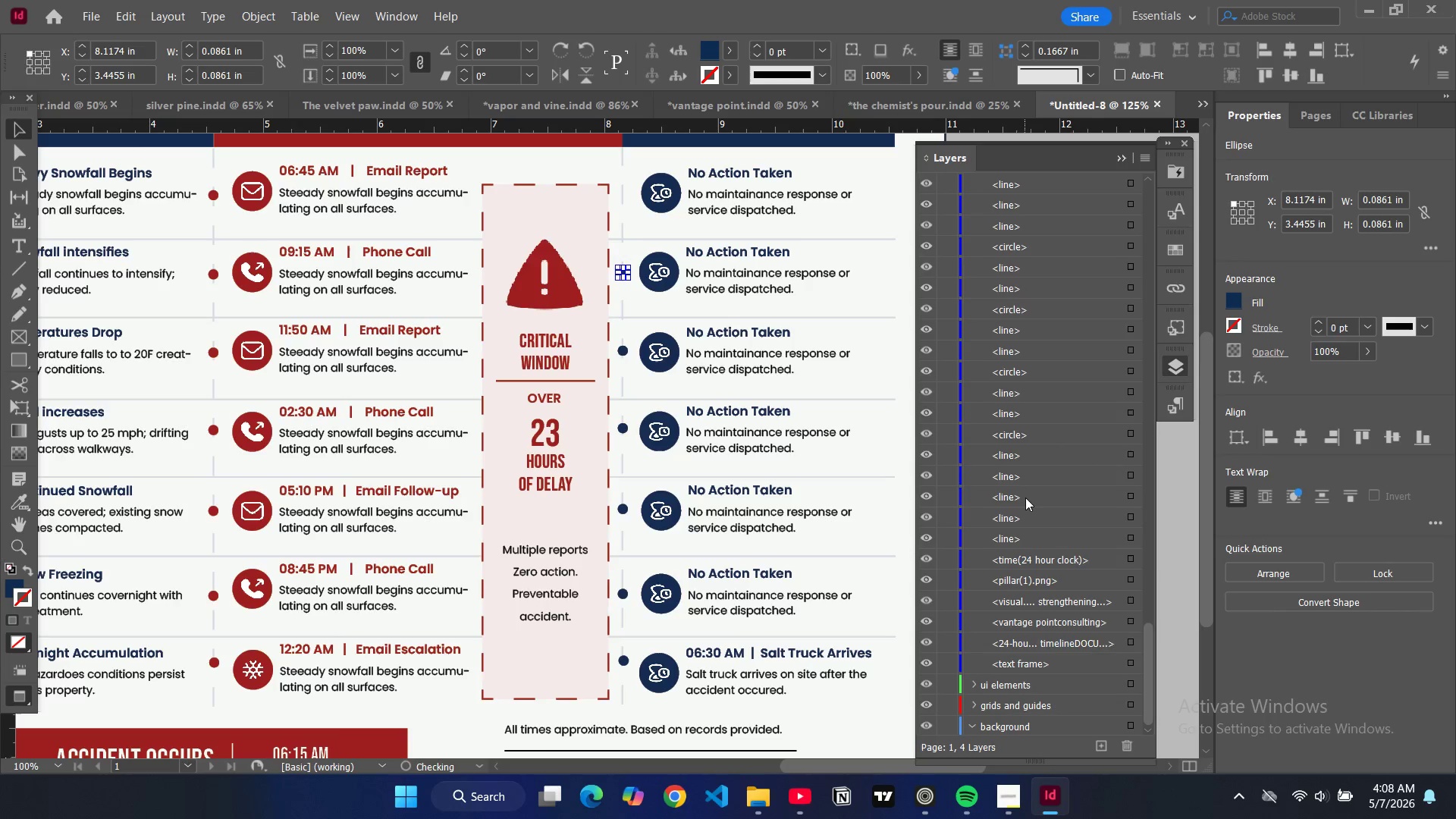 
left_click_drag(start_coordinate=[1025, 497], to_coordinate=[1032, 694])
 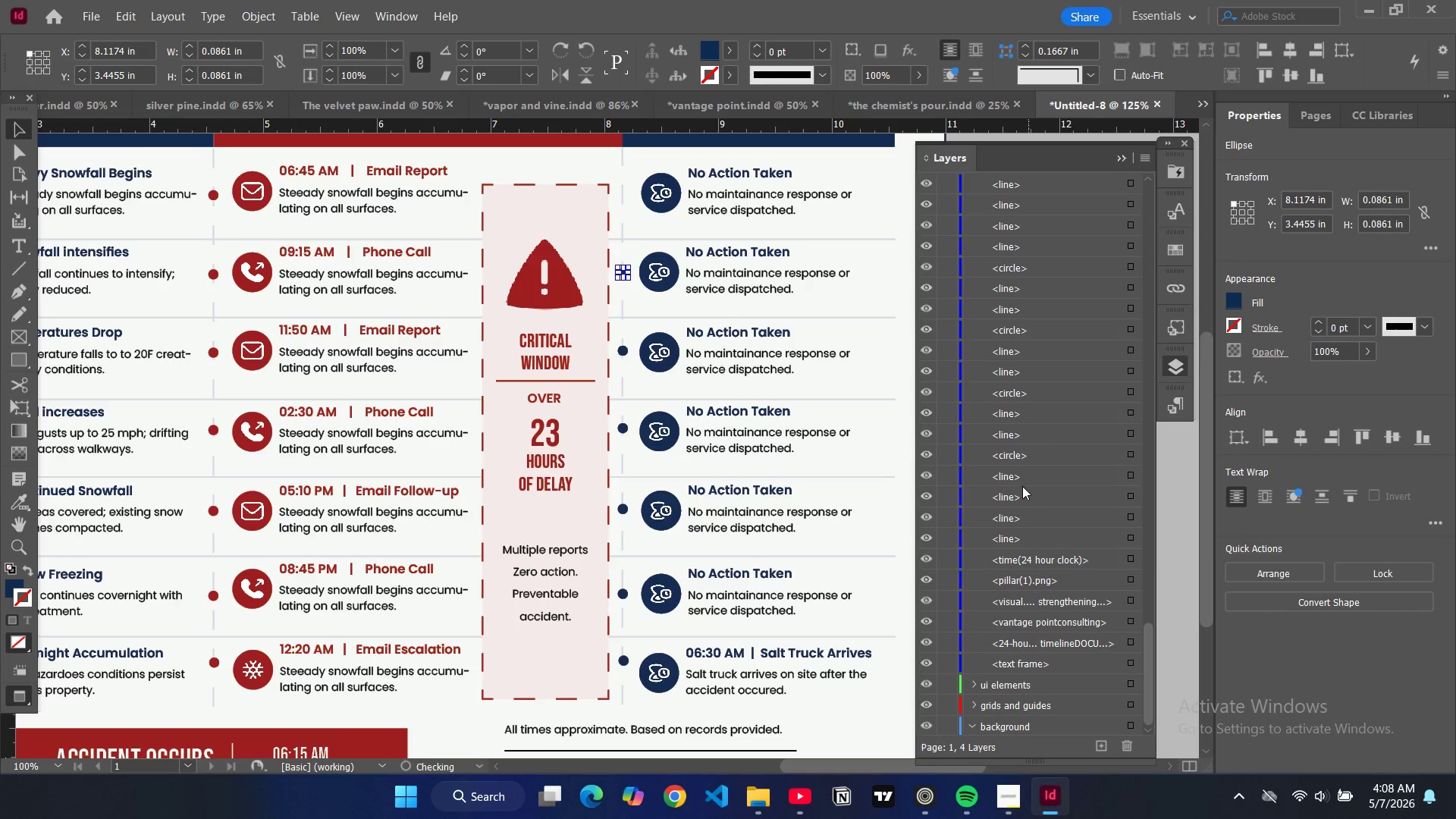 
left_click_drag(start_coordinate=[1022, 489], to_coordinate=[1042, 687])
 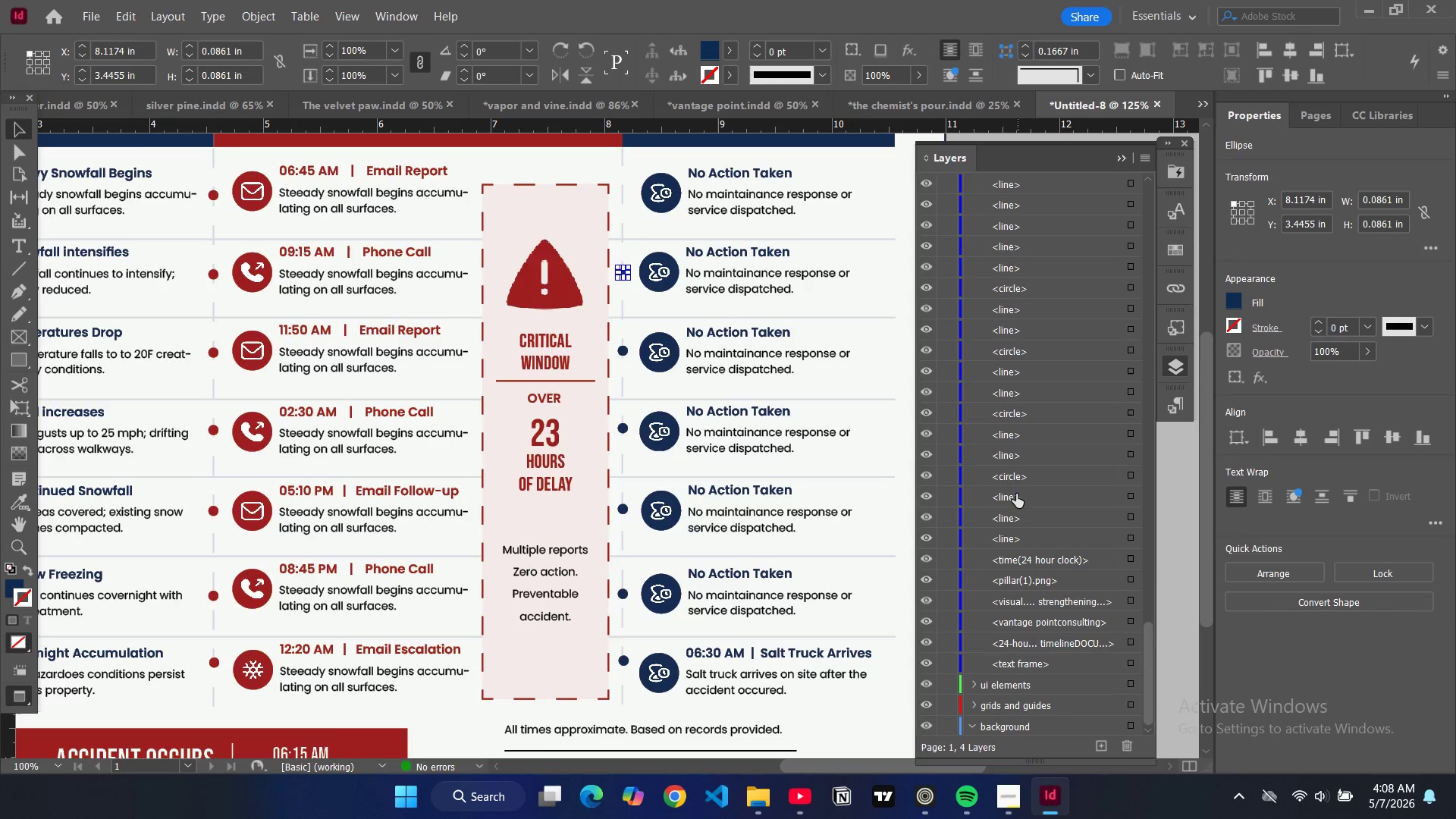 
left_click_drag(start_coordinate=[1016, 493], to_coordinate=[1036, 689])
 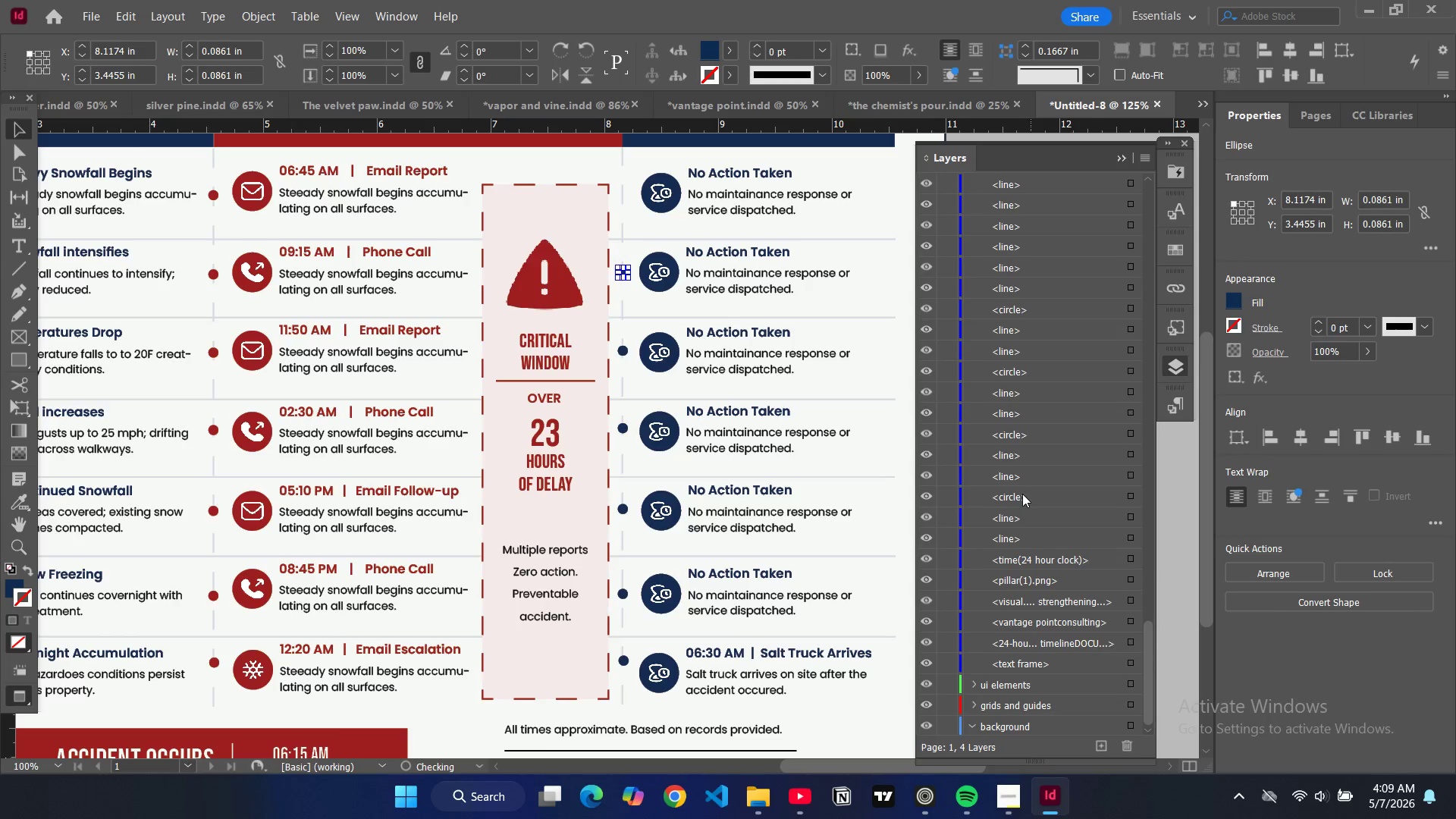 
left_click_drag(start_coordinate=[1022, 494], to_coordinate=[1028, 689])
 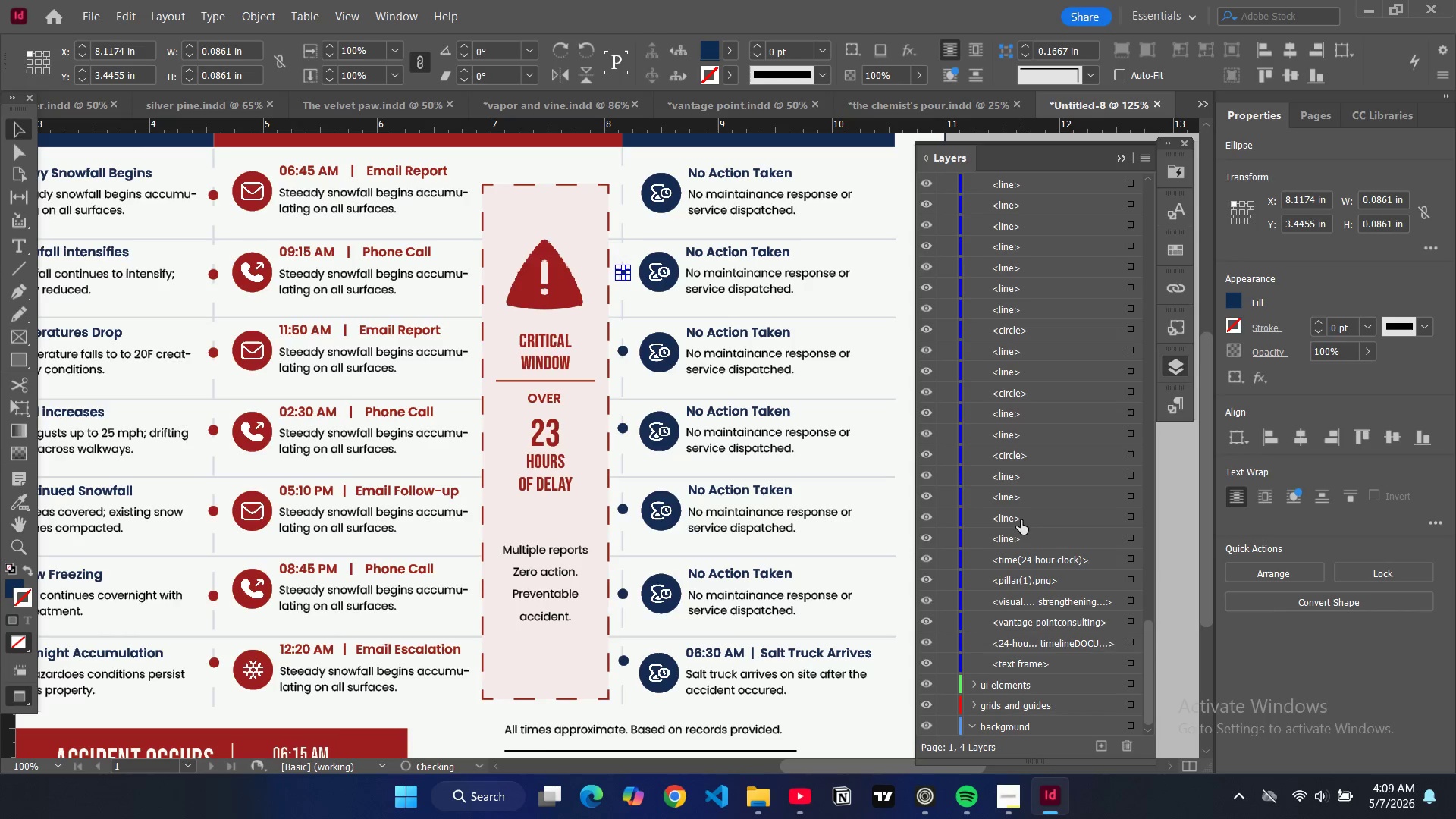 
left_click_drag(start_coordinate=[1020, 519], to_coordinate=[1025, 688])
 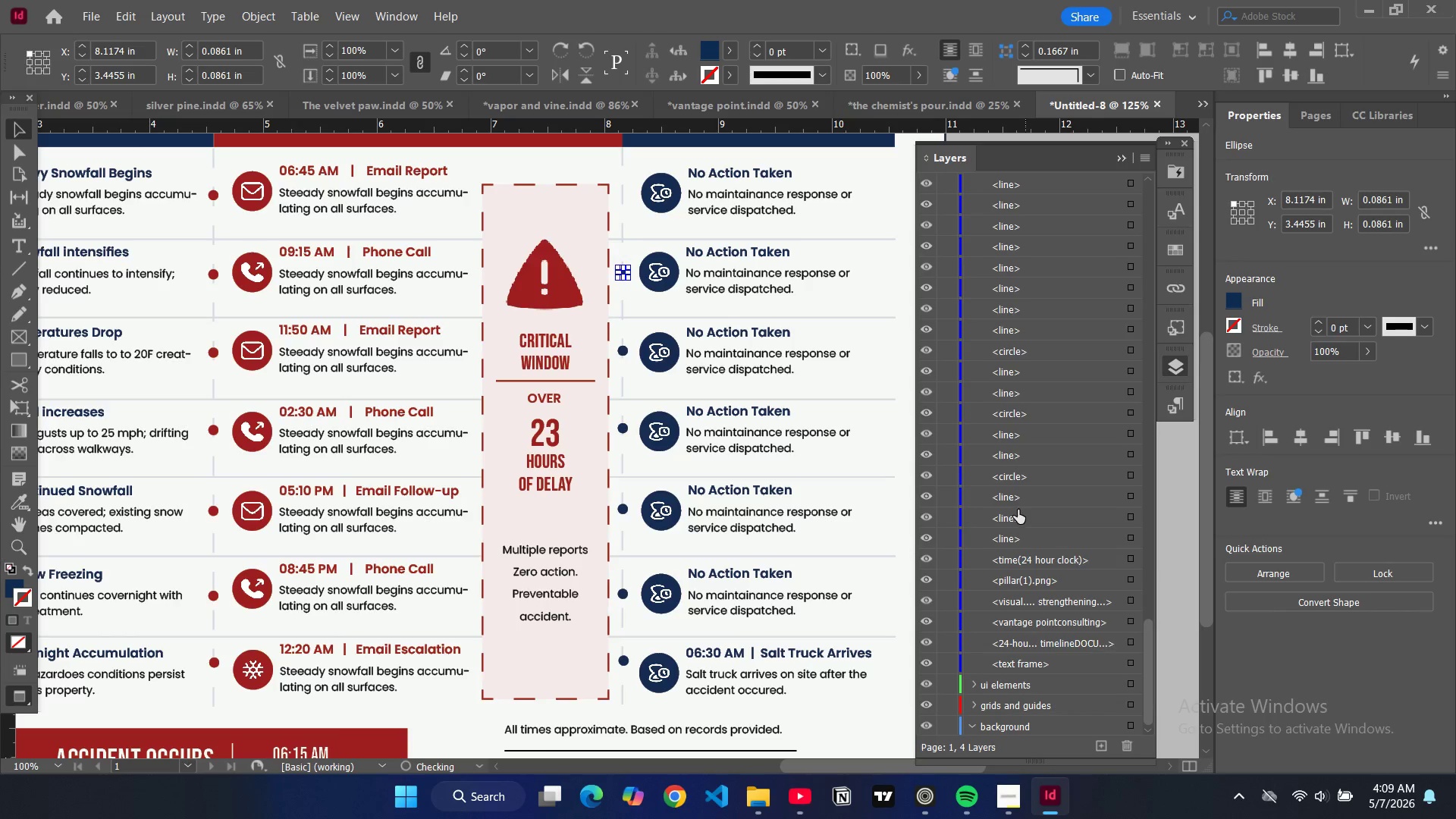 
left_click_drag(start_coordinate=[1018, 522], to_coordinate=[1023, 688])
 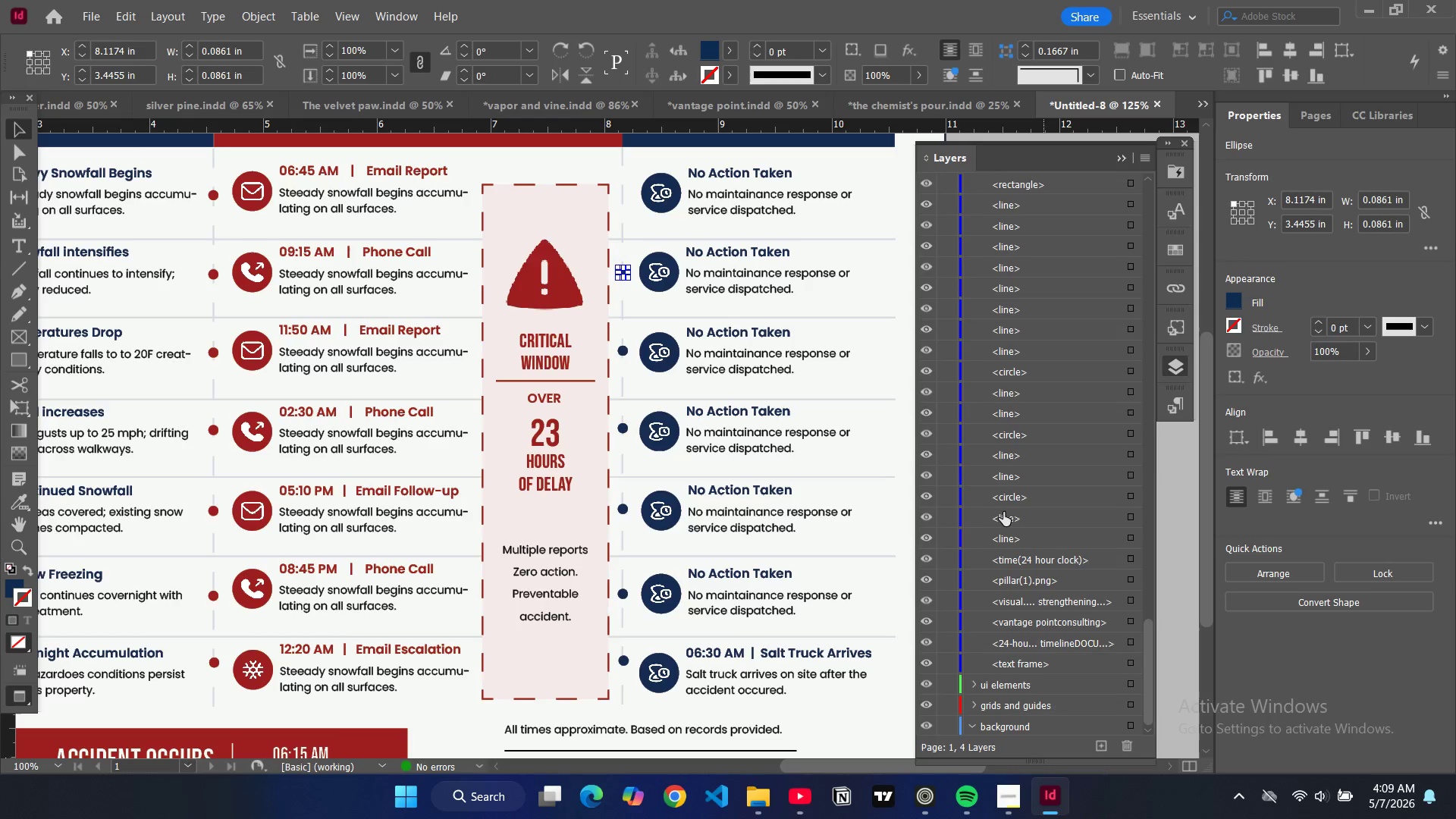 
left_click_drag(start_coordinate=[1000, 515], to_coordinate=[1057, 686])
 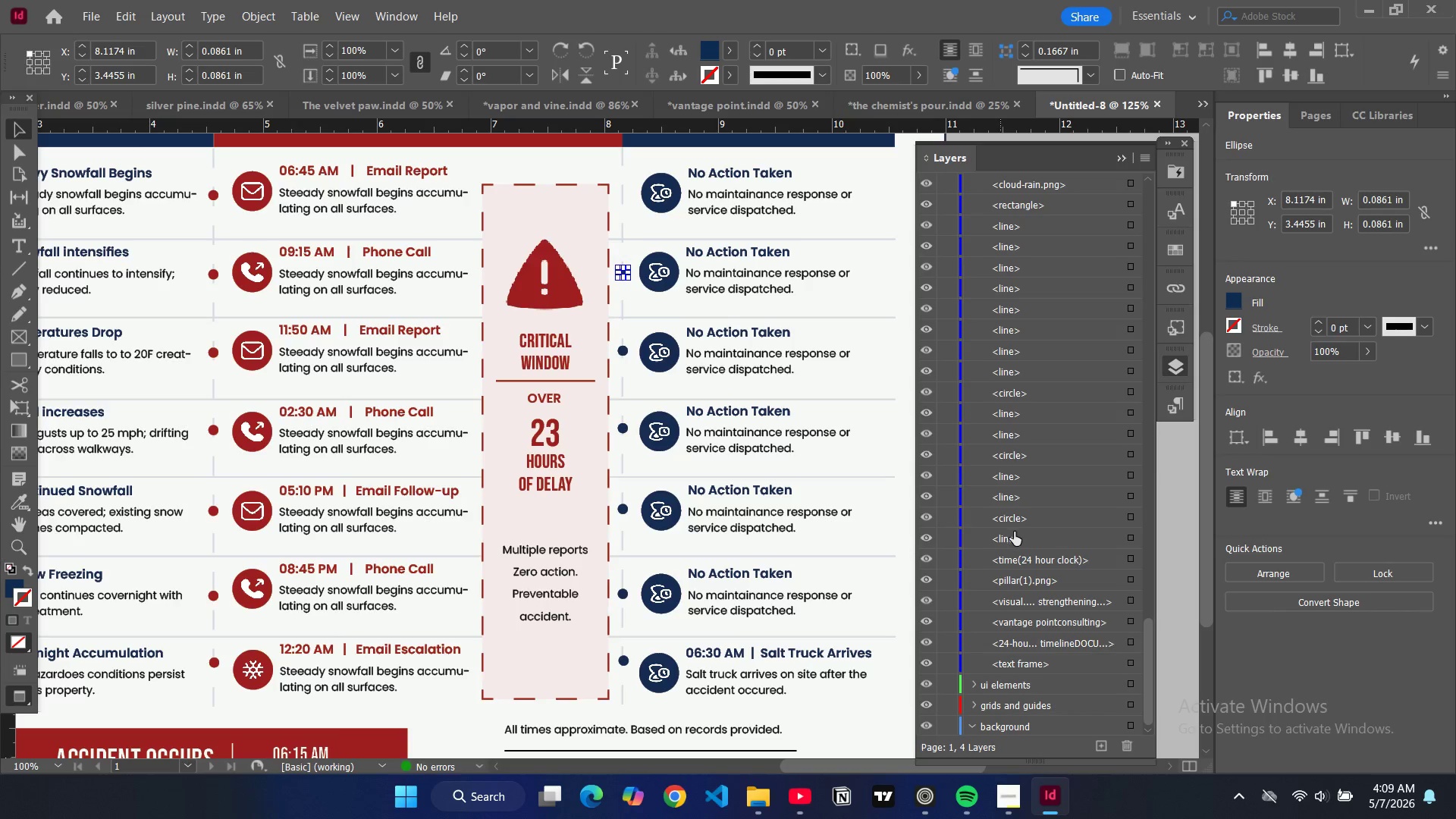 
left_click_drag(start_coordinate=[1014, 535], to_coordinate=[1015, 692])
 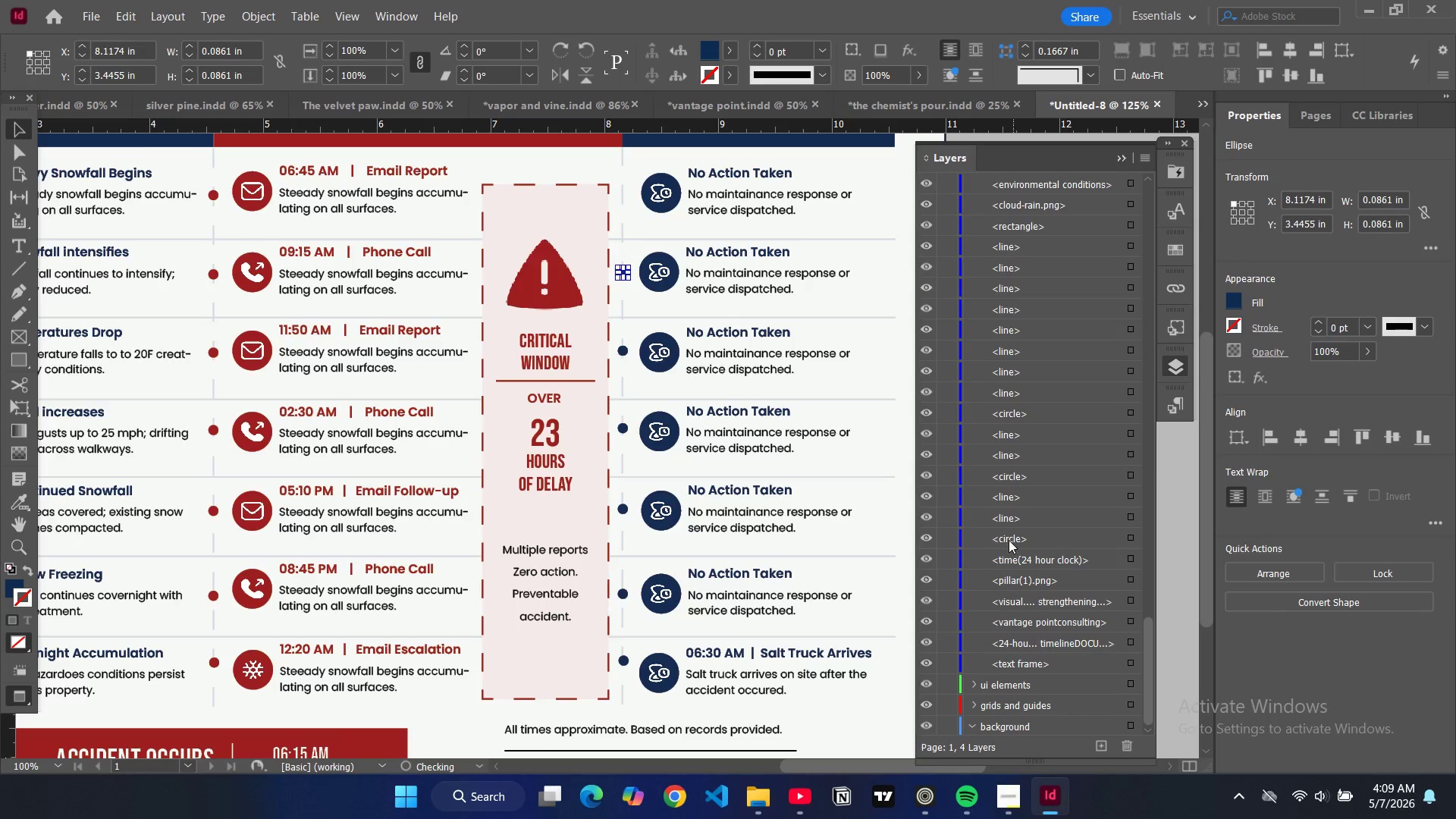 
left_click_drag(start_coordinate=[1009, 541], to_coordinate=[1042, 689])
 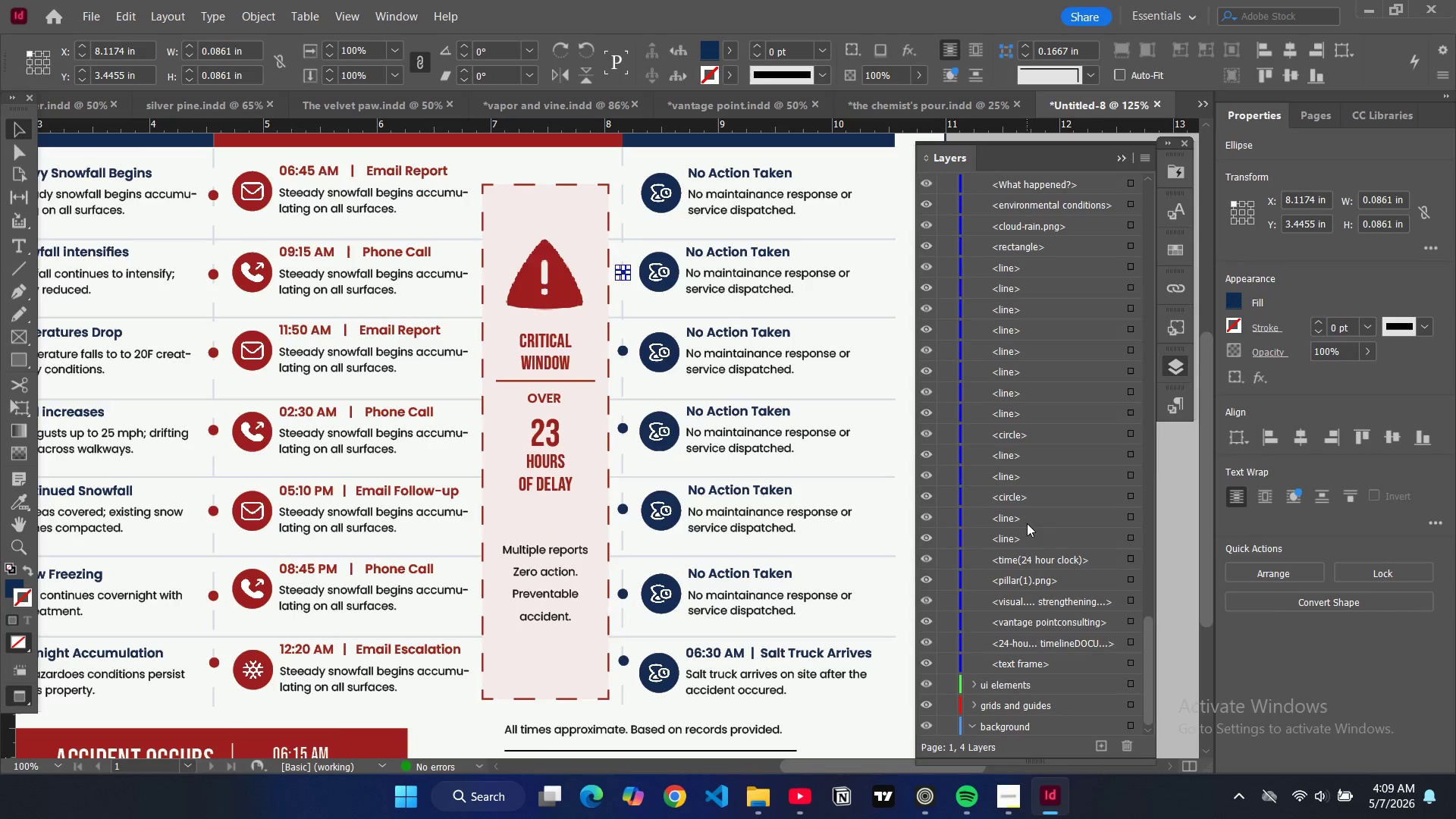 
left_click([1023, 541])
 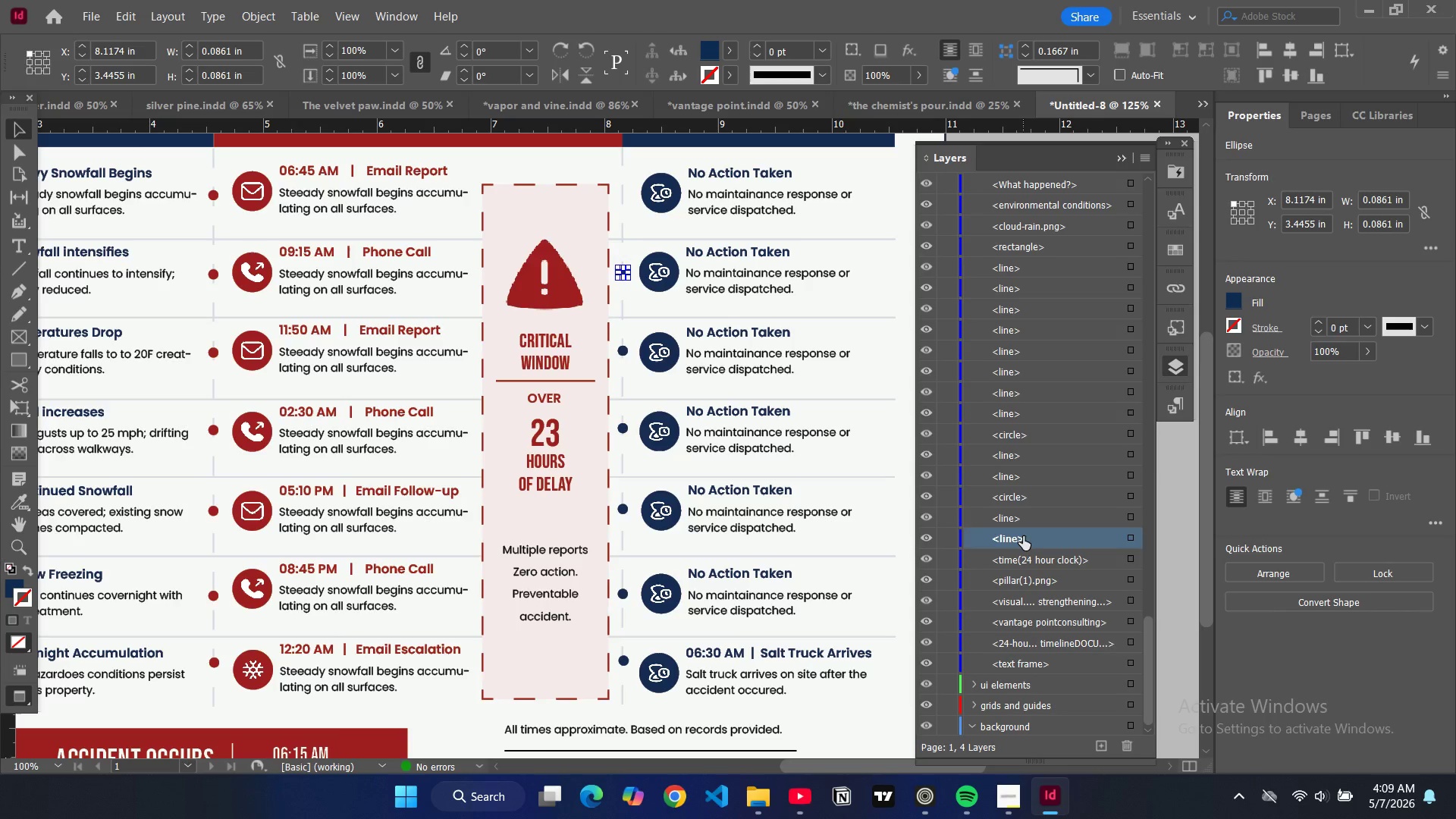 
left_click_drag(start_coordinate=[1023, 536], to_coordinate=[1047, 682])
 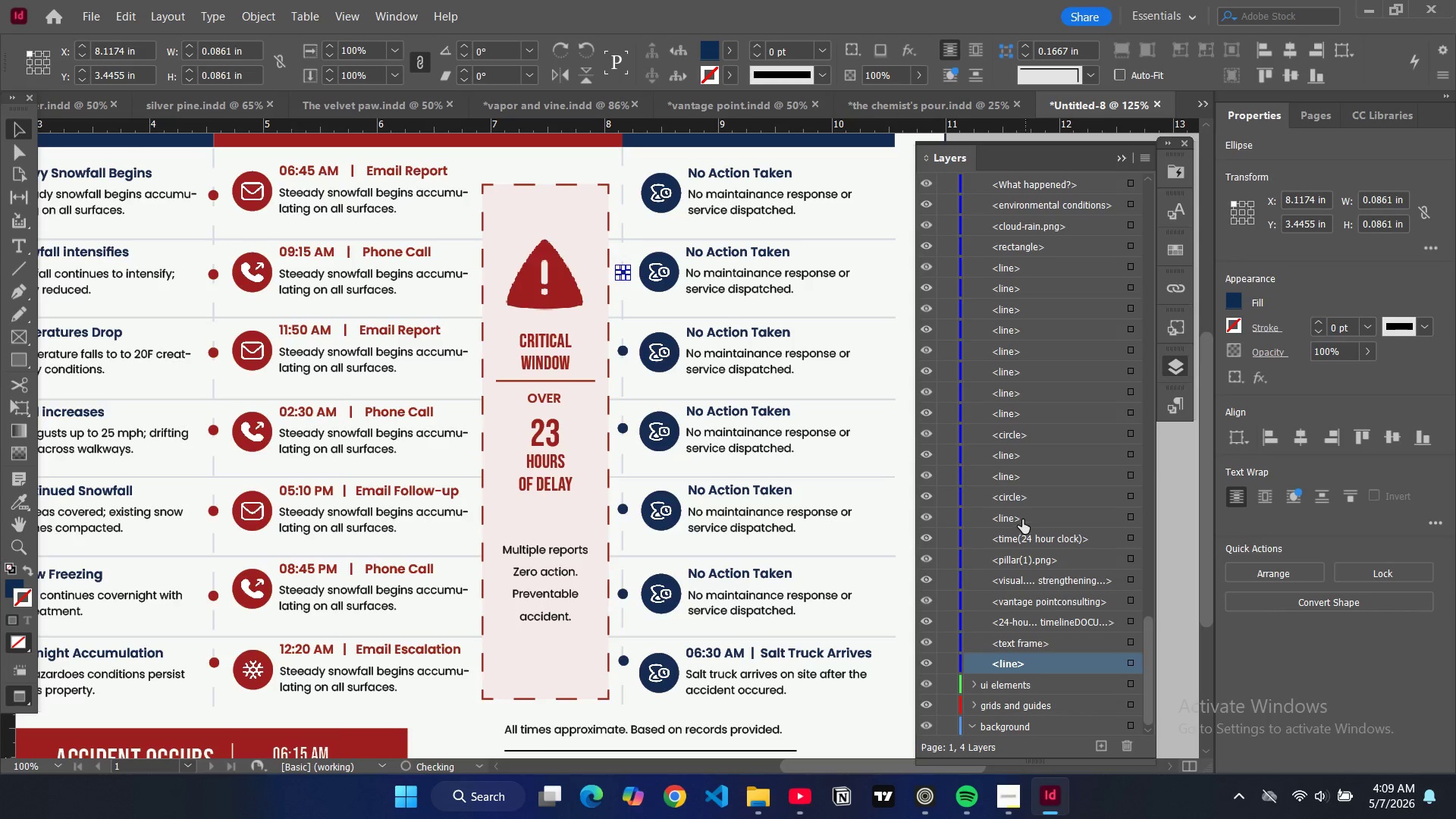 
left_click_drag(start_coordinate=[1019, 515], to_coordinate=[1049, 686])
 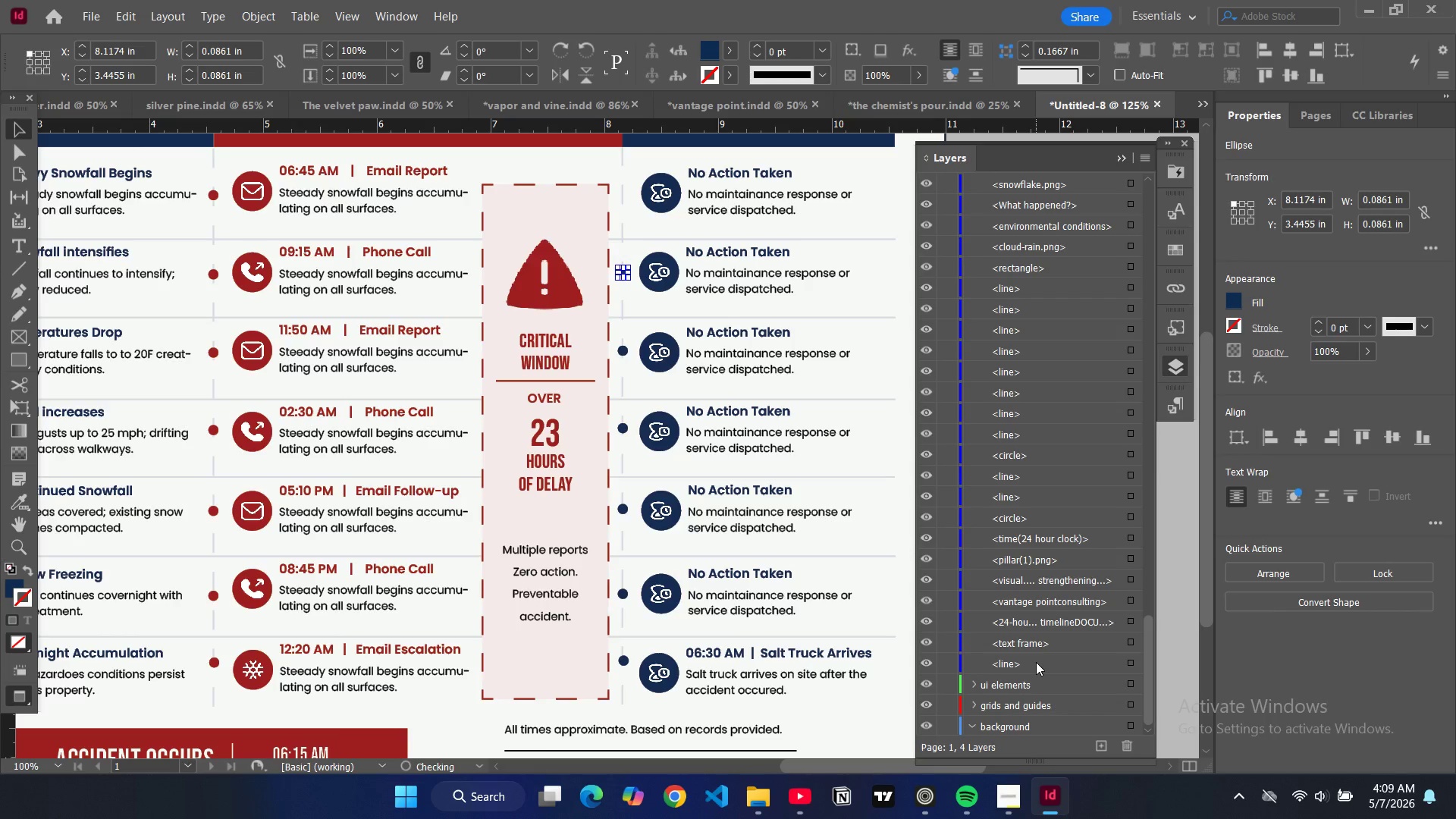 
left_click_drag(start_coordinate=[1035, 662], to_coordinate=[1035, 693])
 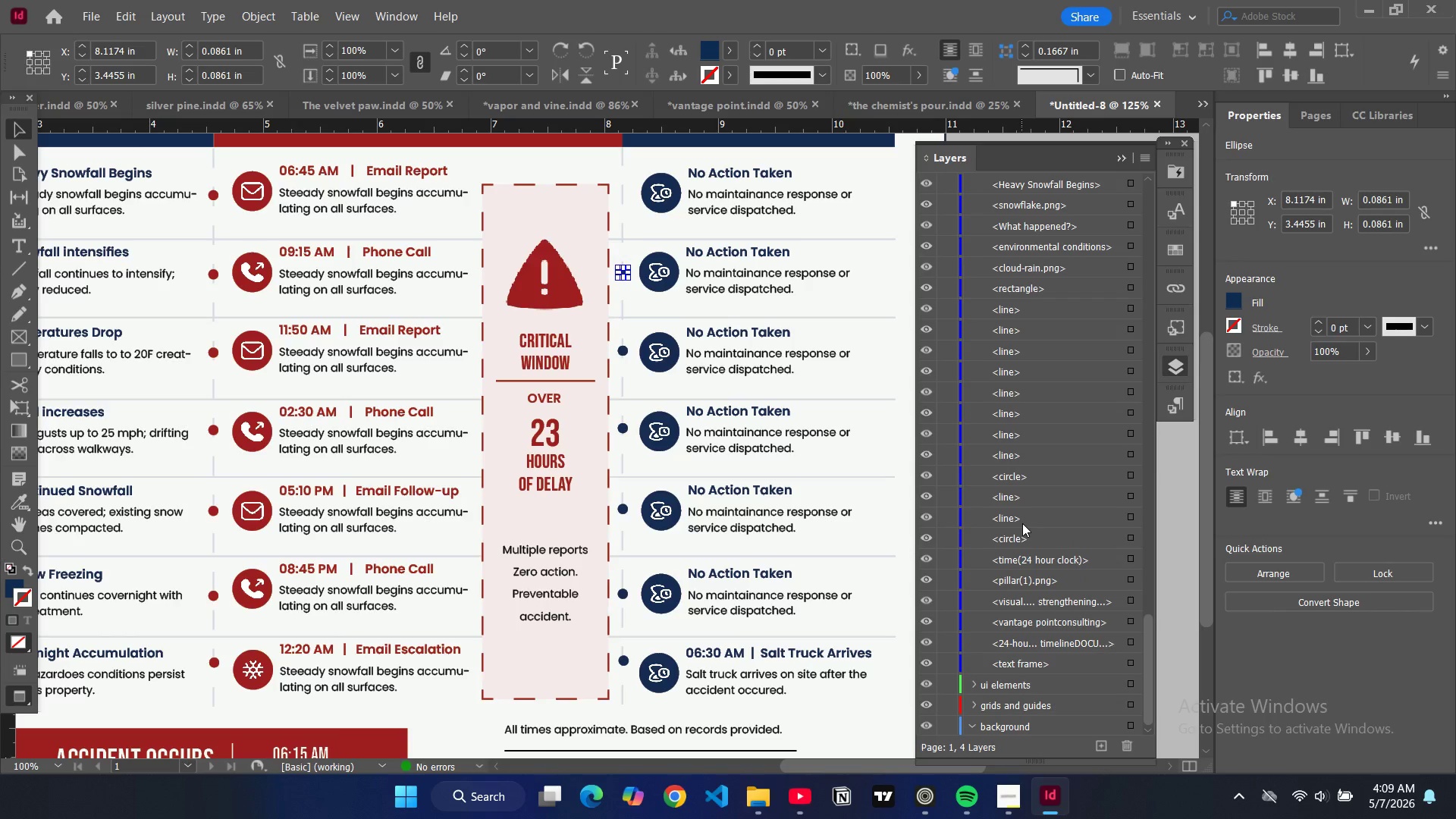 
left_click_drag(start_coordinate=[1022, 516], to_coordinate=[1066, 695])
 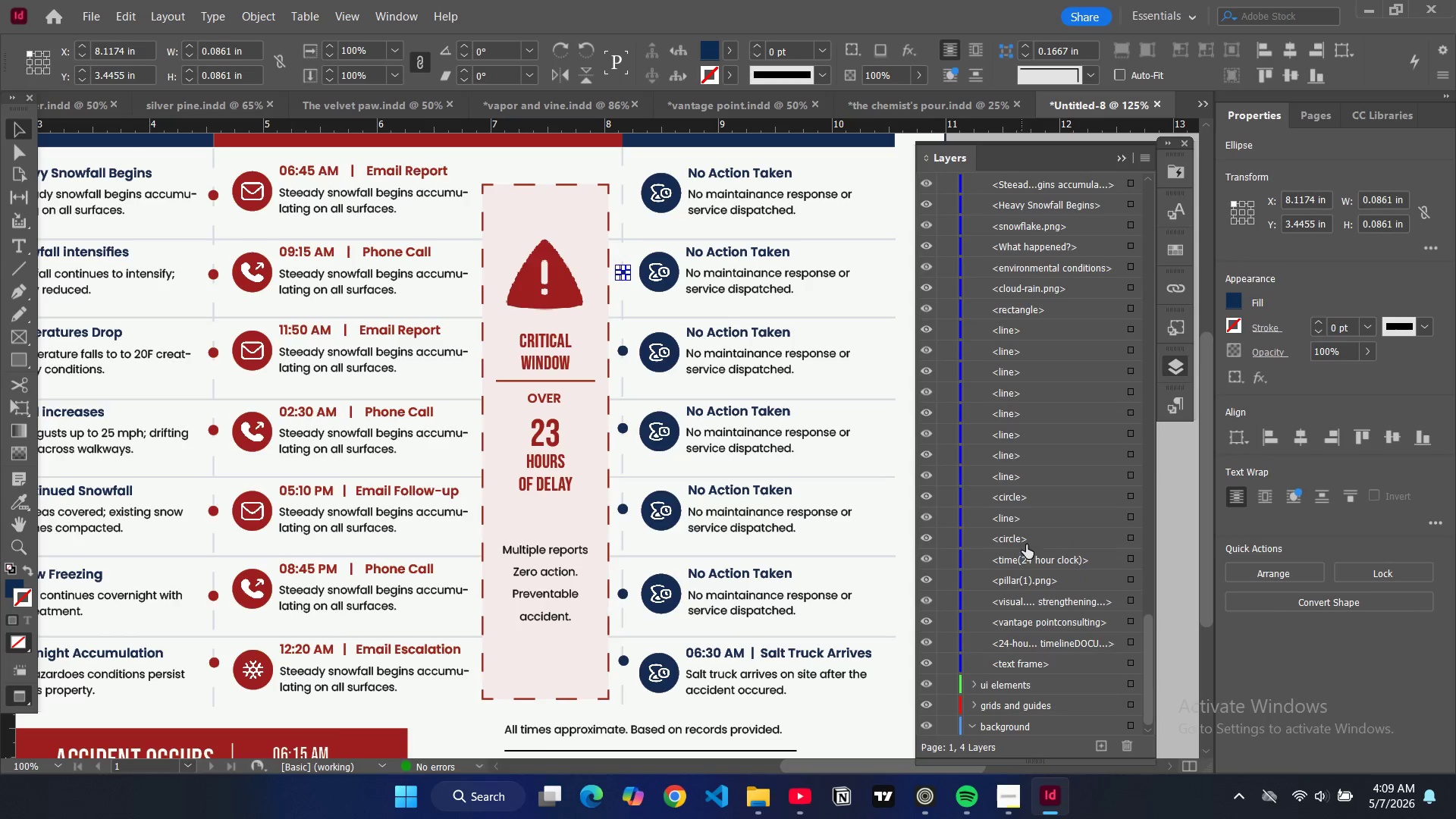 
left_click_drag(start_coordinate=[1022, 536], to_coordinate=[1050, 684])
 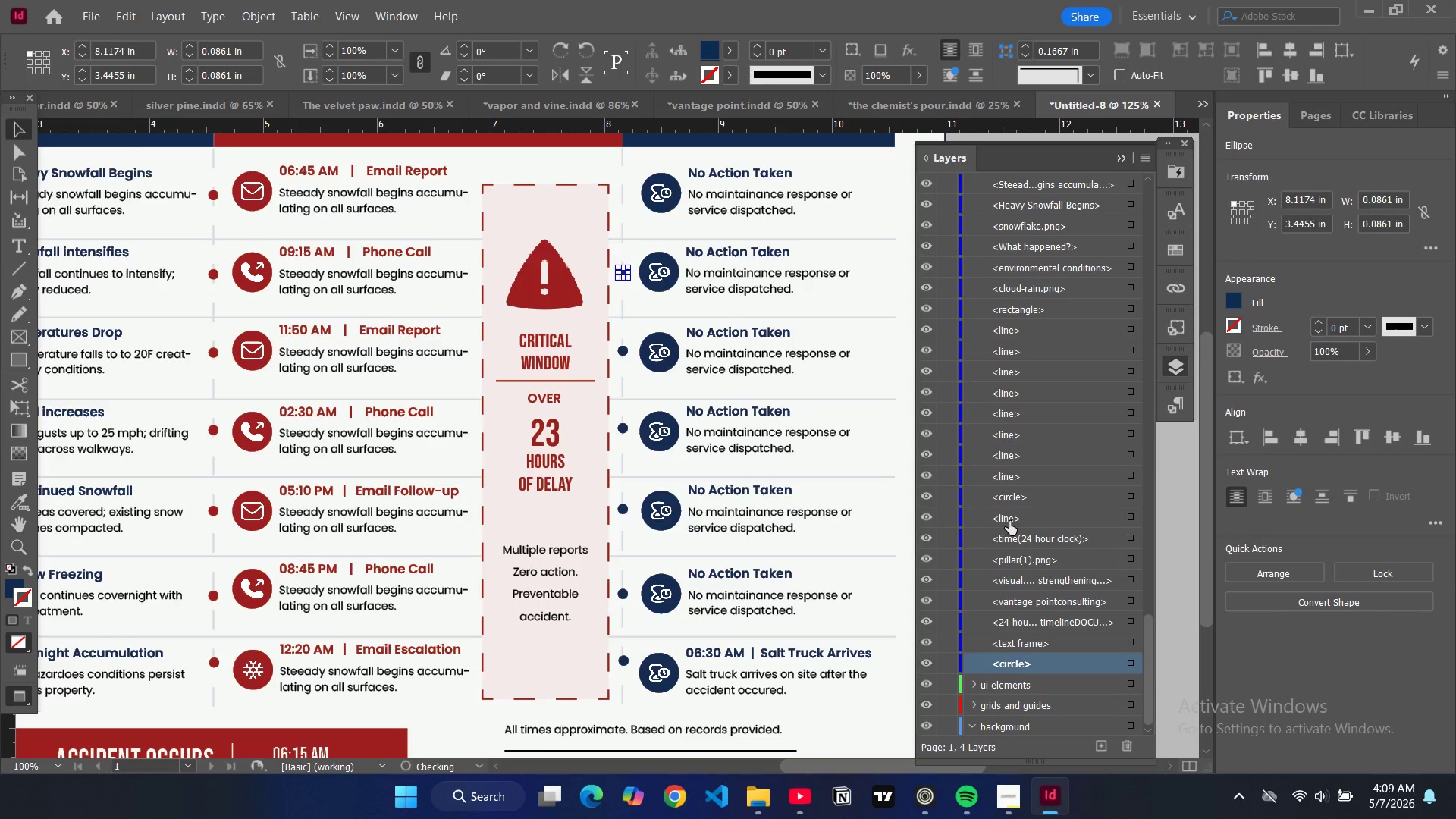 
left_click_drag(start_coordinate=[1015, 522], to_coordinate=[1085, 686])
 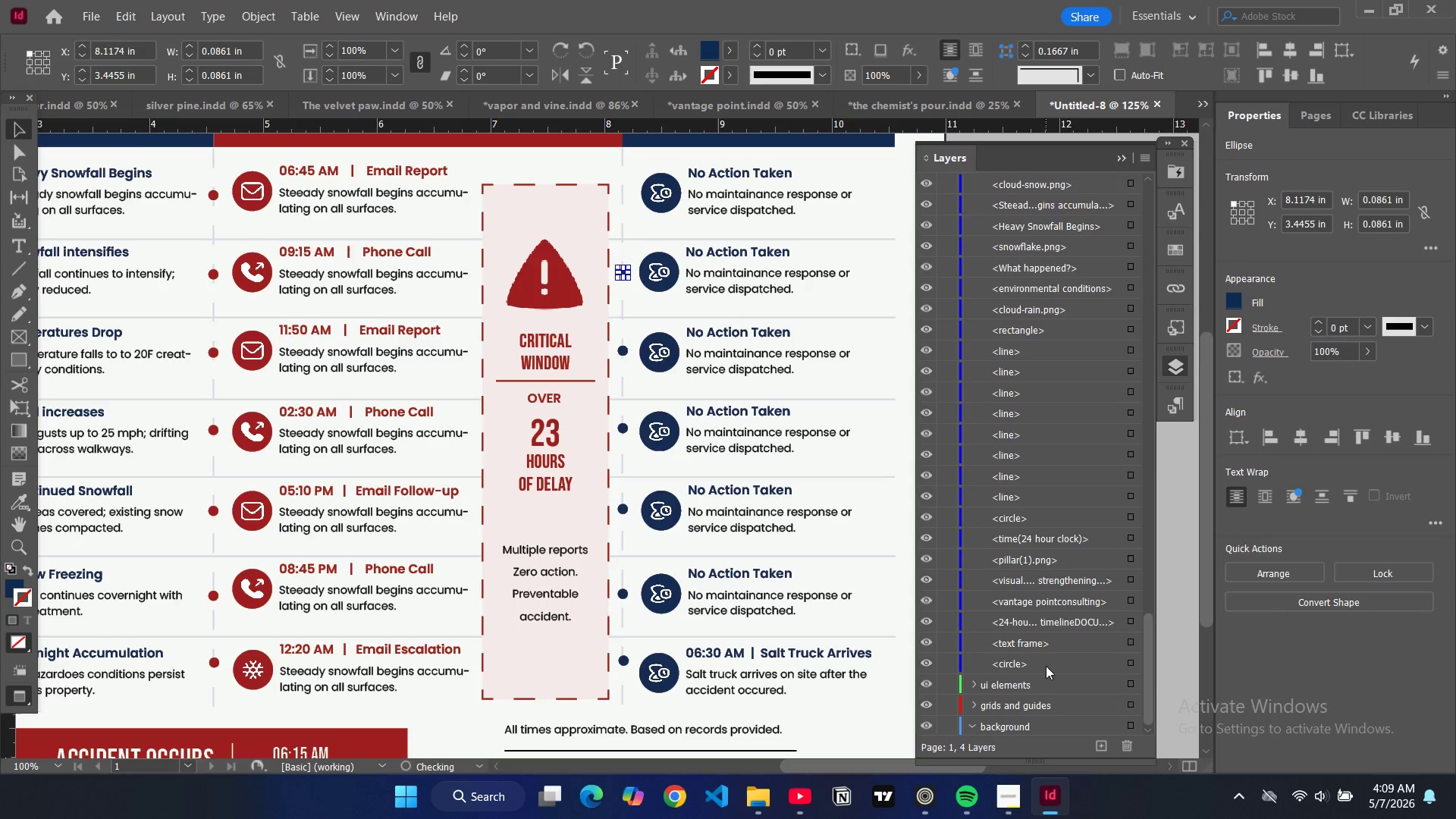 
left_click_drag(start_coordinate=[1046, 666], to_coordinate=[1043, 689])
 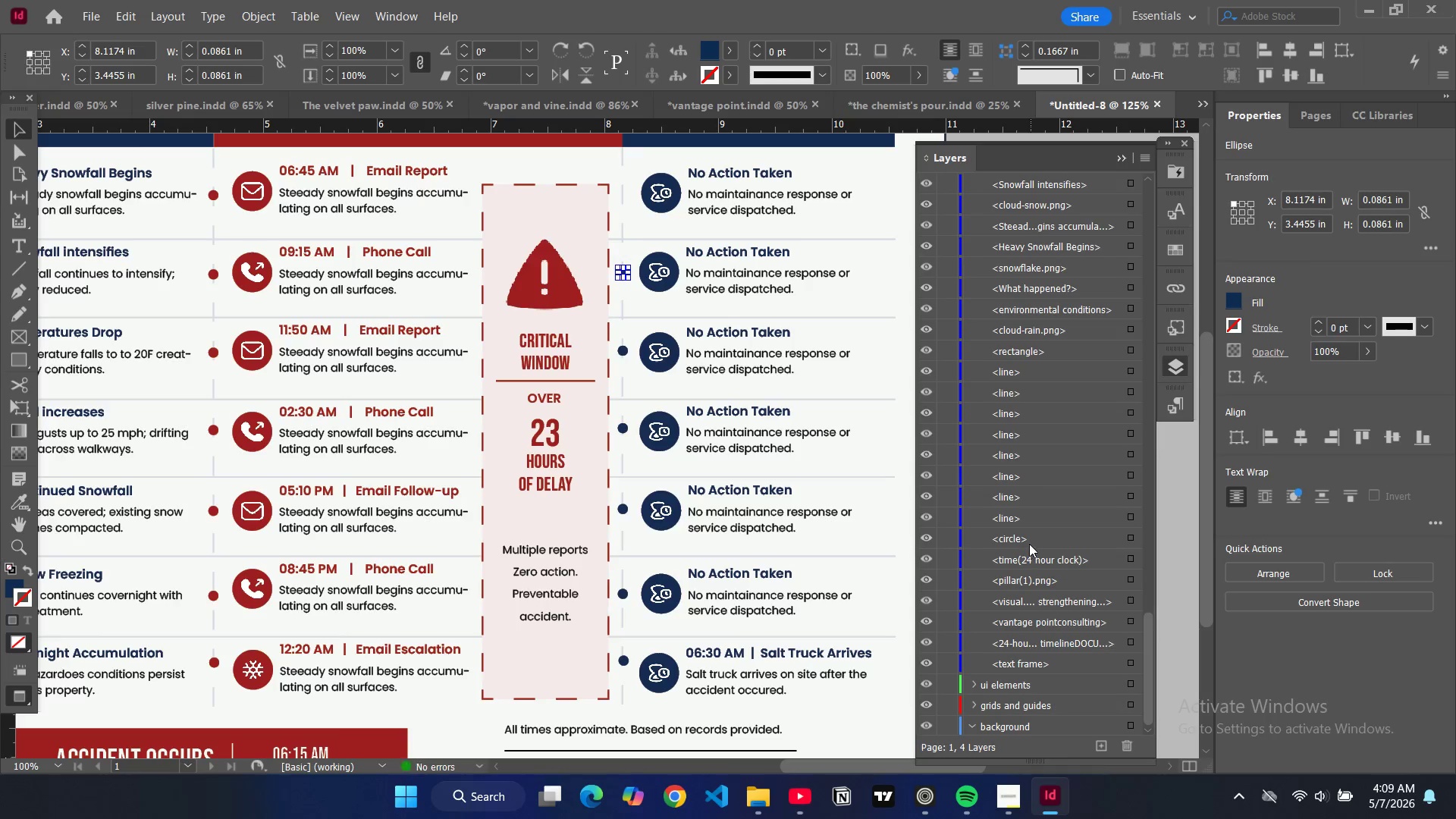 
left_click_drag(start_coordinate=[1029, 538], to_coordinate=[1054, 689])
 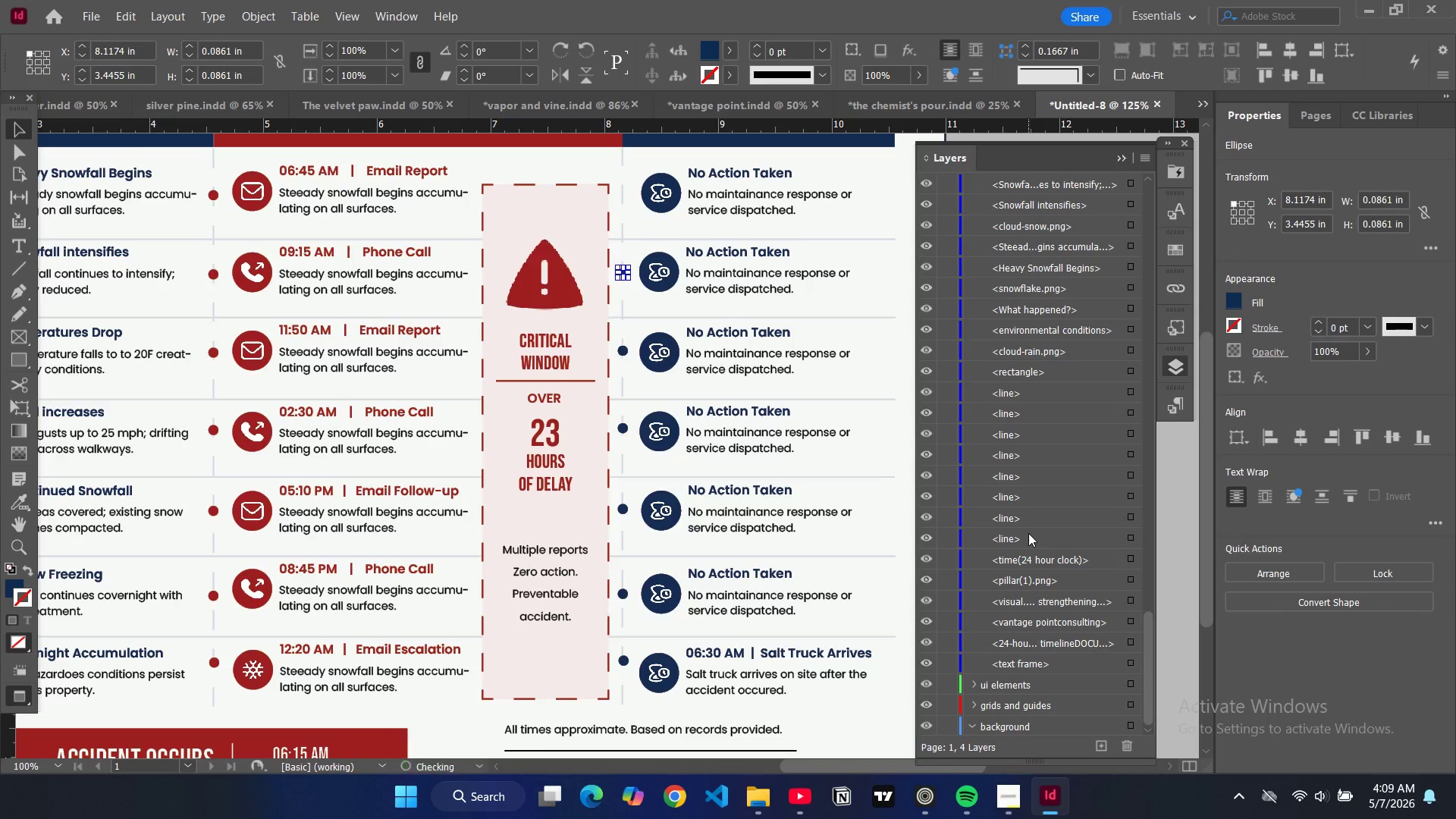 
left_click_drag(start_coordinate=[1028, 535], to_coordinate=[1075, 702])
 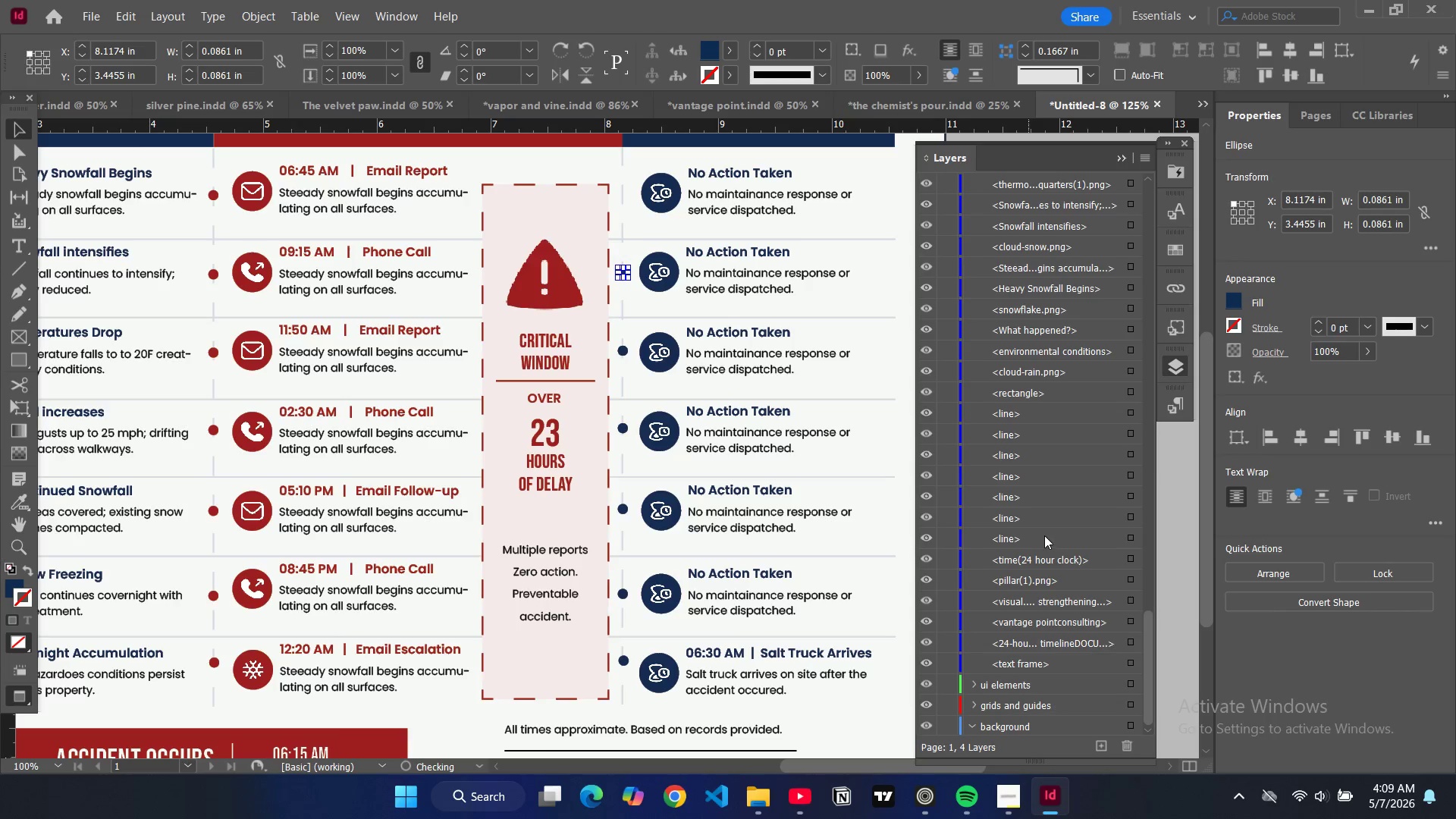 
left_click_drag(start_coordinate=[1042, 535], to_coordinate=[1053, 692])
 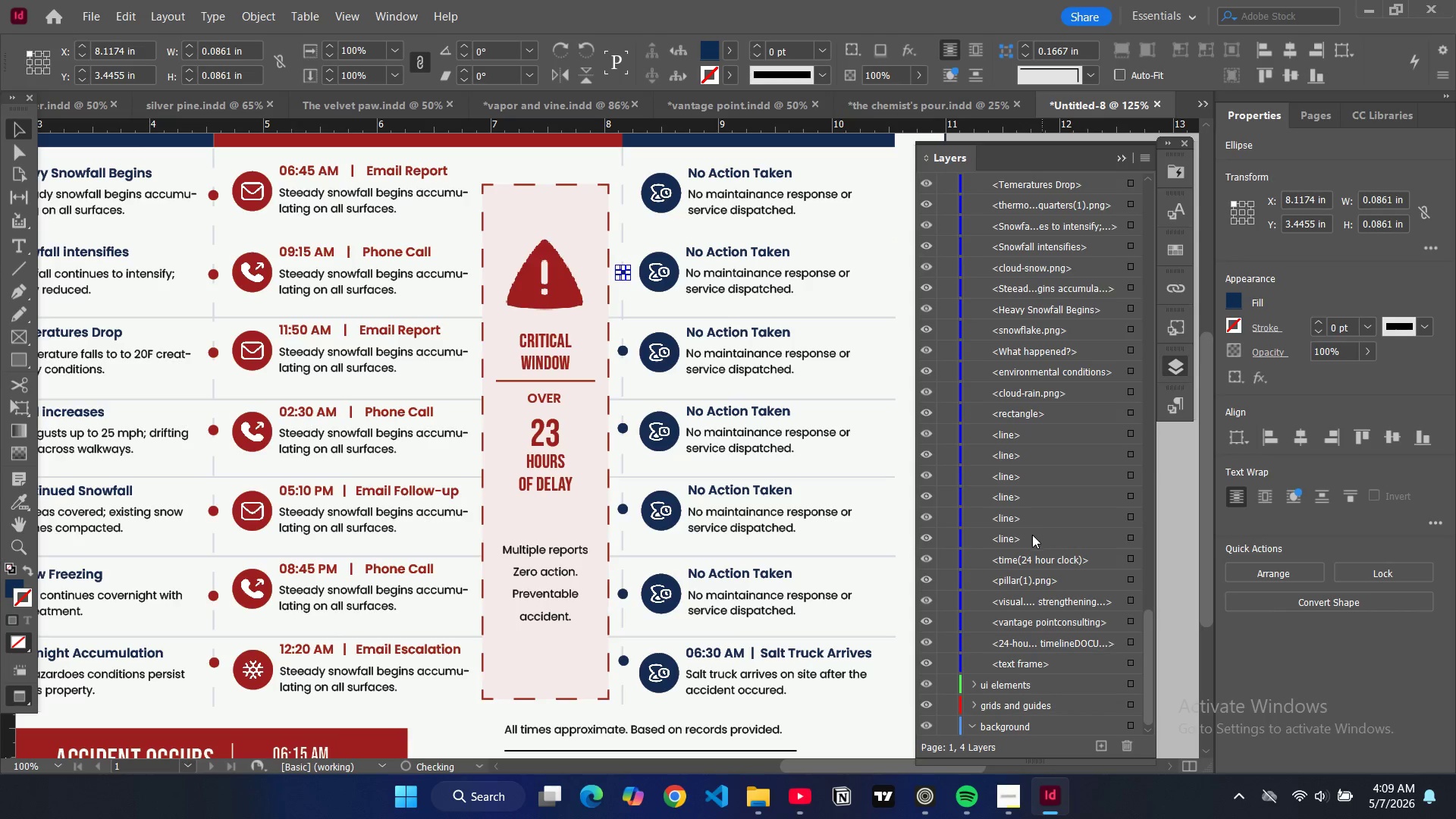 
left_click_drag(start_coordinate=[1032, 535], to_coordinate=[1071, 688])
 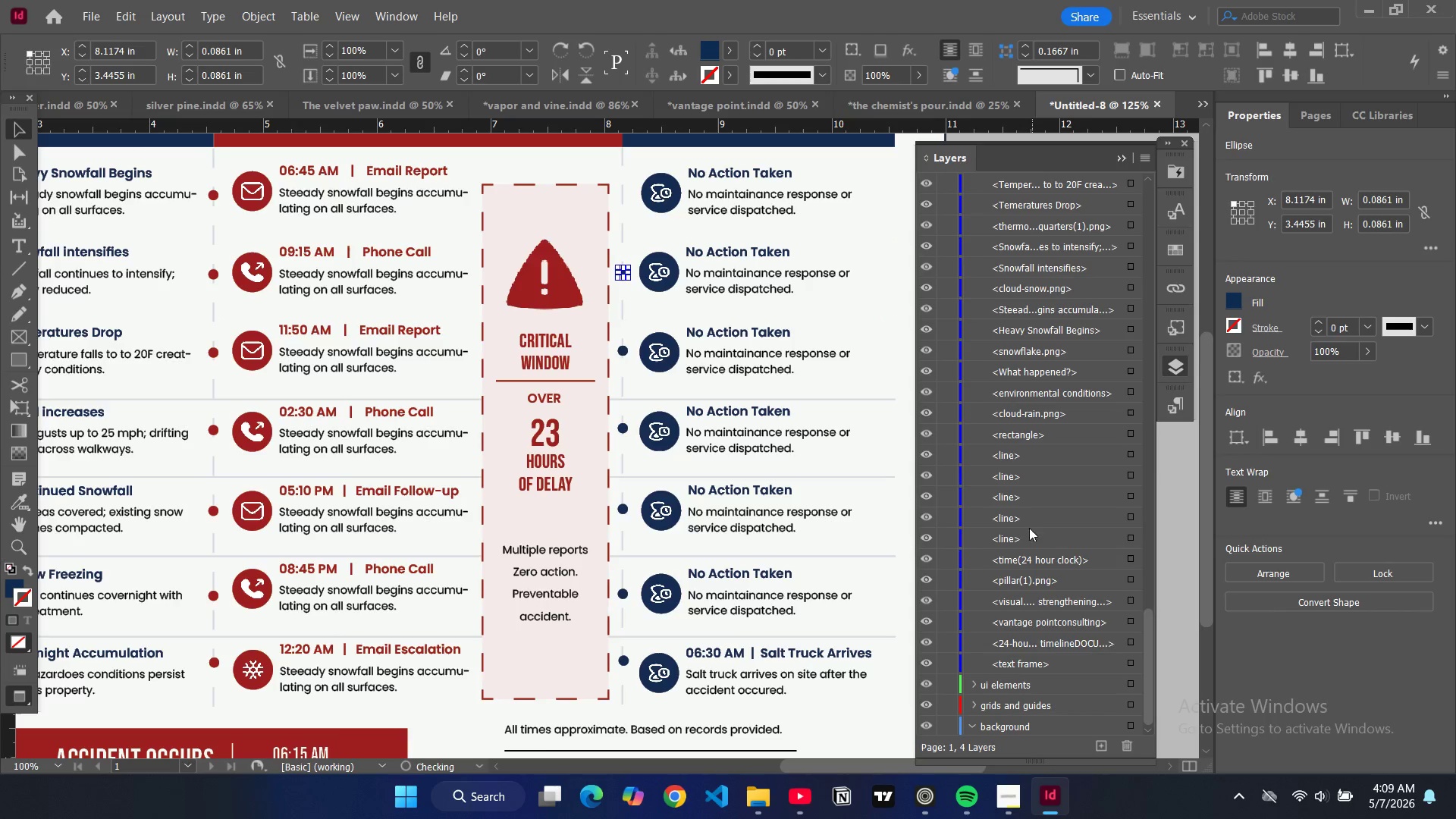 
left_click_drag(start_coordinate=[1025, 536], to_coordinate=[1064, 691])
 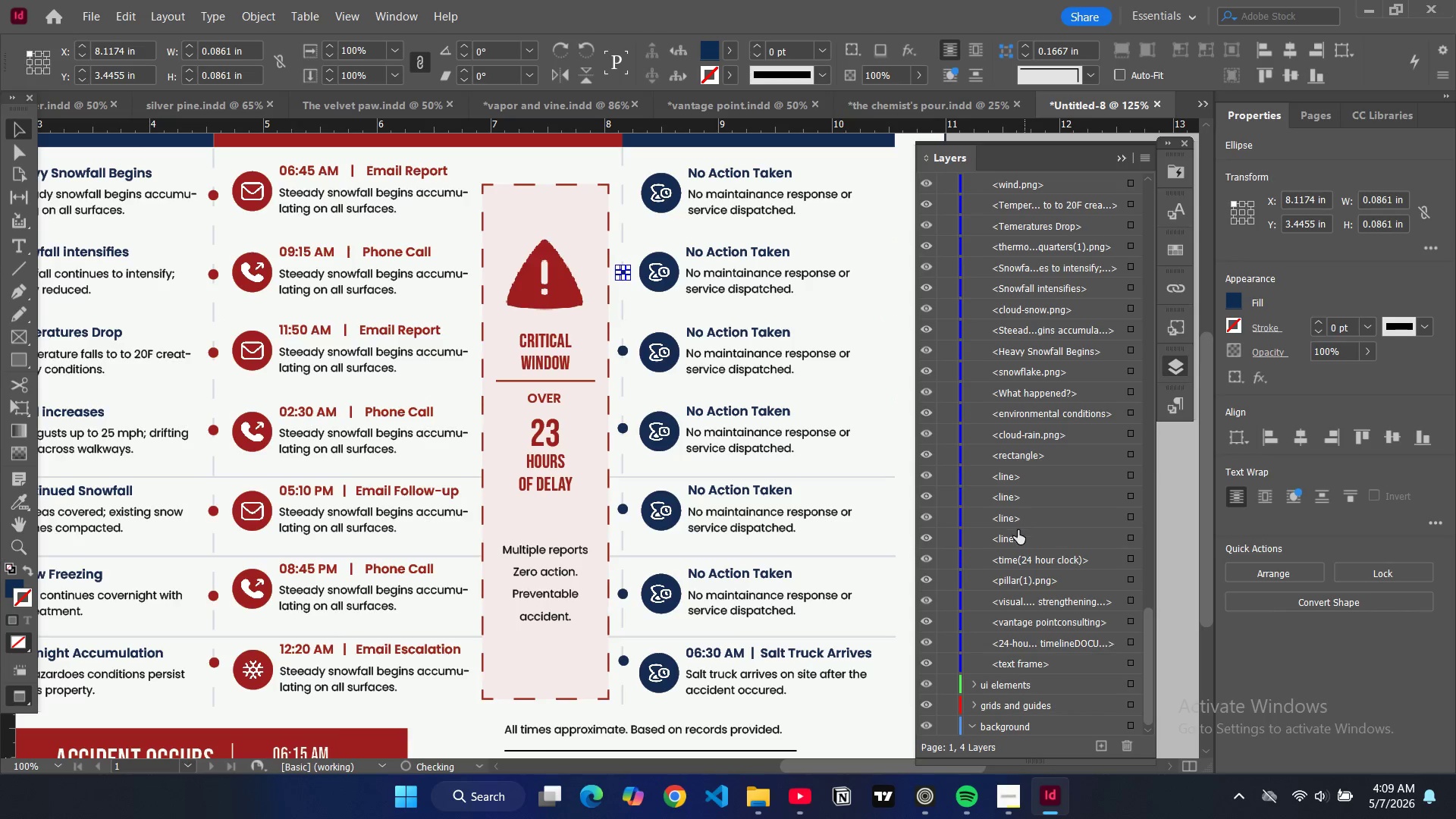 
left_click_drag(start_coordinate=[1017, 532], to_coordinate=[1063, 689])
 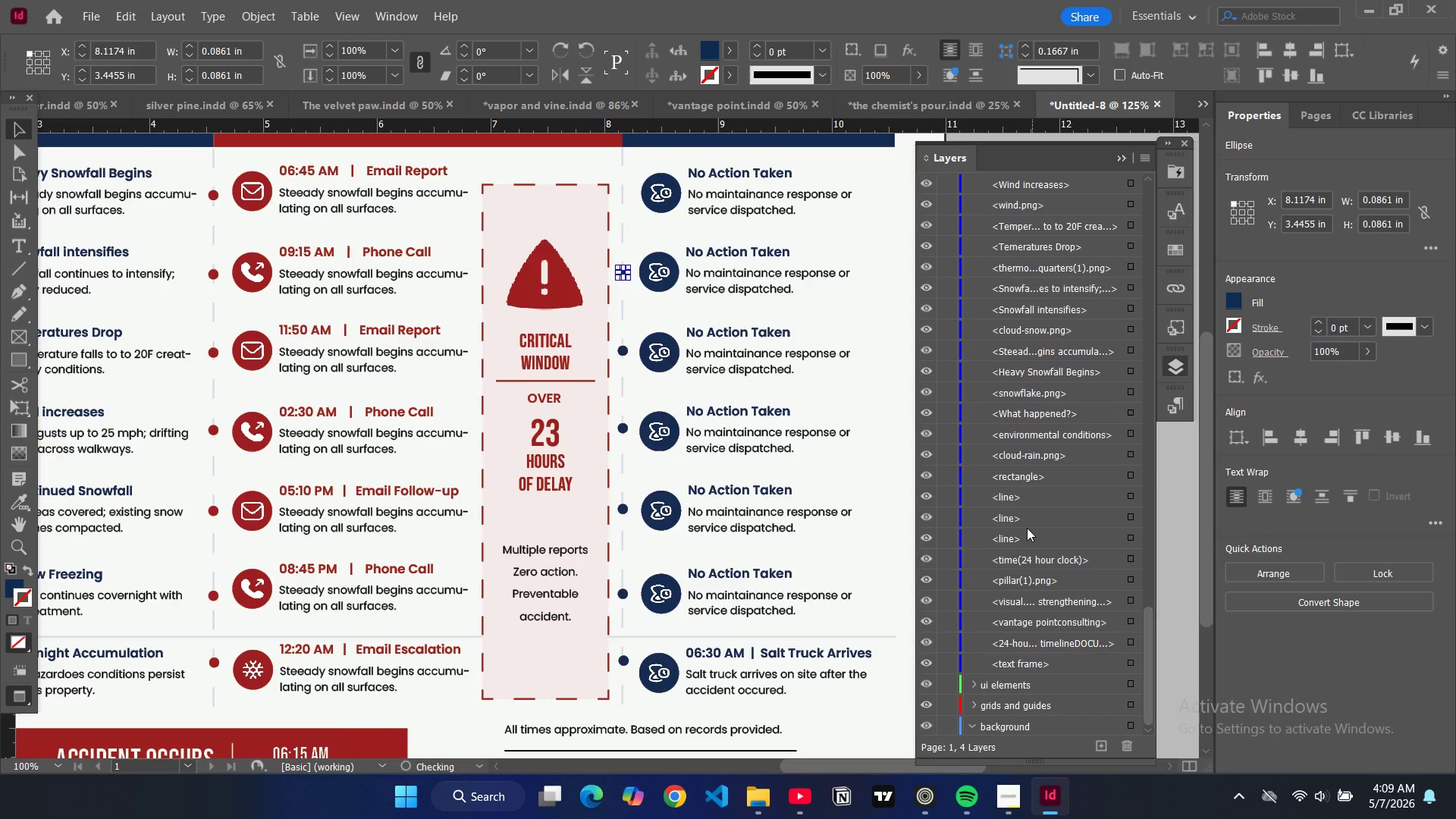 
left_click_drag(start_coordinate=[1026, 534], to_coordinate=[1076, 700])
 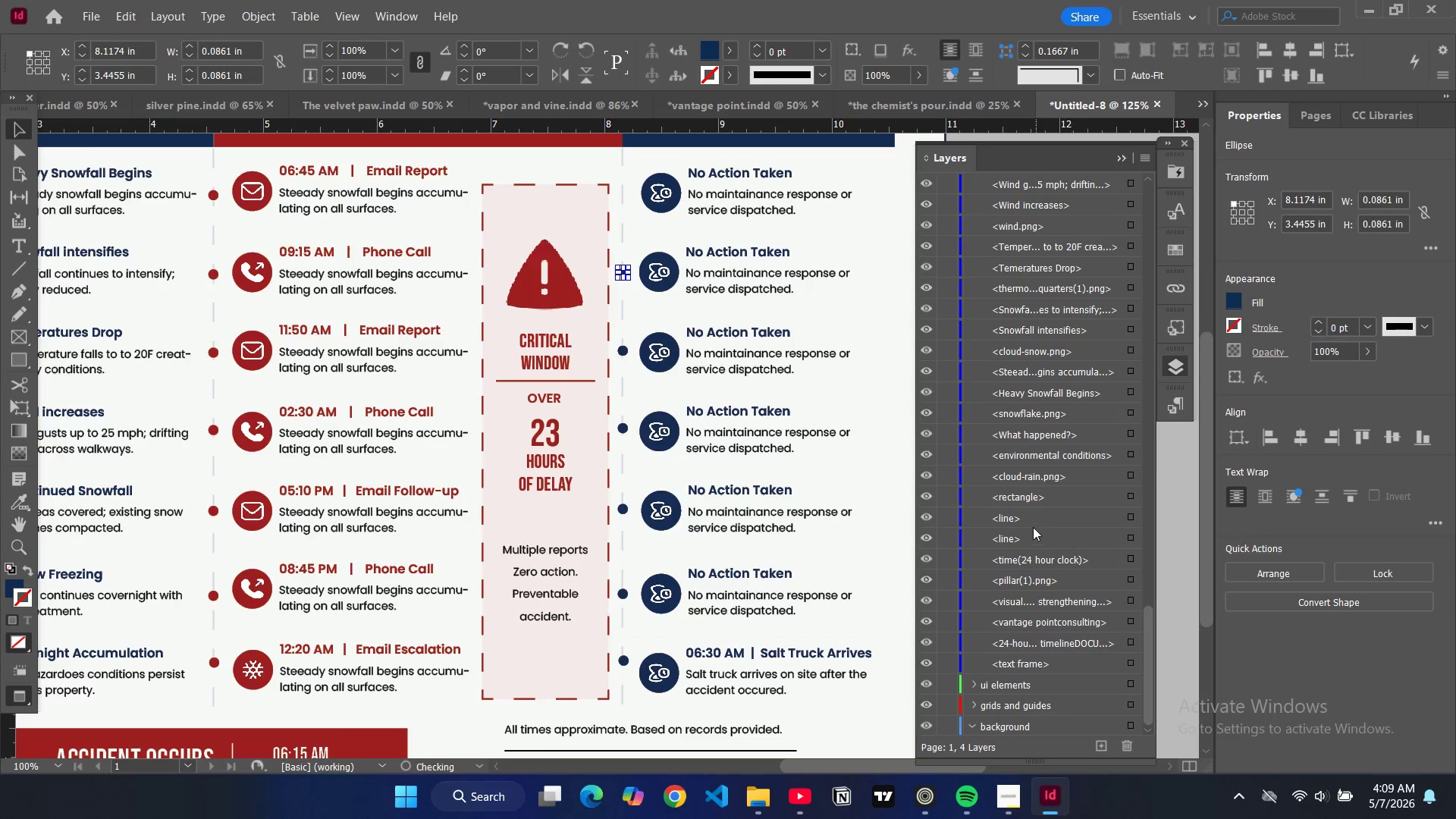 
left_click_drag(start_coordinate=[1032, 528], to_coordinate=[1066, 687])
 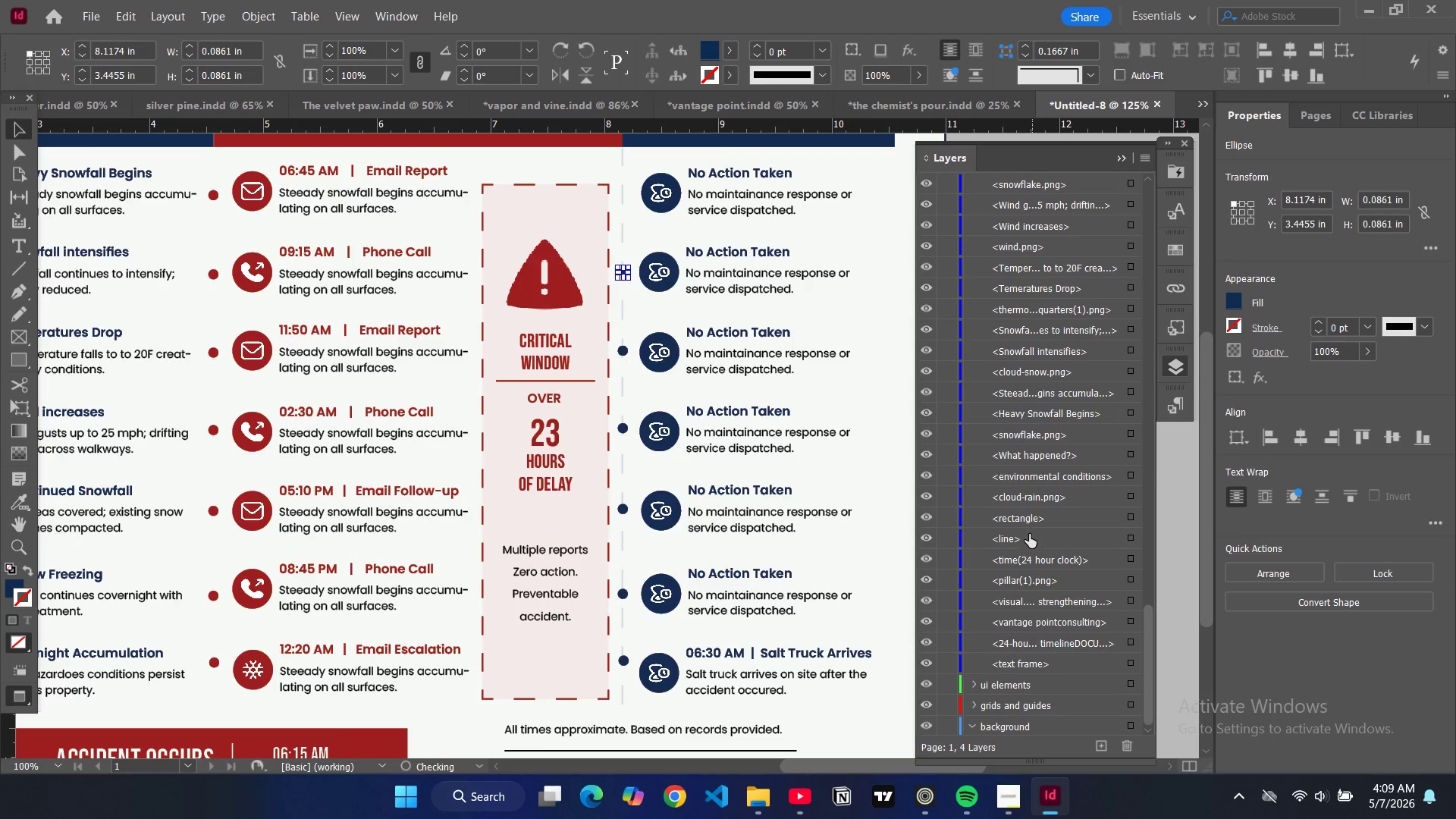 
left_click_drag(start_coordinate=[1029, 536], to_coordinate=[1086, 685])
 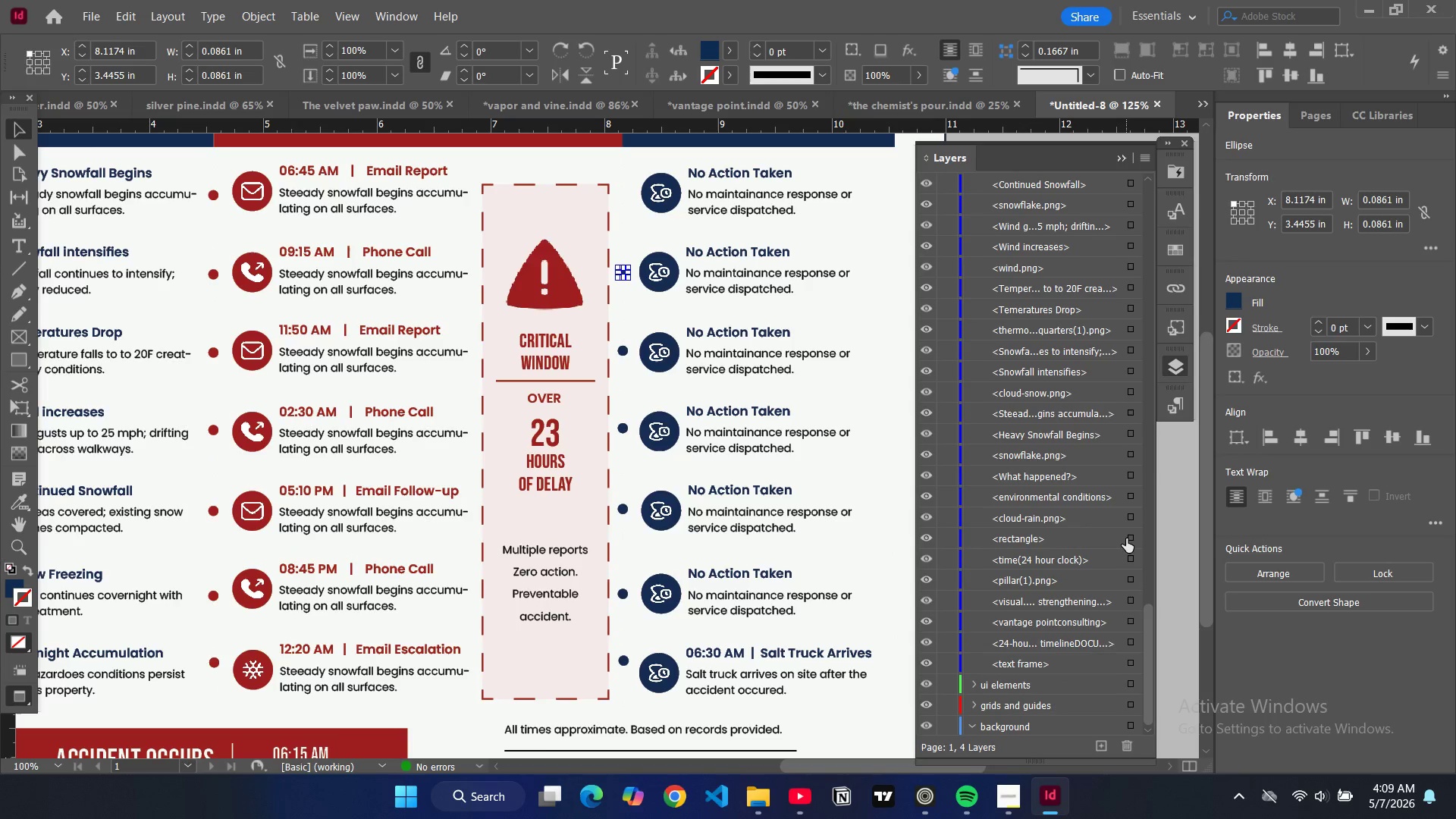 
left_click([1130, 538])
 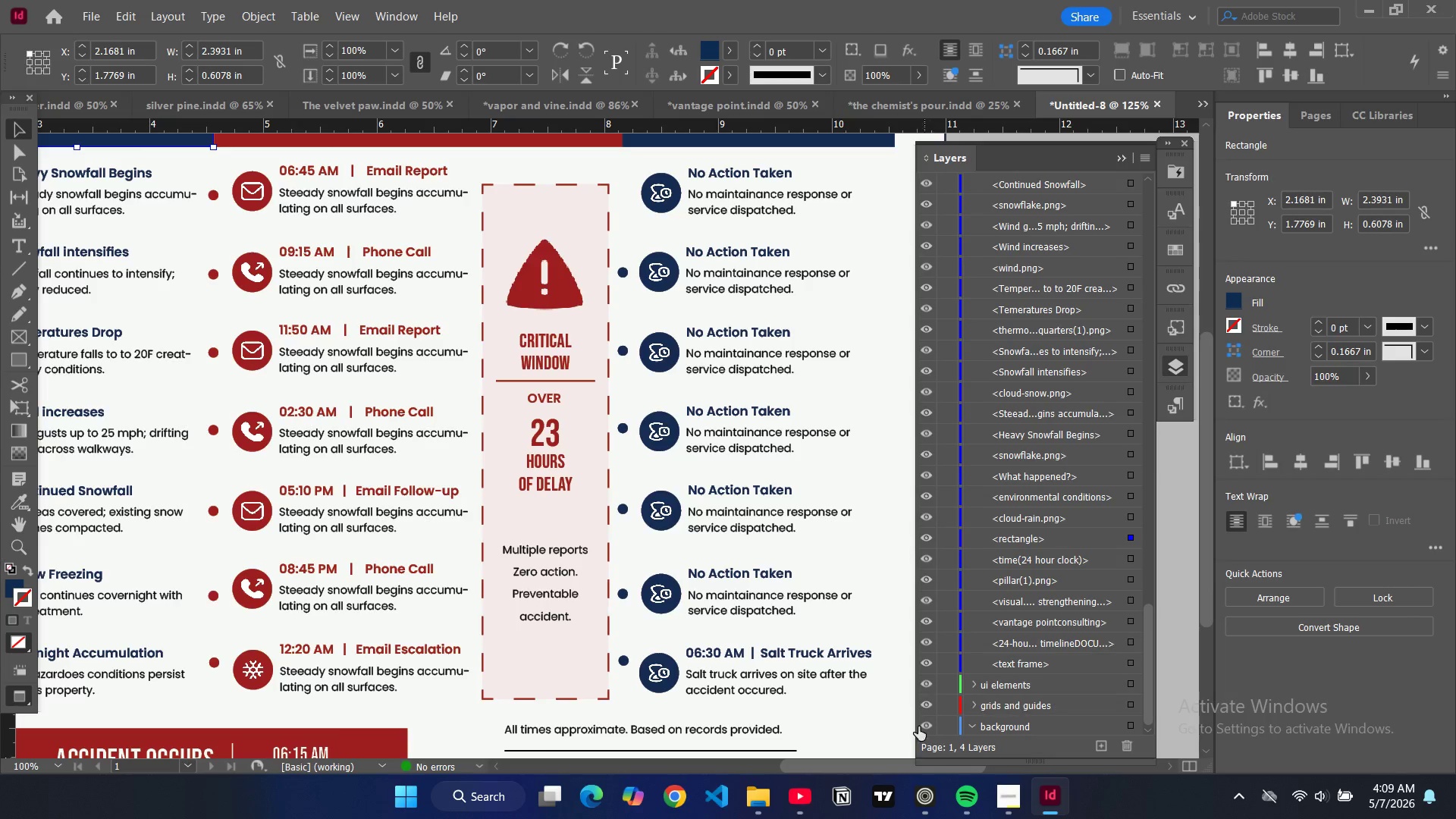 
left_click_drag(start_coordinate=[872, 764], to_coordinate=[924, 758])
 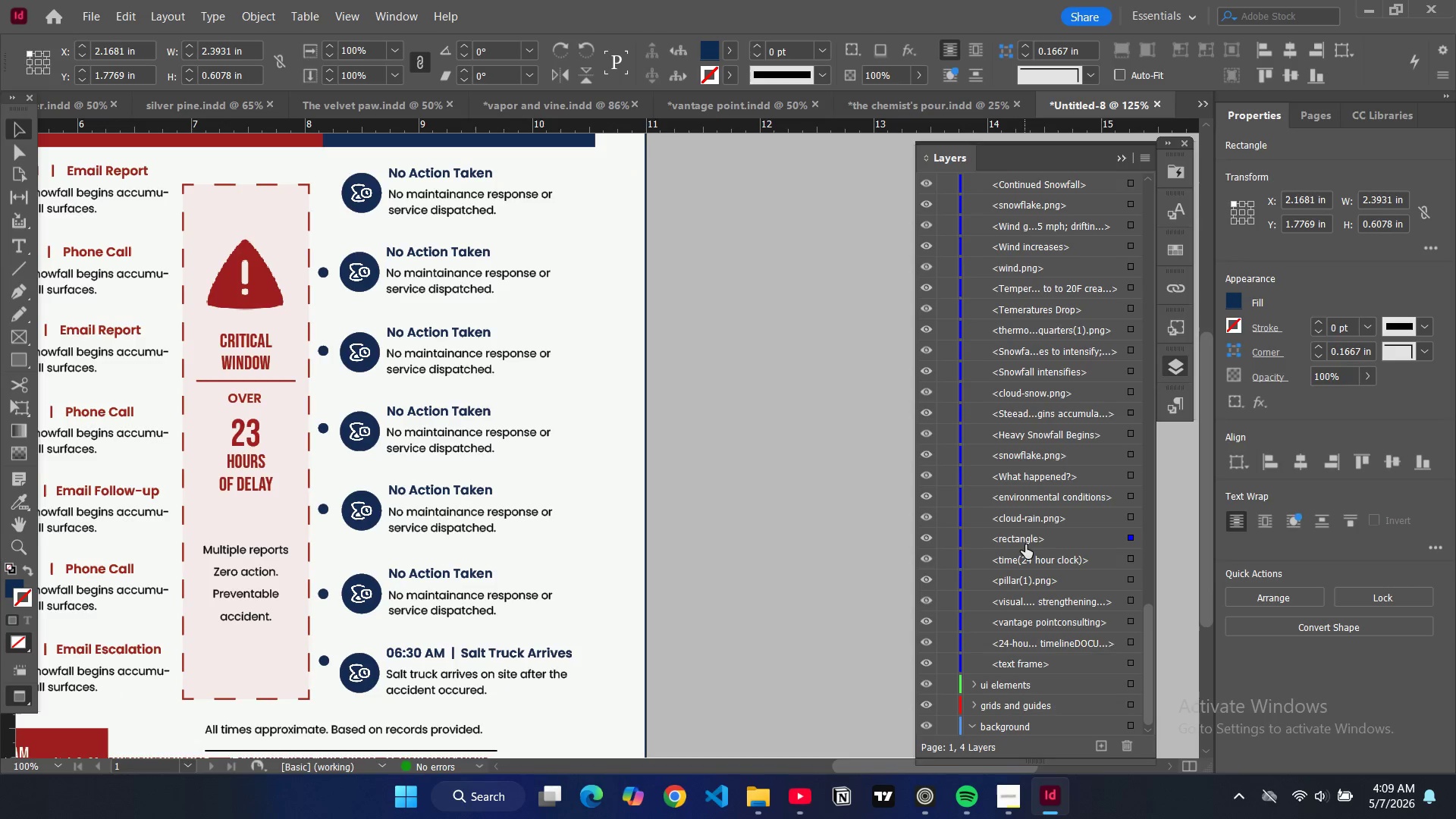 
left_click_drag(start_coordinate=[1025, 536], to_coordinate=[1028, 689])
 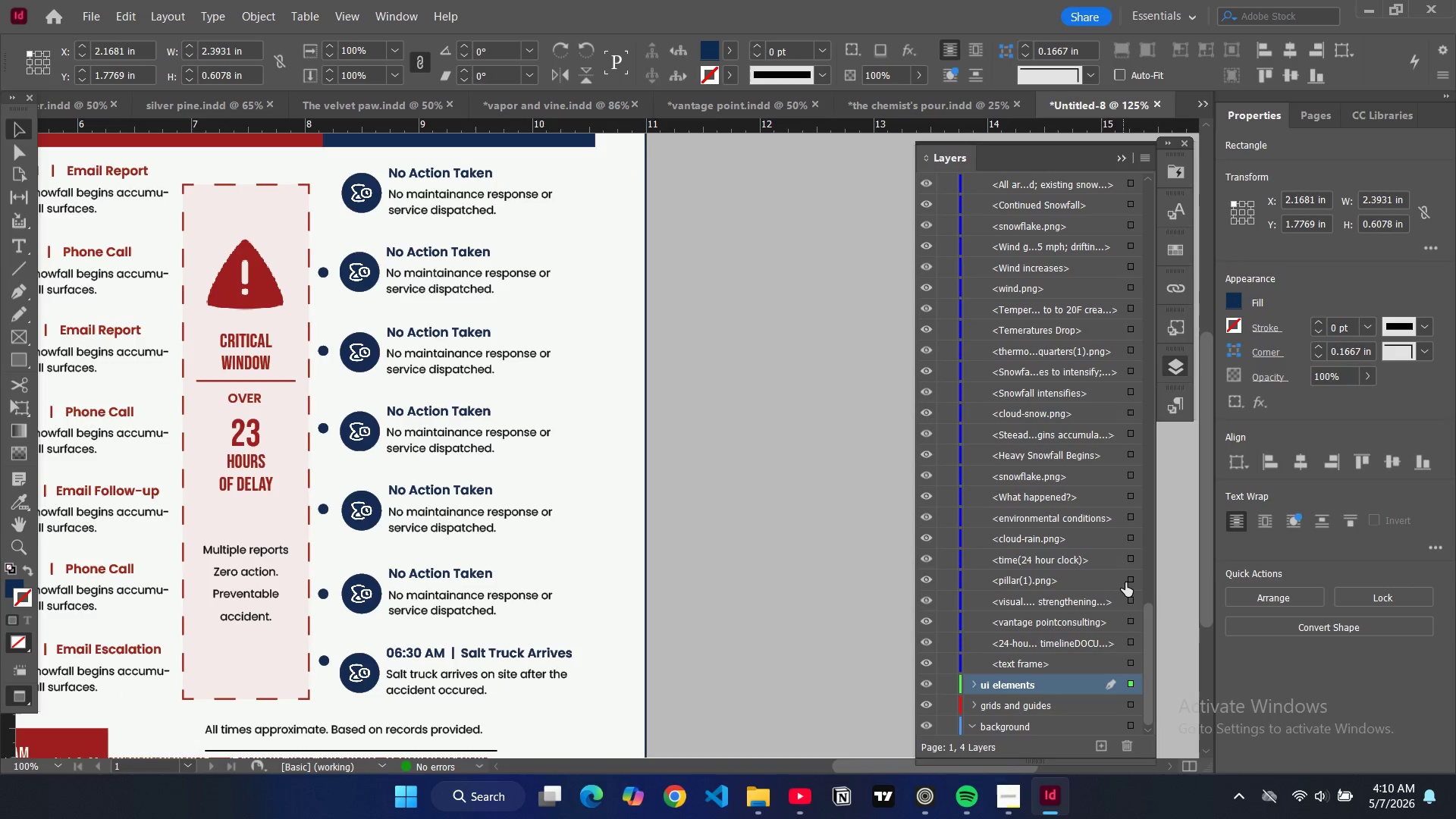 
left_click_drag(start_coordinate=[1068, 579], to_coordinate=[1052, 689])
 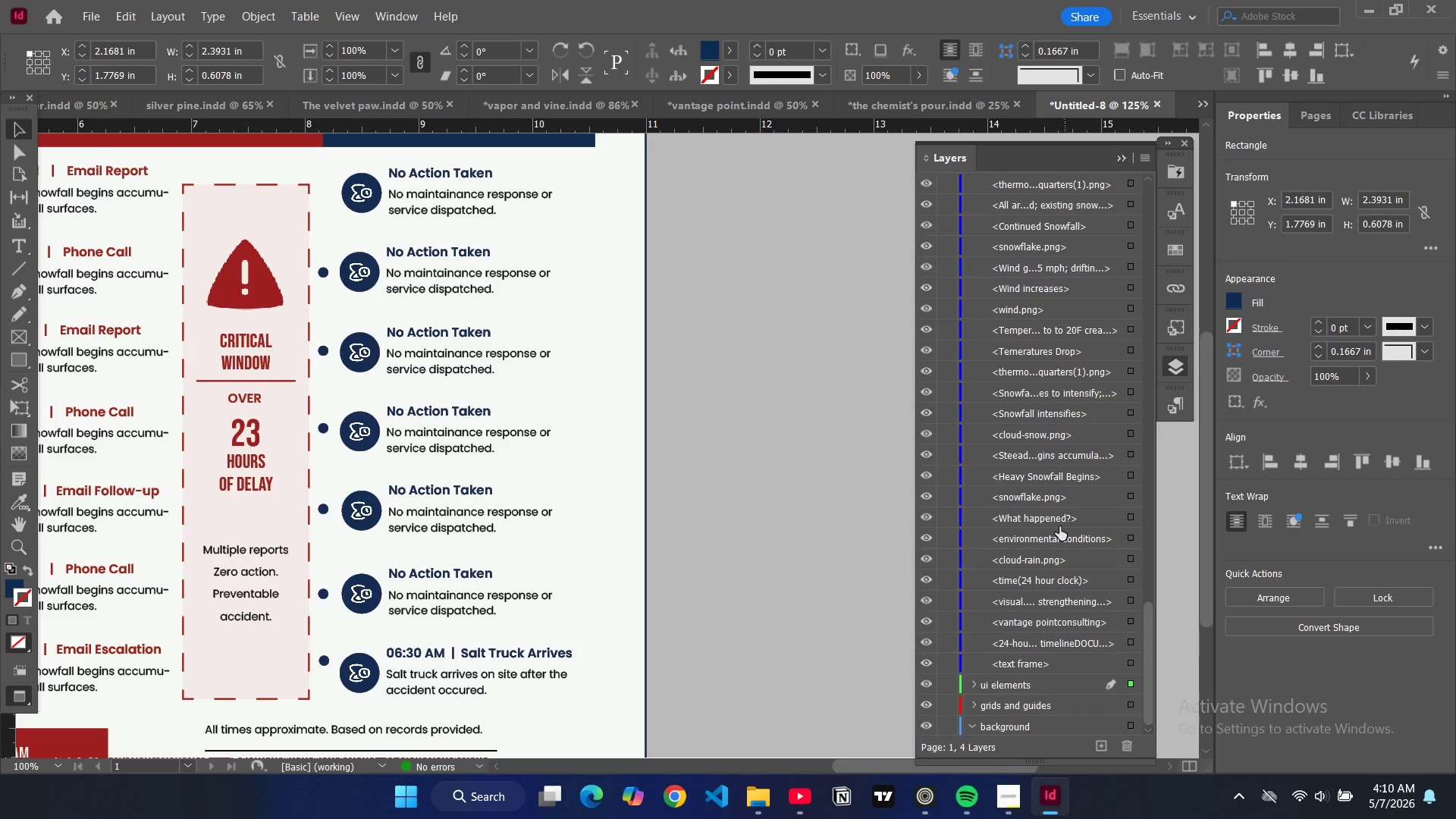 
left_click_drag(start_coordinate=[1049, 491], to_coordinate=[1032, 695])
 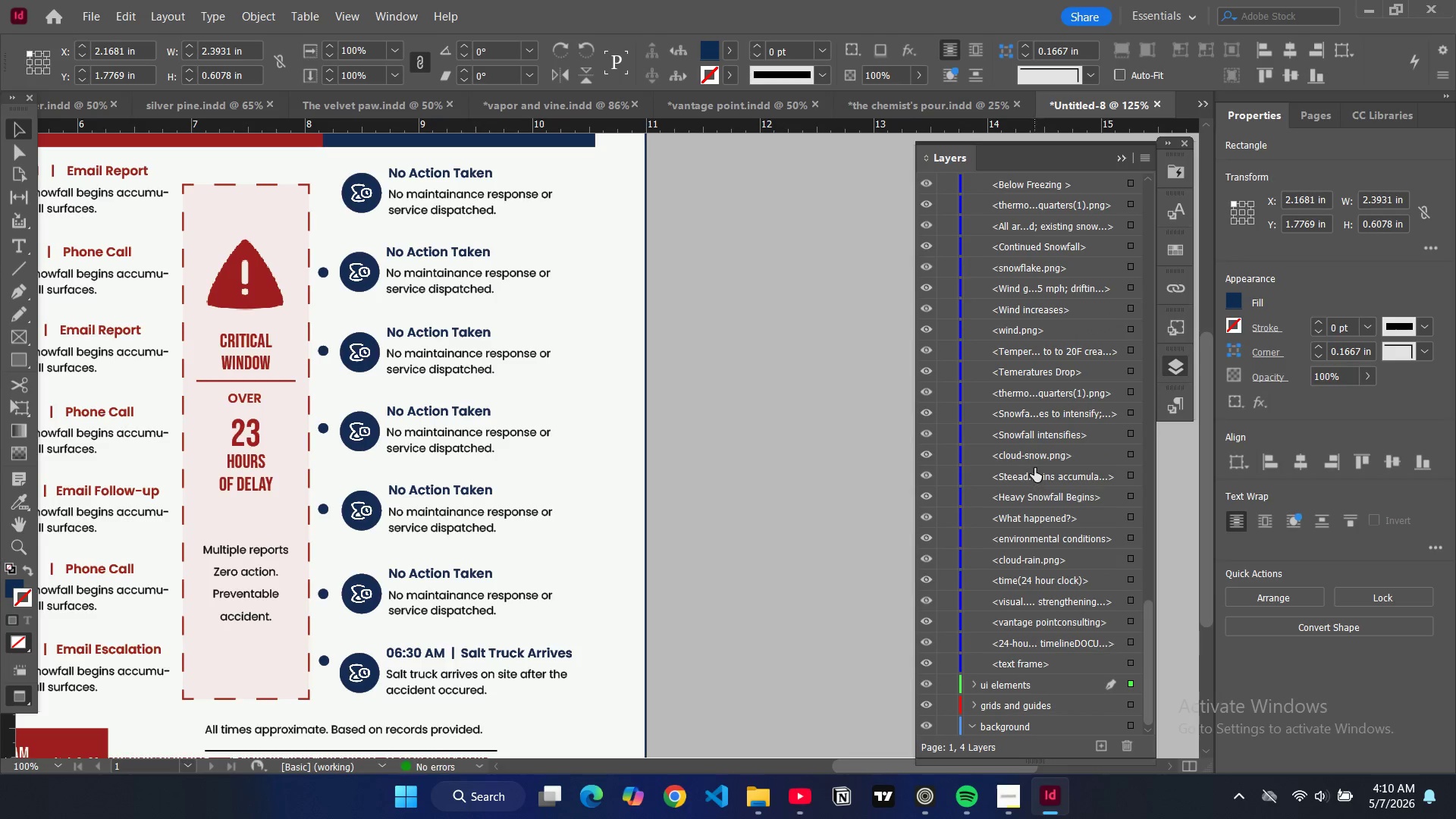 
left_click_drag(start_coordinate=[1032, 458], to_coordinate=[1025, 695])
 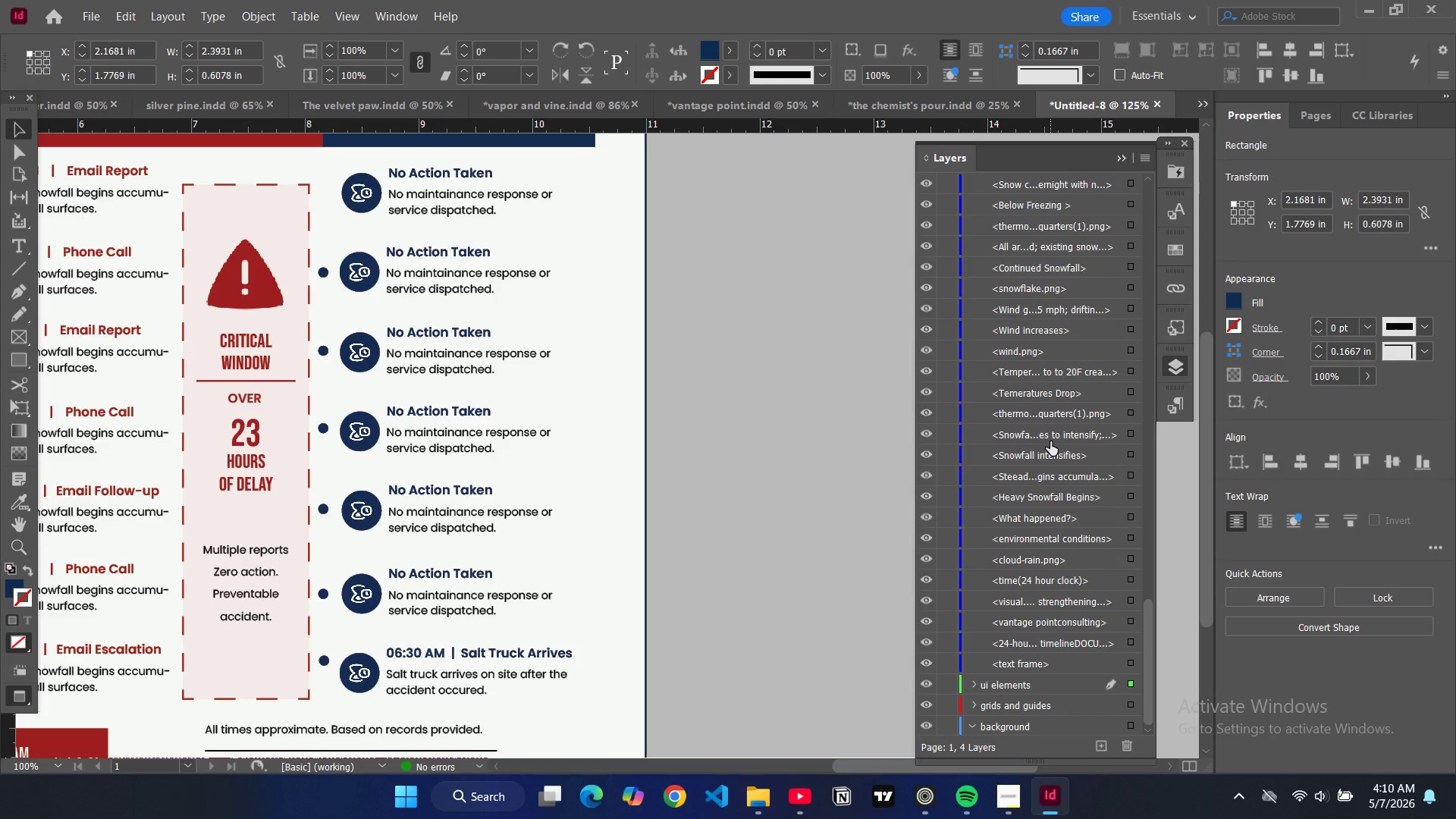 
left_click_drag(start_coordinate=[1056, 419], to_coordinate=[1041, 687])
 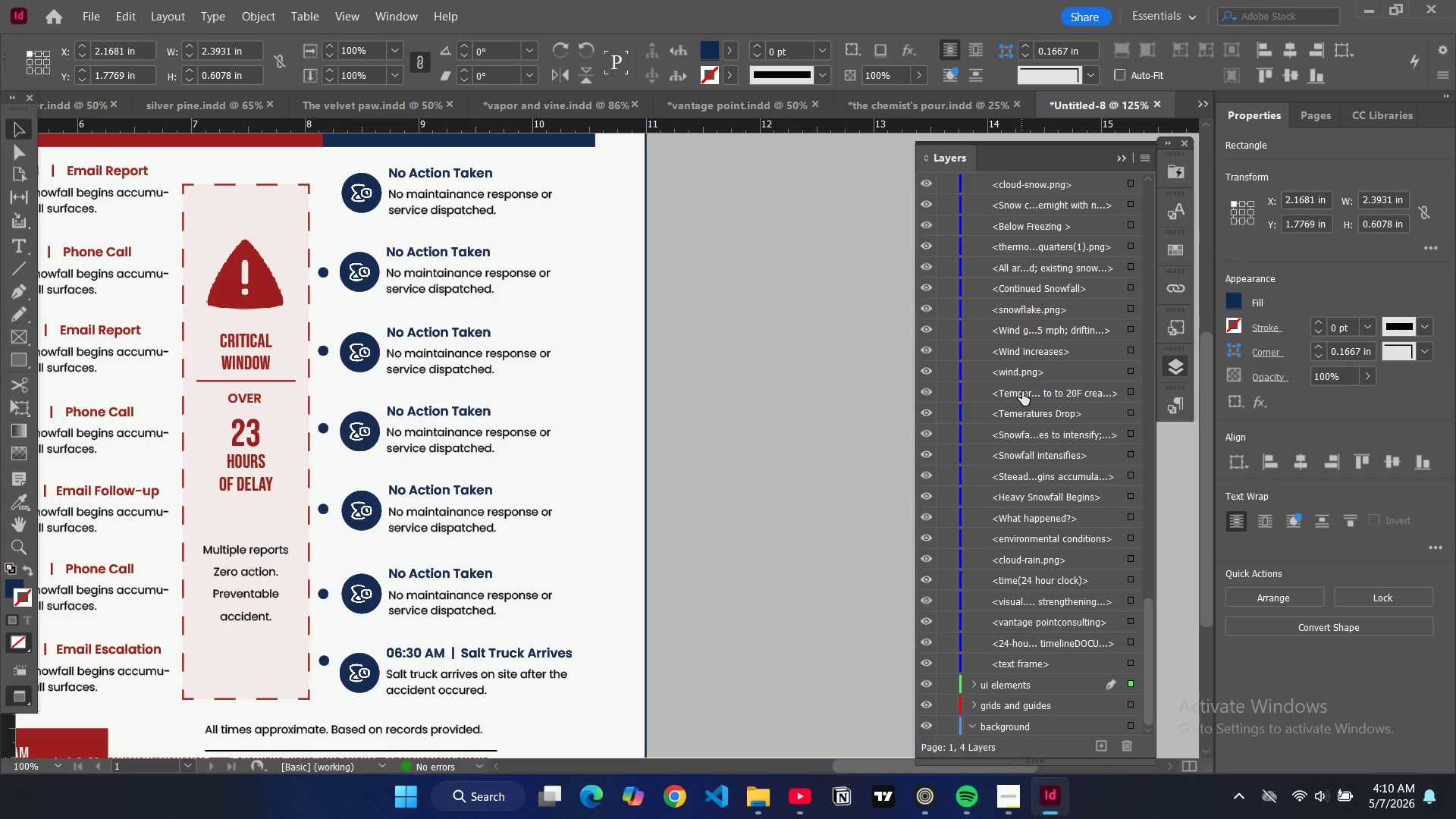 
left_click_drag(start_coordinate=[1022, 375], to_coordinate=[1042, 688])
 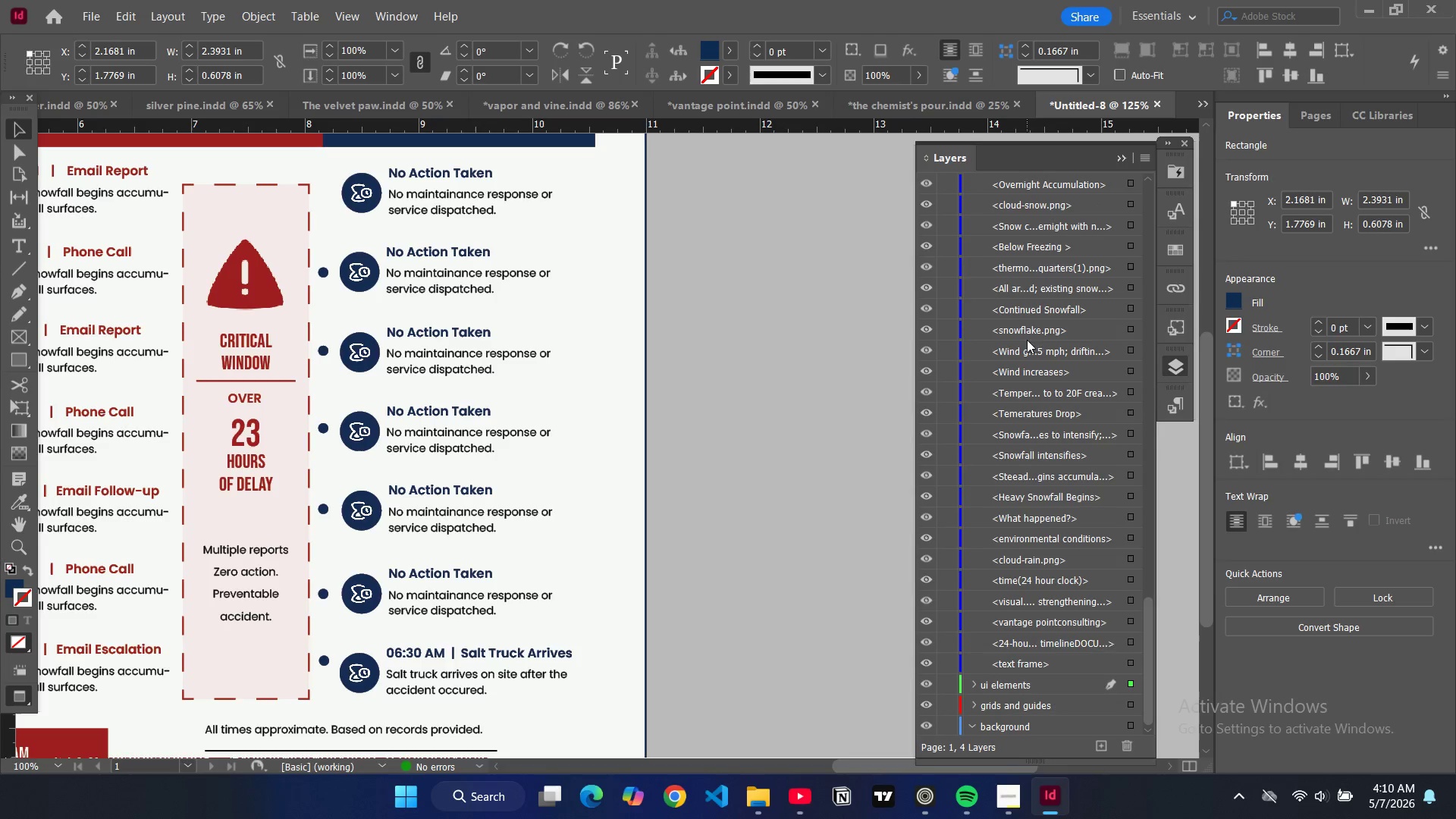 
left_click_drag(start_coordinate=[1025, 328], to_coordinate=[1056, 695])
 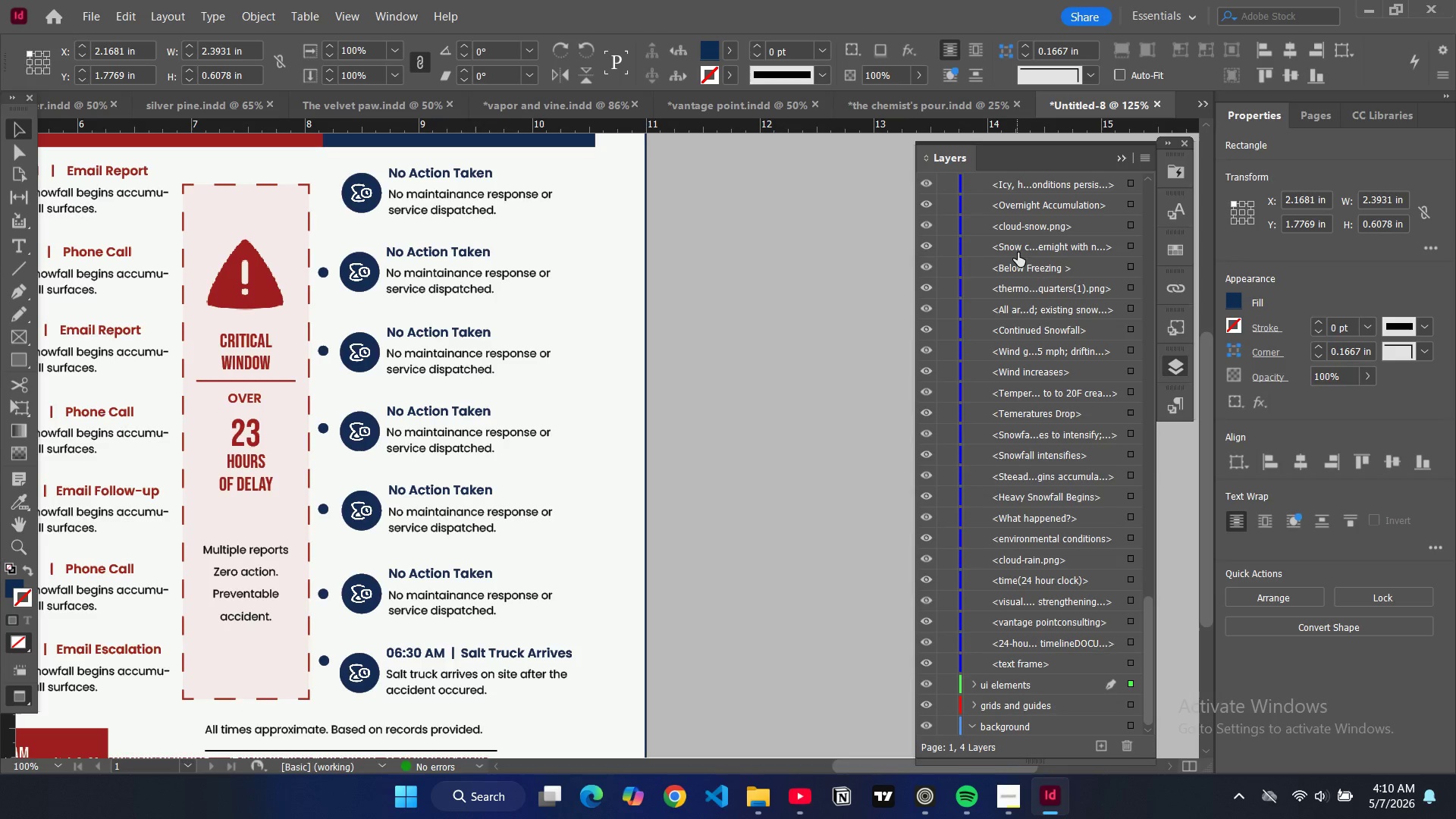 
left_click_drag(start_coordinate=[1006, 225], to_coordinate=[1039, 697])
 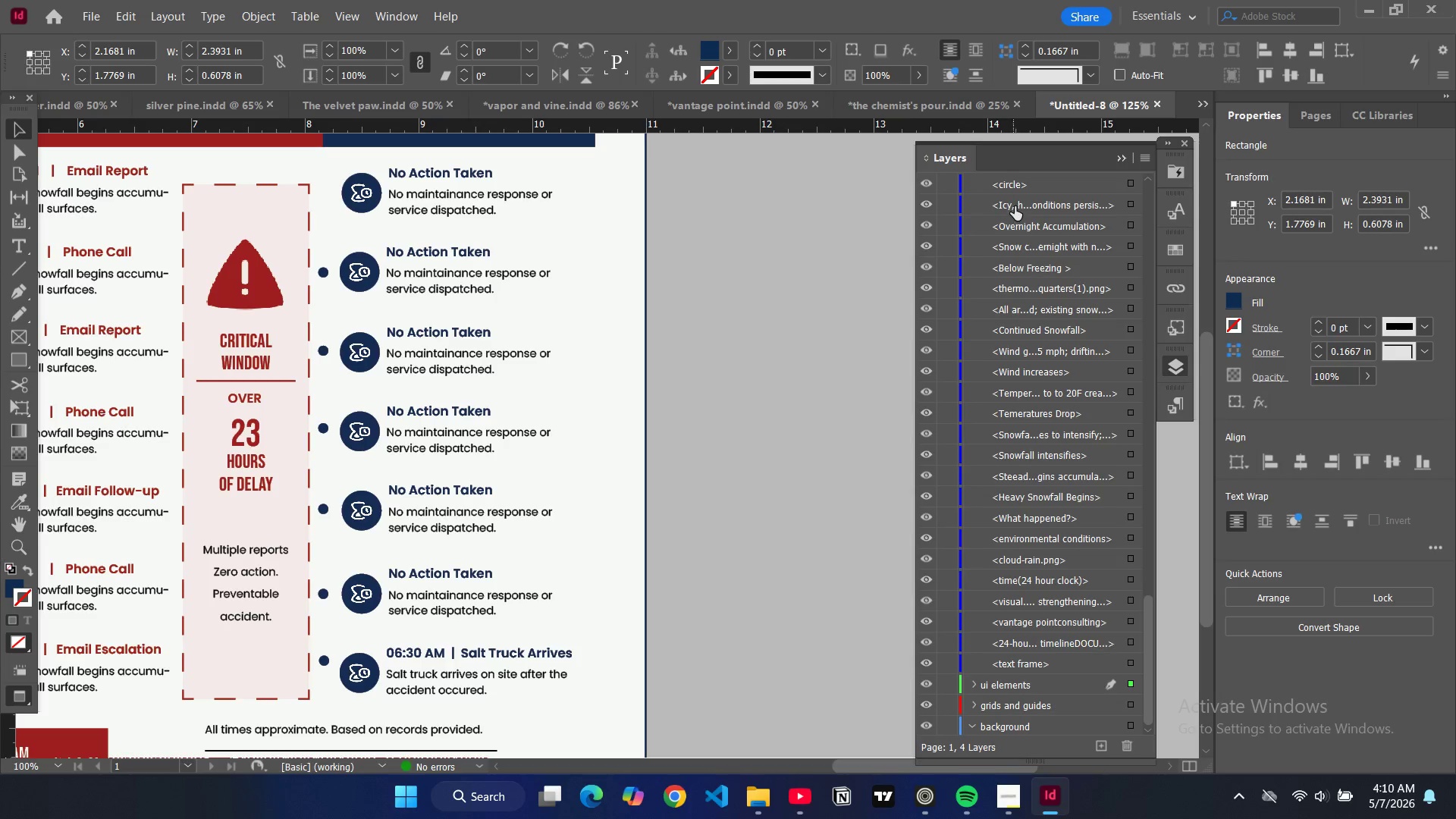 
left_click_drag(start_coordinate=[1013, 187], to_coordinate=[1055, 689])
 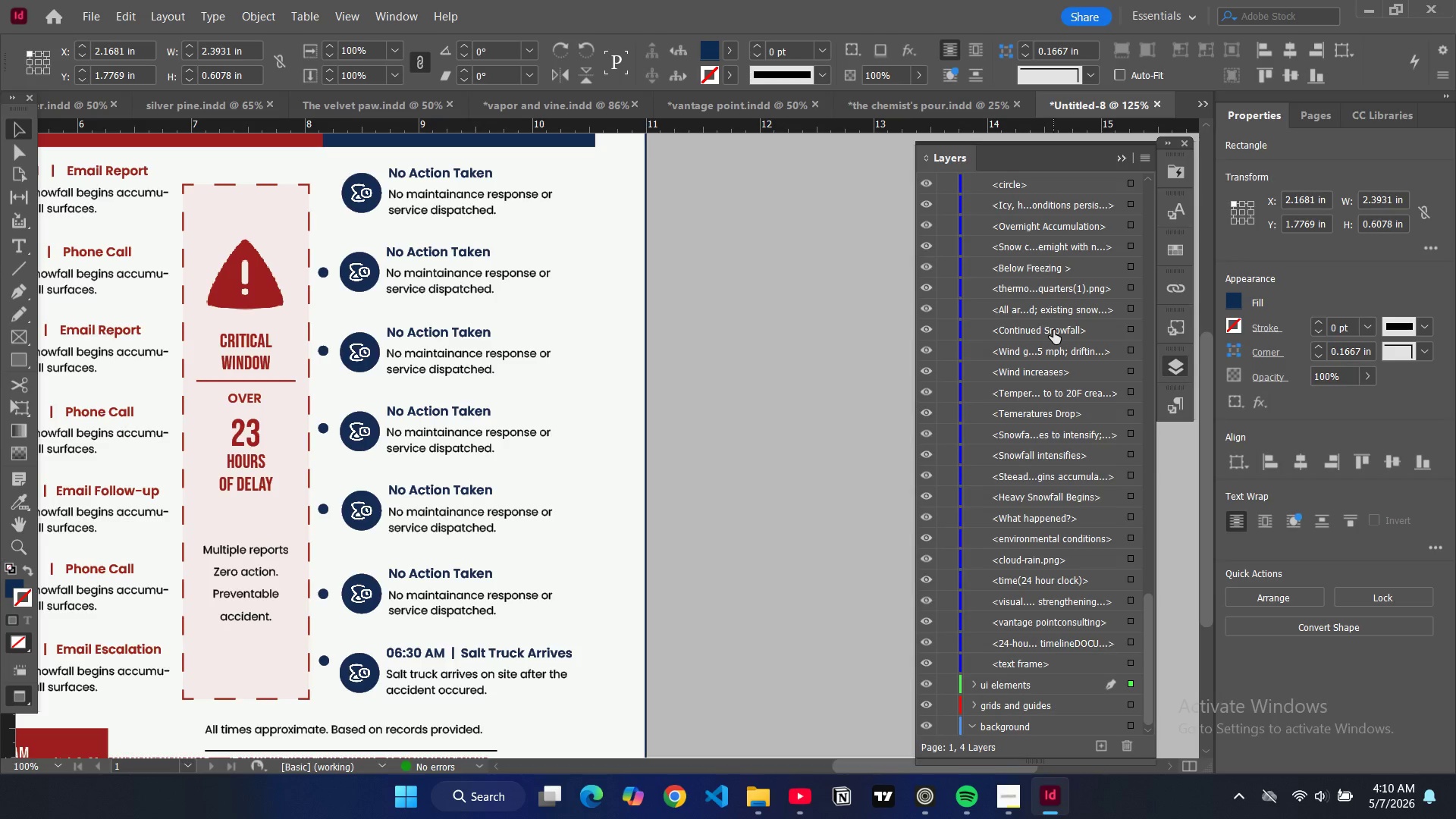 
scroll: coordinate [1053, 330], scroll_direction: up, amount: 1.0
 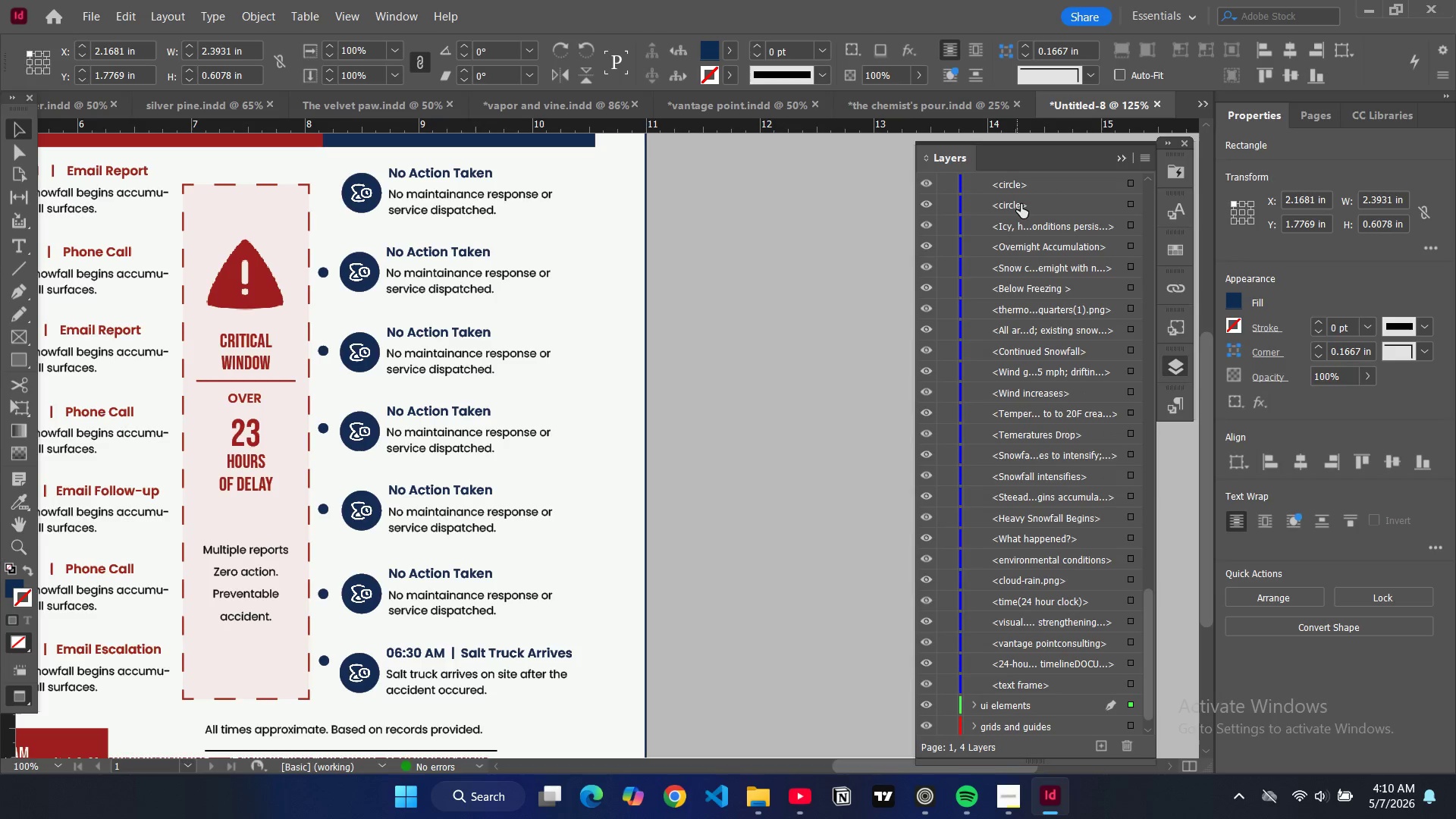 
left_click_drag(start_coordinate=[1019, 202], to_coordinate=[1062, 707])
 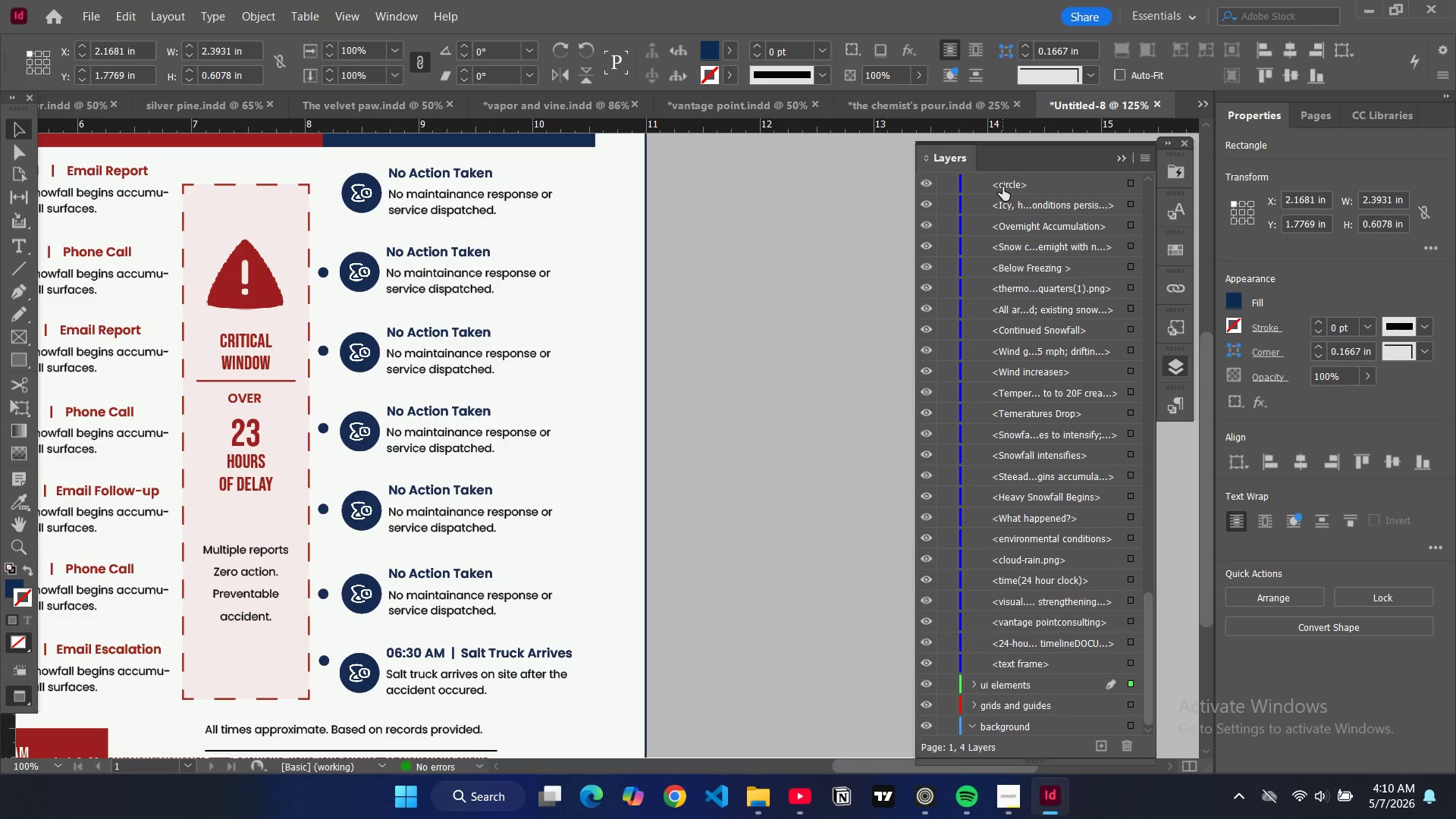 
left_click_drag(start_coordinate=[1003, 185], to_coordinate=[1086, 689])
 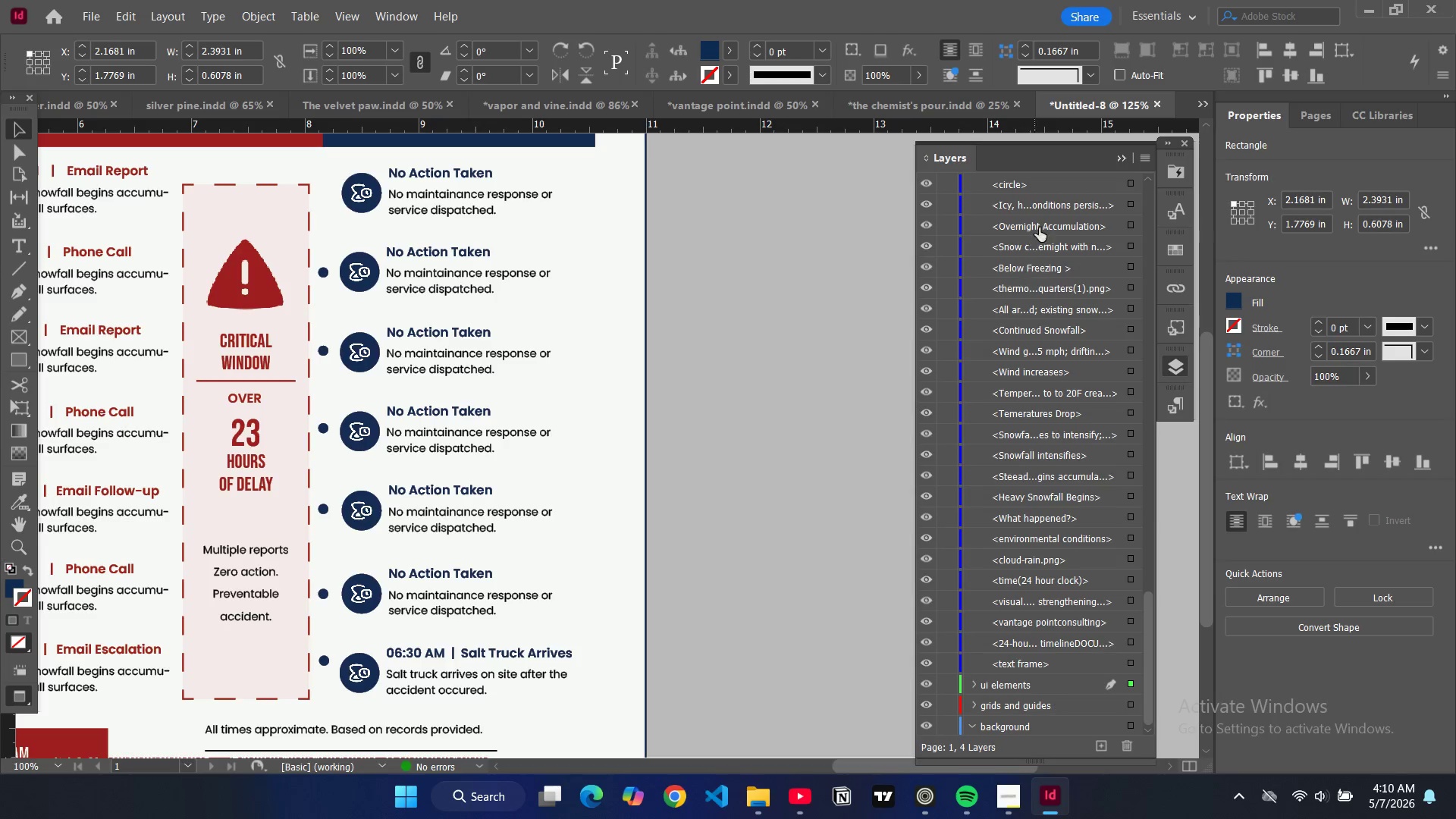 
left_click_drag(start_coordinate=[1018, 175], to_coordinate=[1053, 694])
 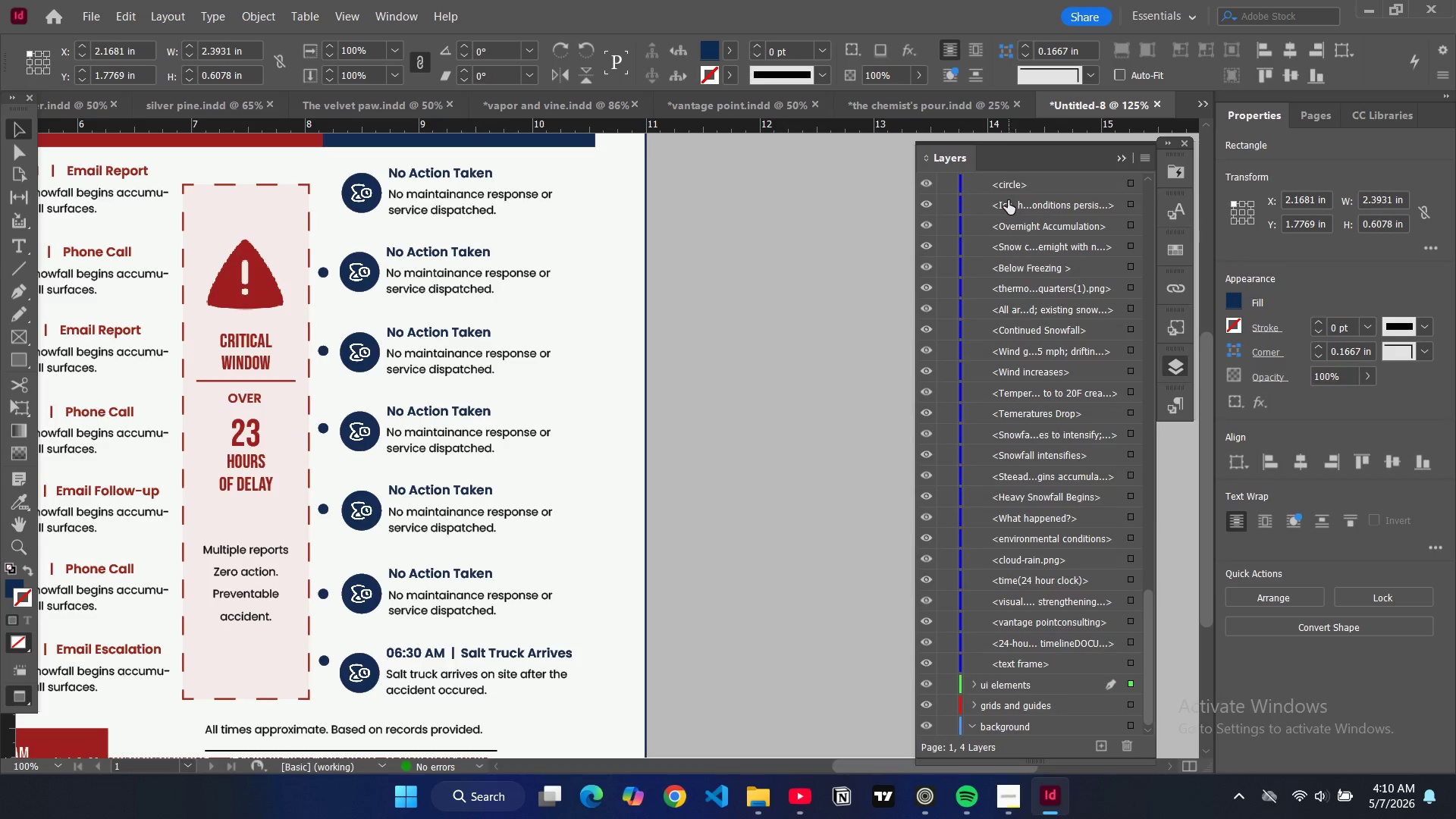 
left_click_drag(start_coordinate=[1009, 185], to_coordinate=[1057, 690])
 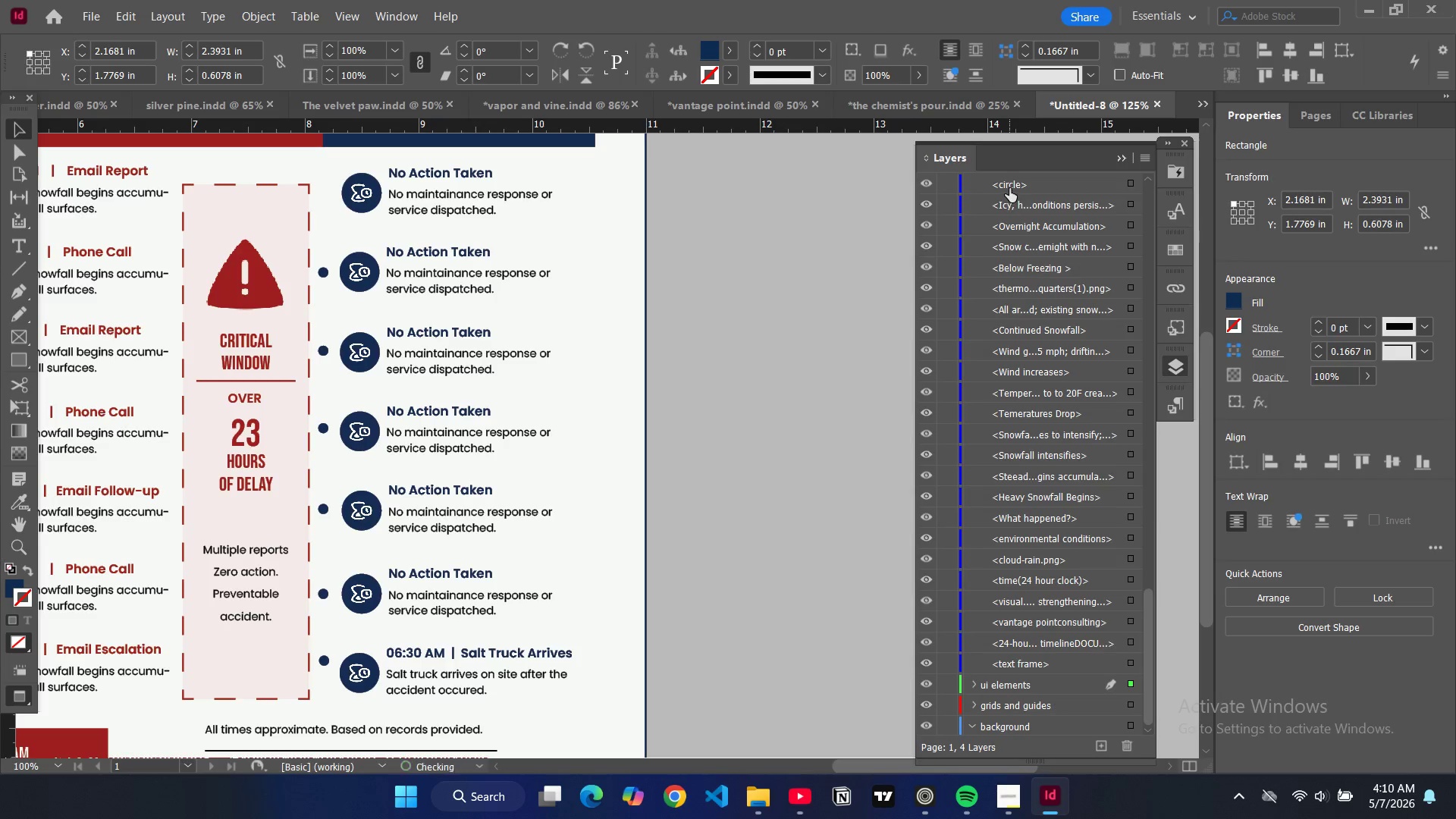 
left_click_drag(start_coordinate=[1009, 187], to_coordinate=[1042, 697])
 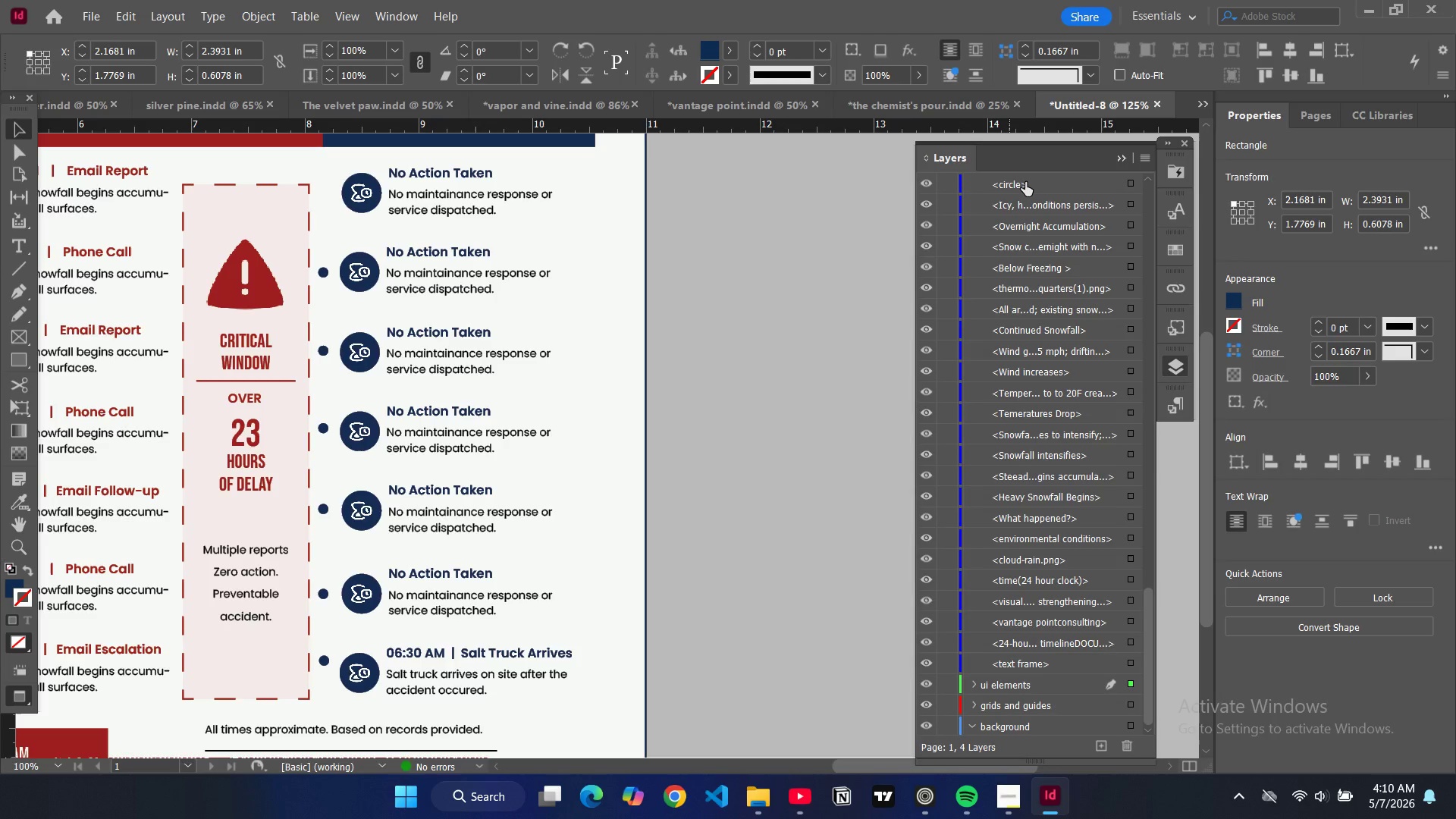 
left_click_drag(start_coordinate=[1025, 182], to_coordinate=[1060, 695])
 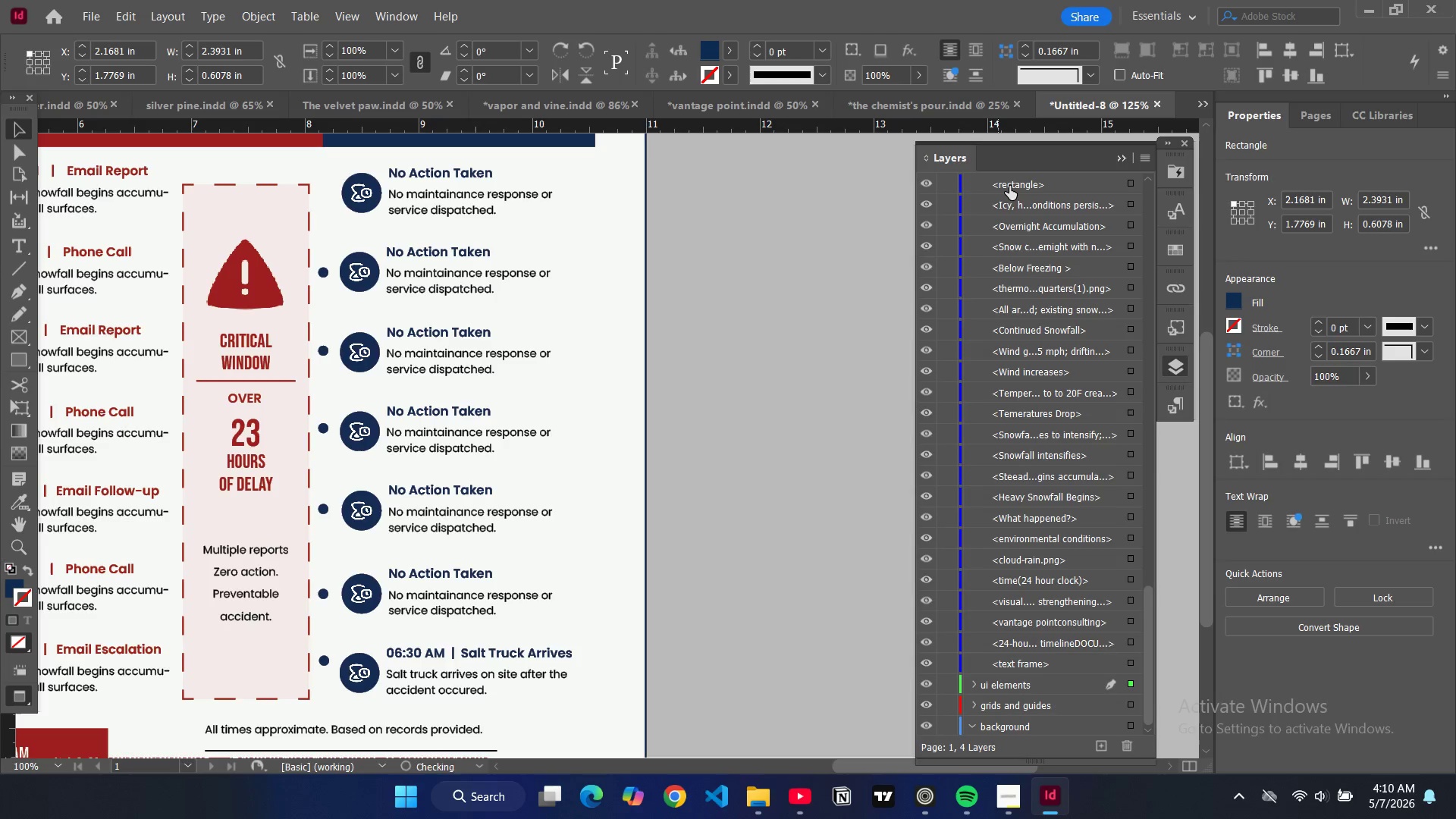 
left_click([1010, 186])
 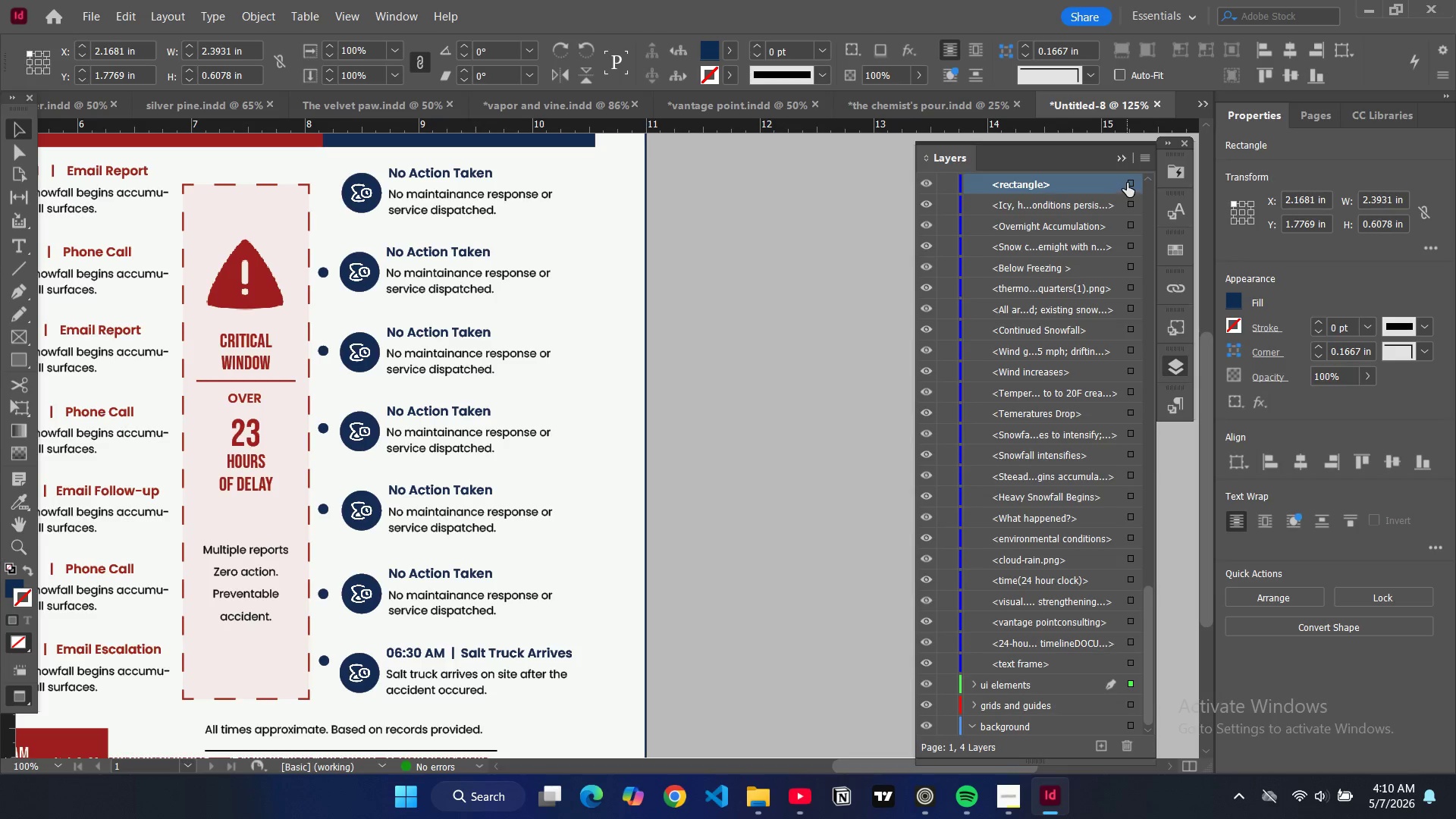 
left_click([1131, 183])
 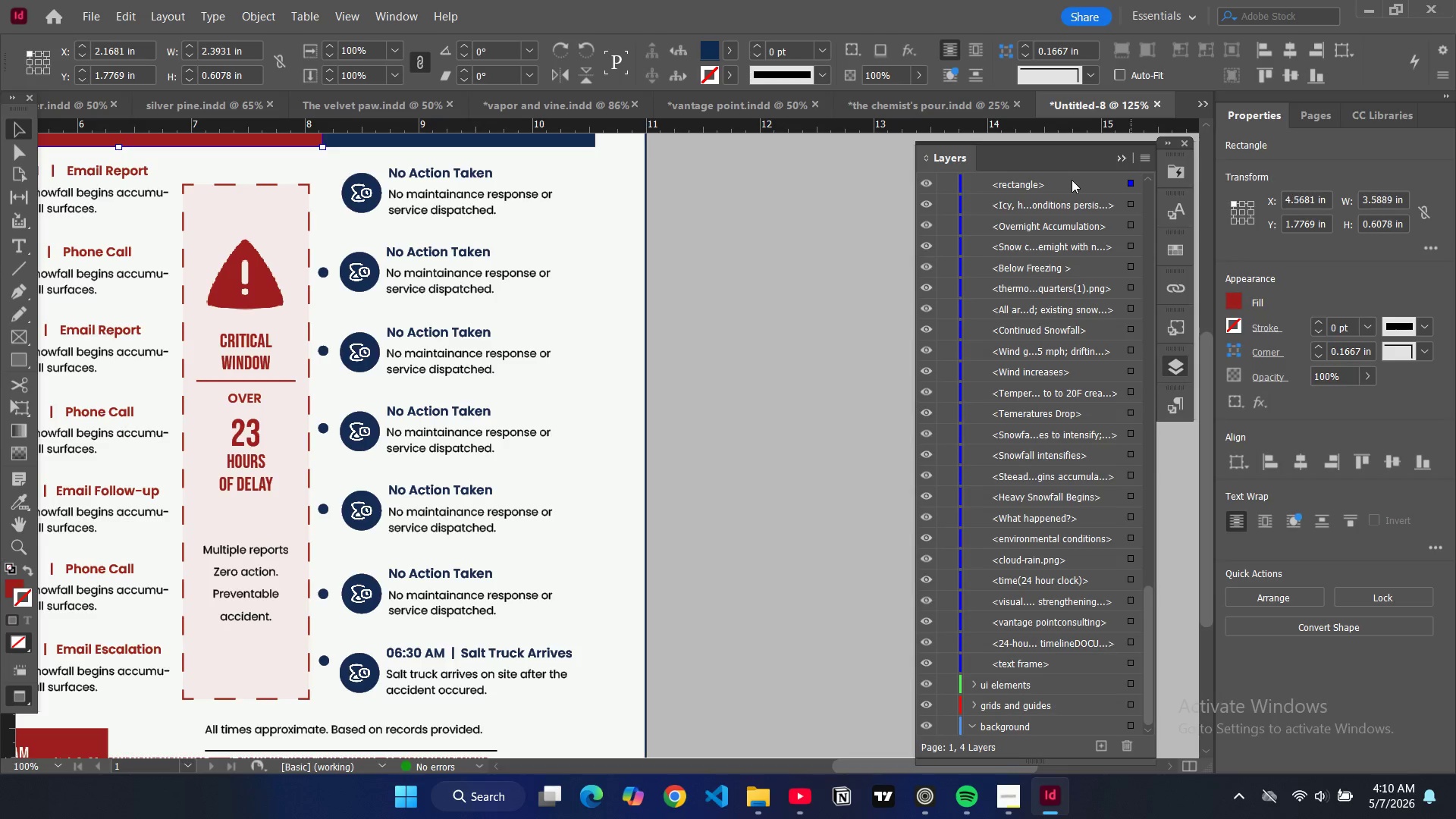 
left_click_drag(start_coordinate=[1071, 180], to_coordinate=[1061, 690])
 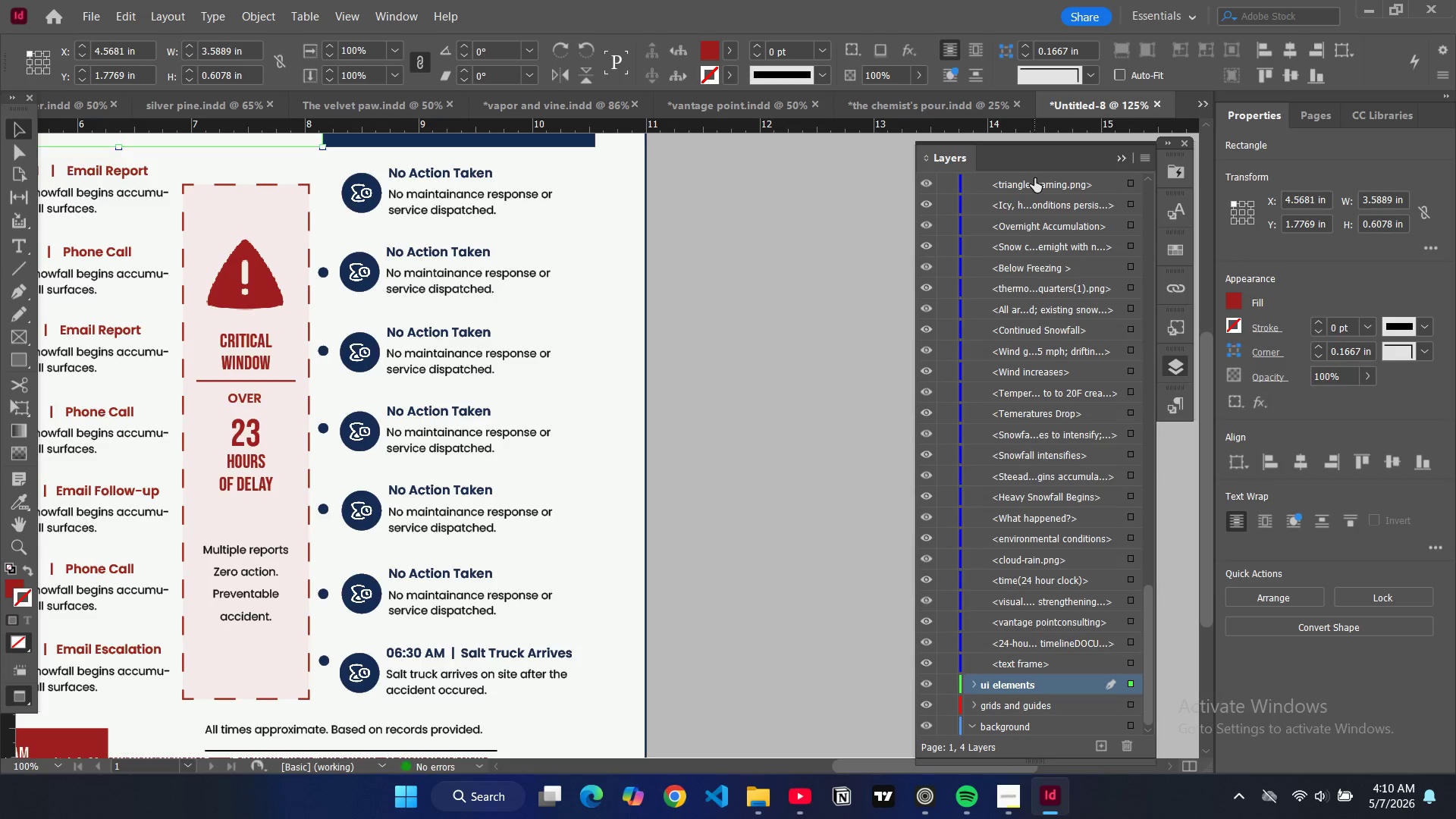 
left_click_drag(start_coordinate=[1036, 180], to_coordinate=[1044, 689])
 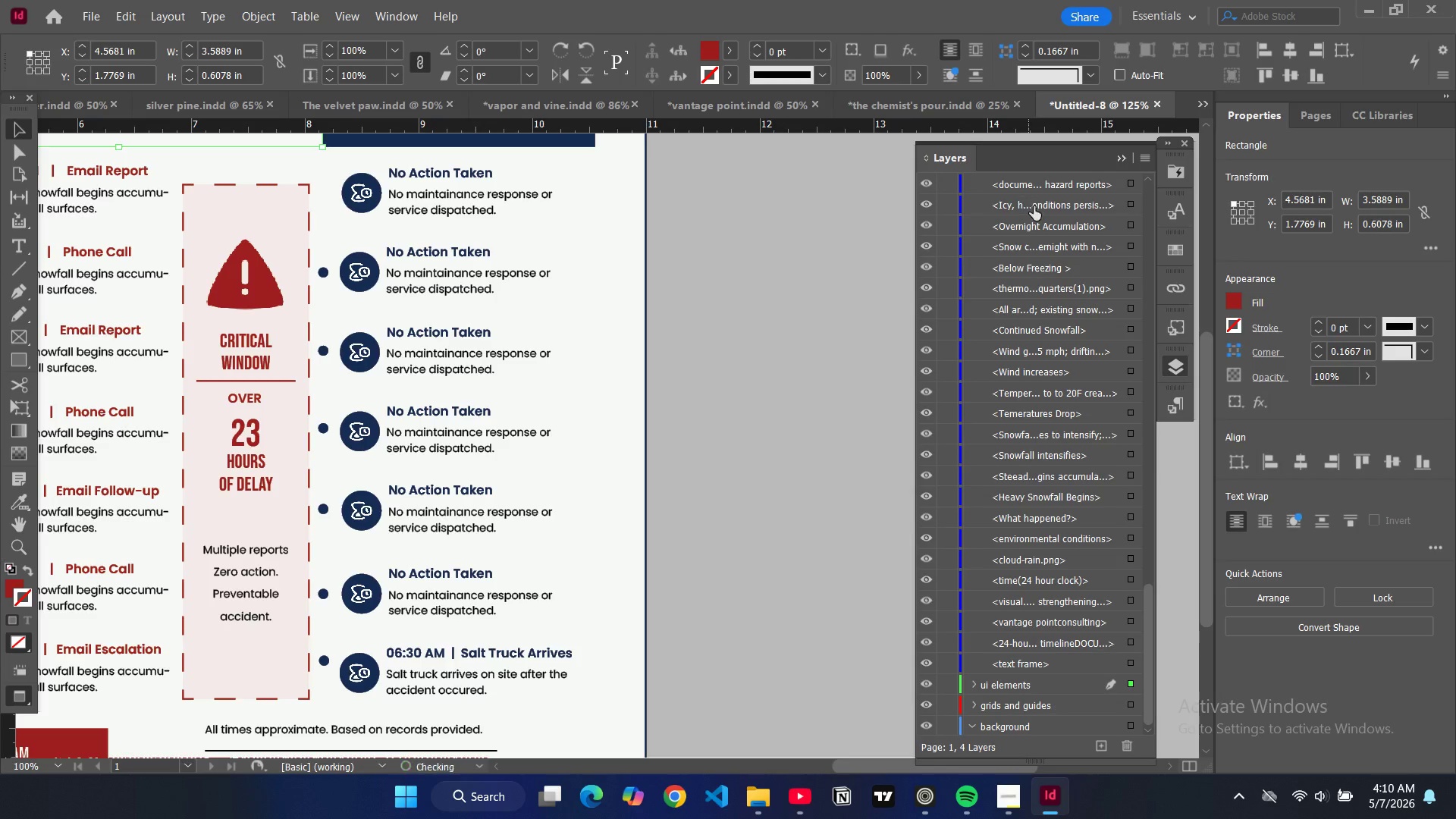 
scroll: coordinate [1044, 236], scroll_direction: up, amount: 3.0
 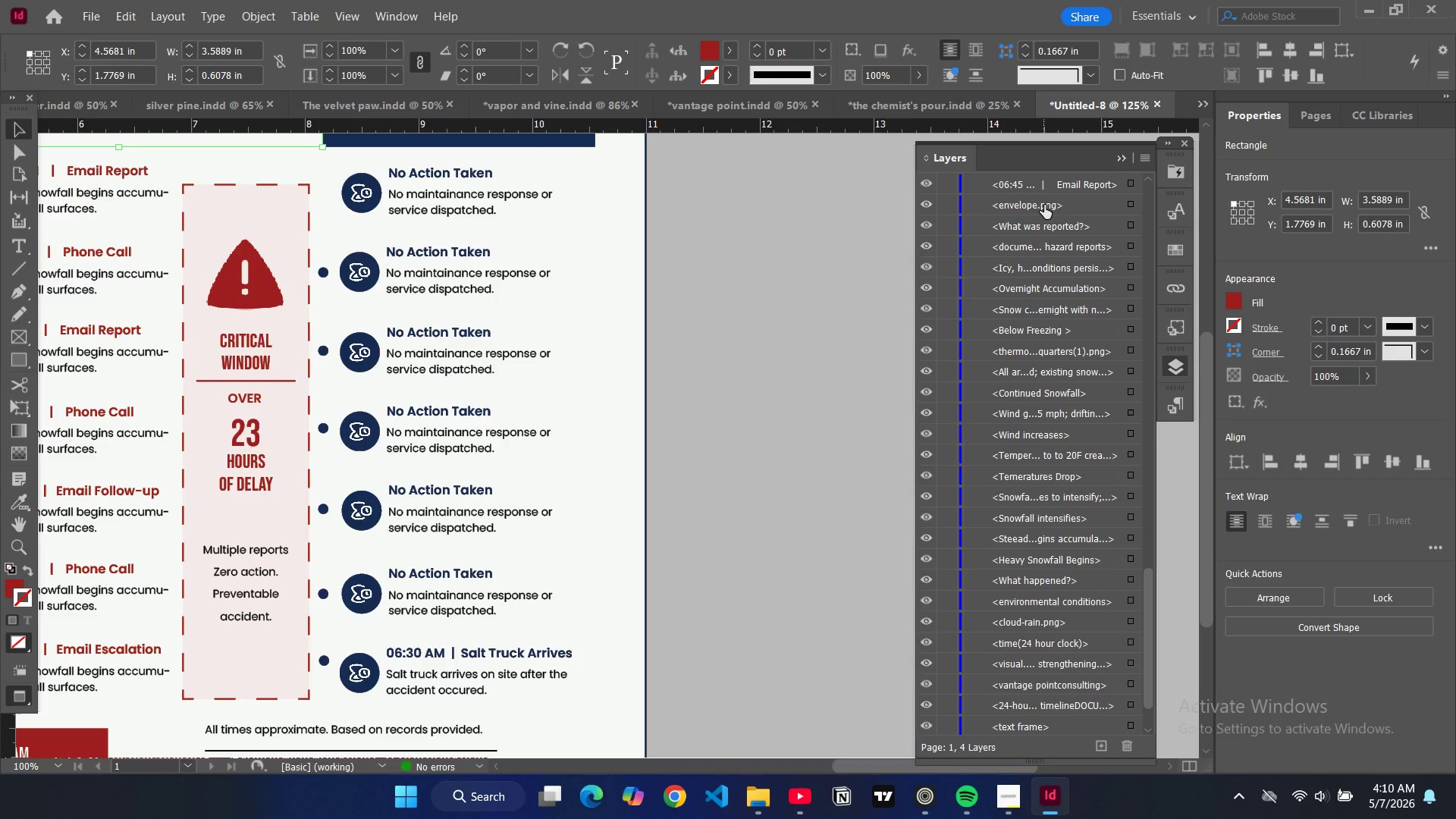 
left_click_drag(start_coordinate=[1044, 205], to_coordinate=[1028, 692])
 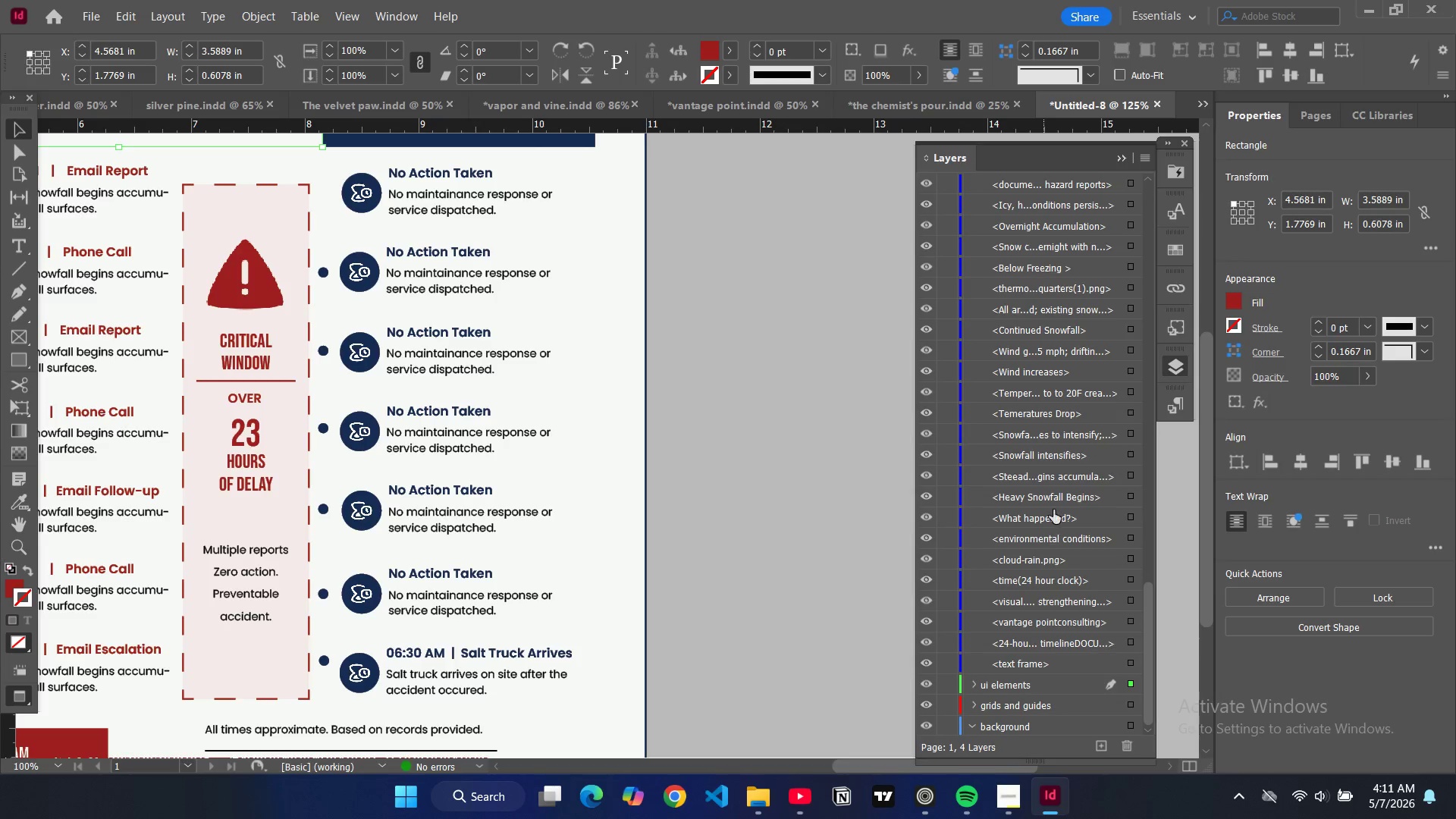 
scroll: coordinate [1035, 222], scroll_direction: up, amount: 5.0
 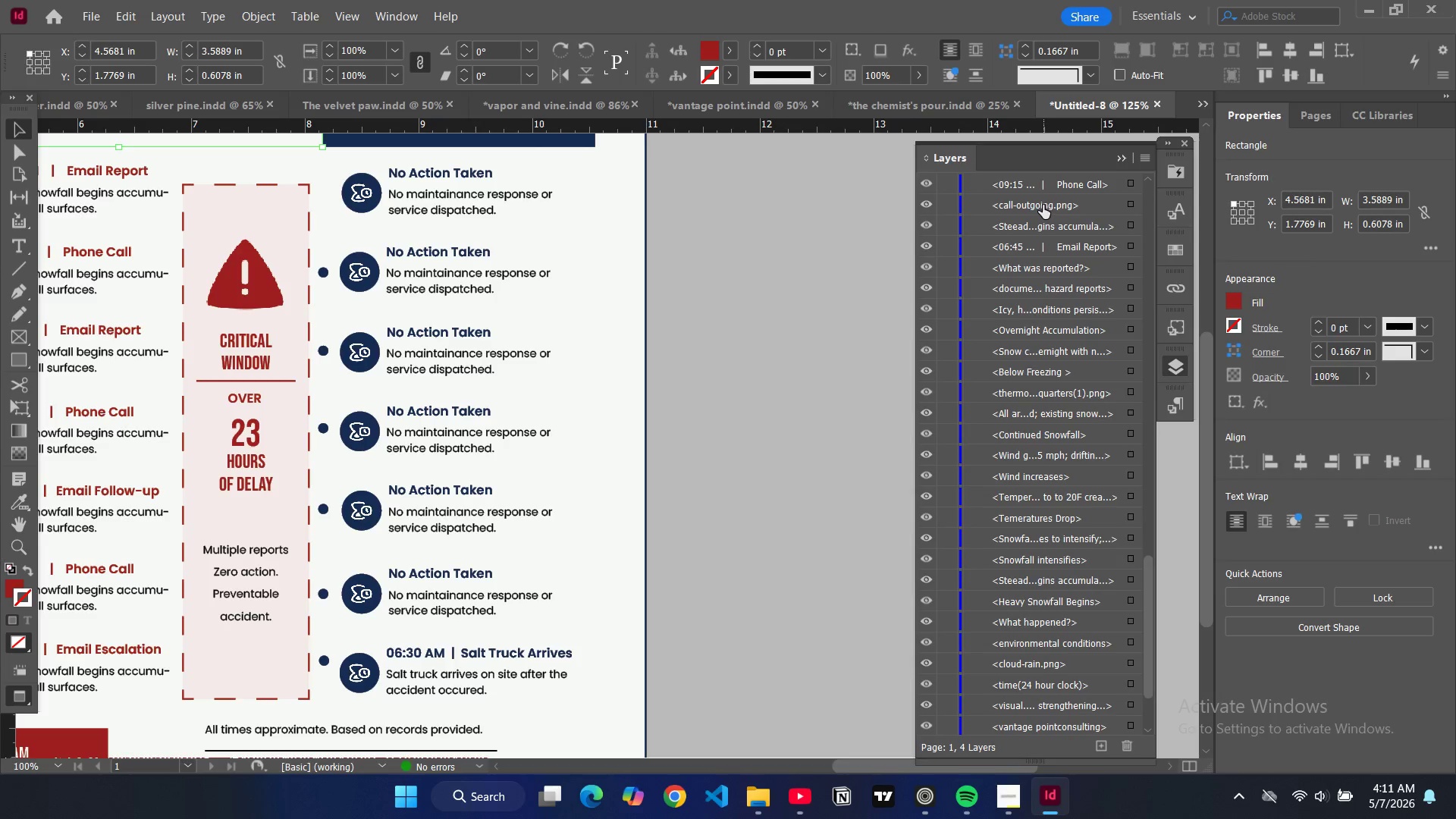 
left_click_drag(start_coordinate=[1042, 205], to_coordinate=[1015, 694])
 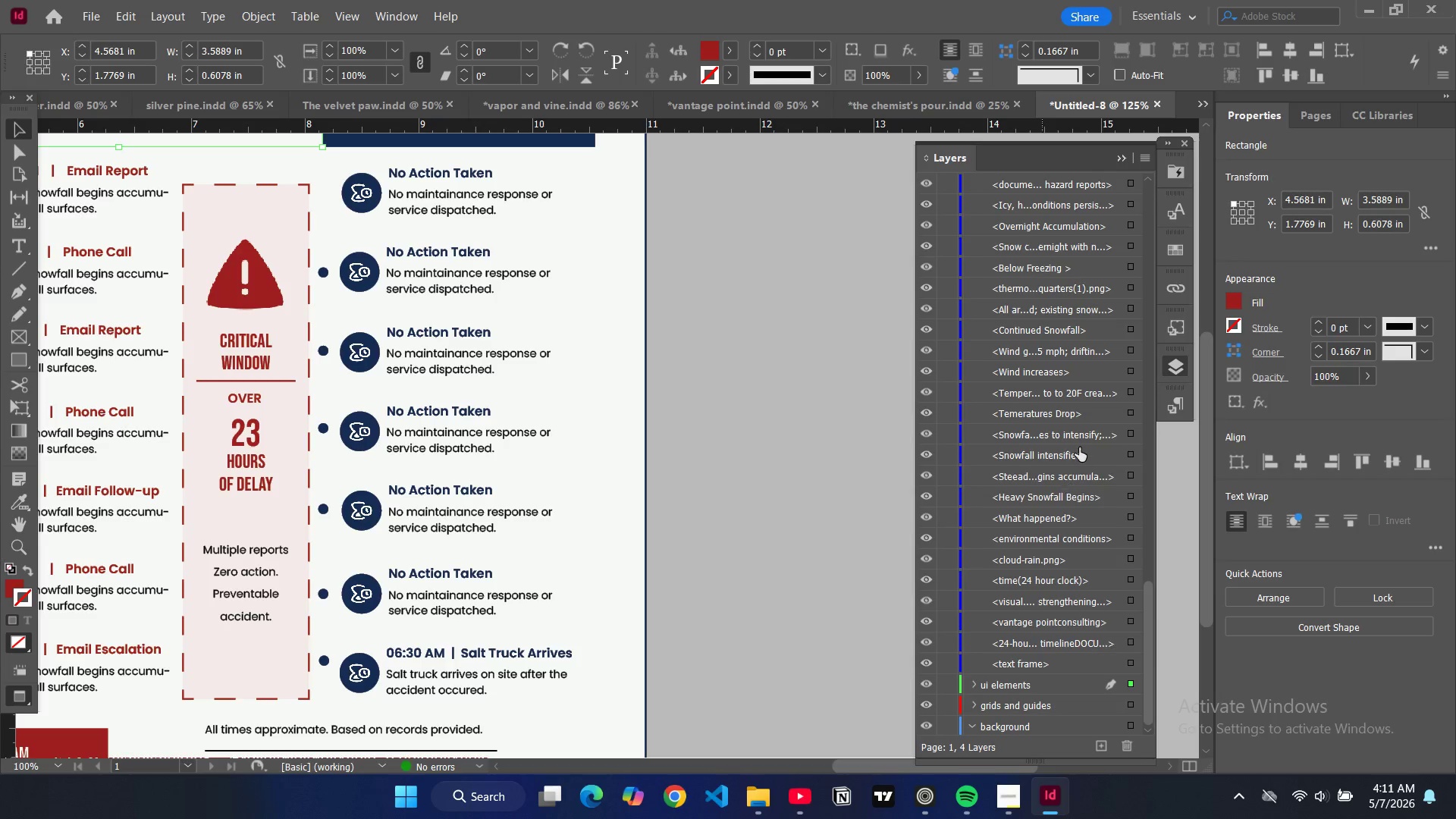 
scroll: coordinate [1075, 366], scroll_direction: up, amount: 7.0
 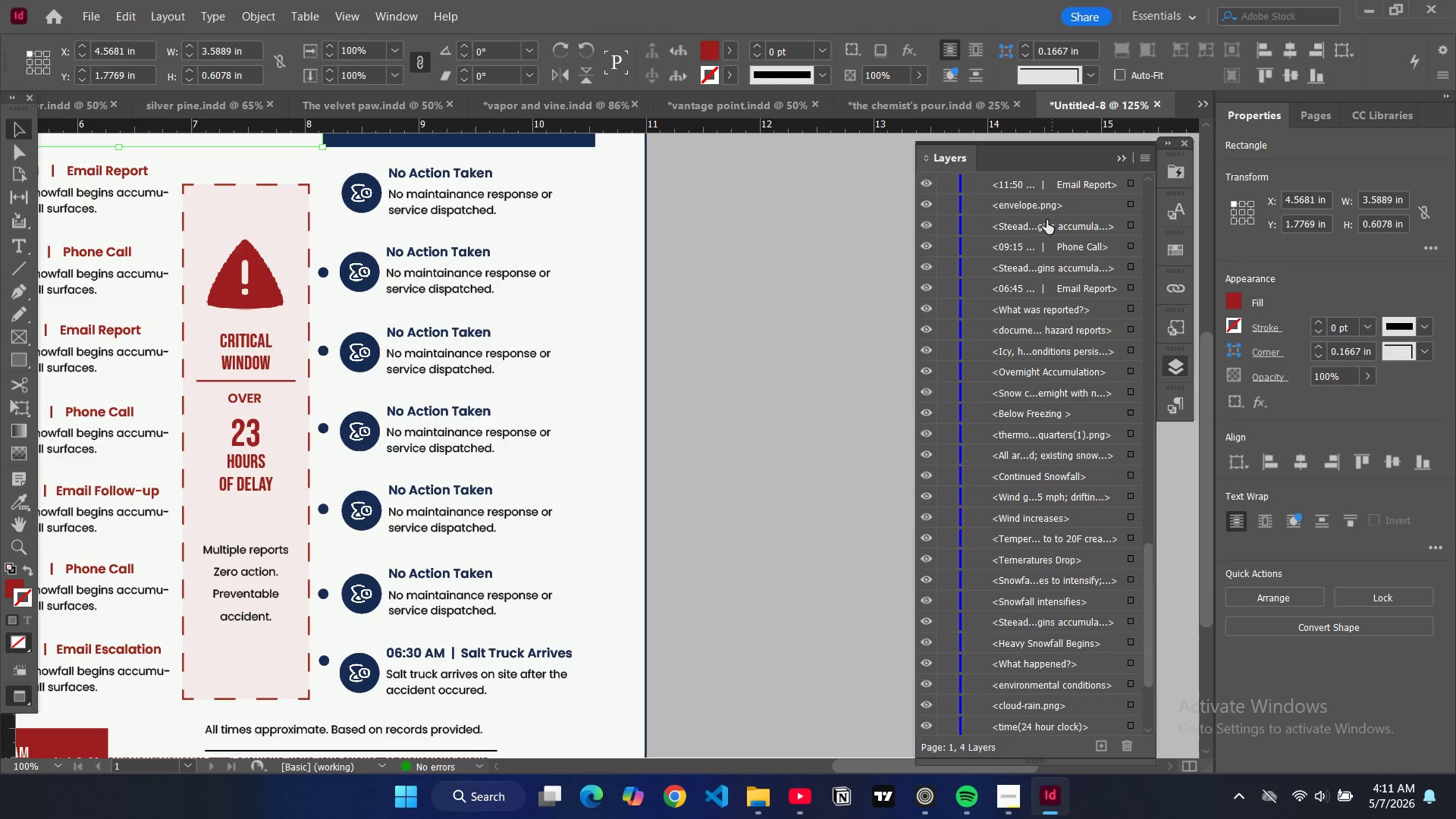 
left_click_drag(start_coordinate=[1037, 201], to_coordinate=[1032, 695])
 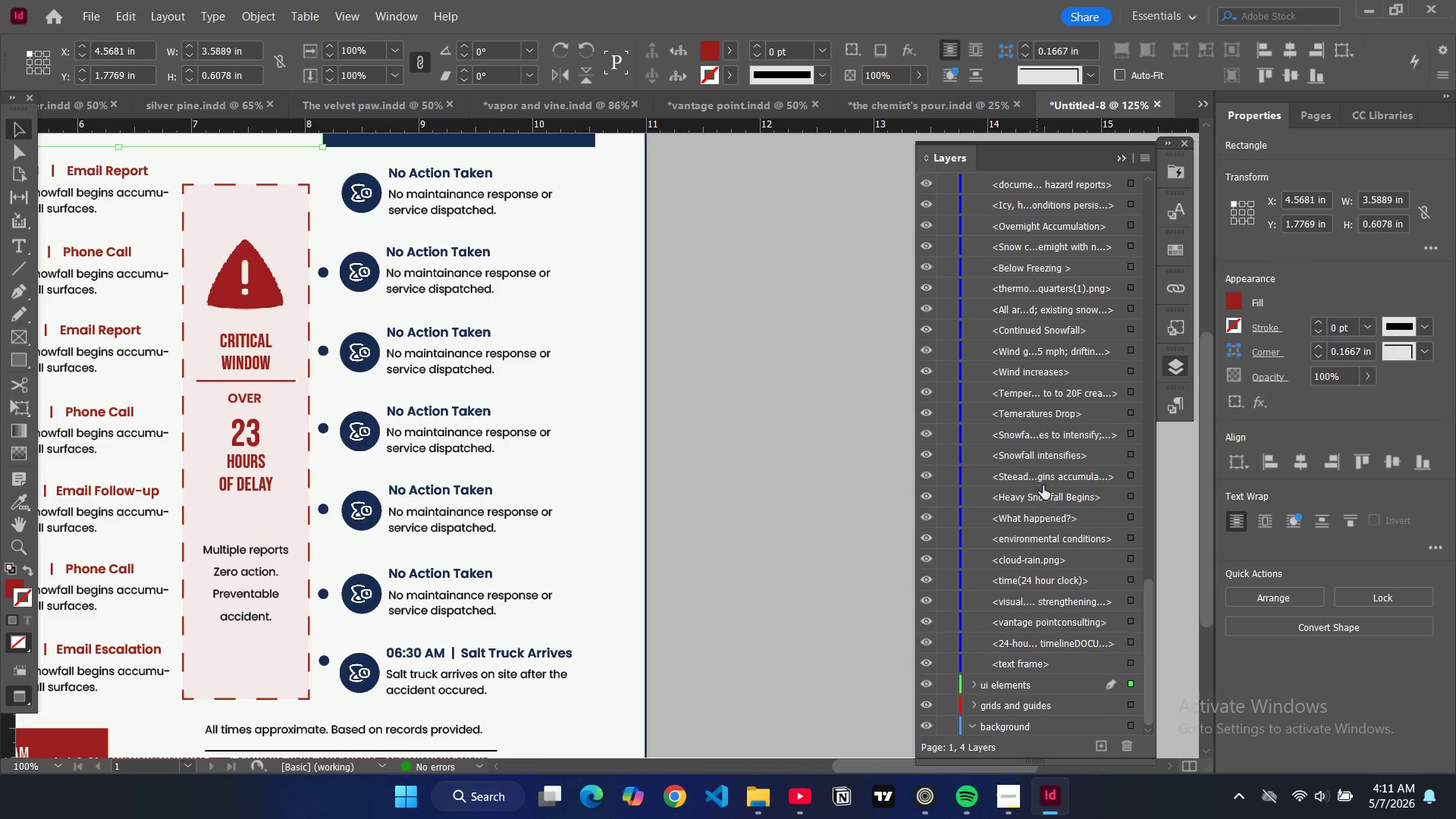 
scroll: coordinate [1051, 462], scroll_direction: up, amount: 14.0
 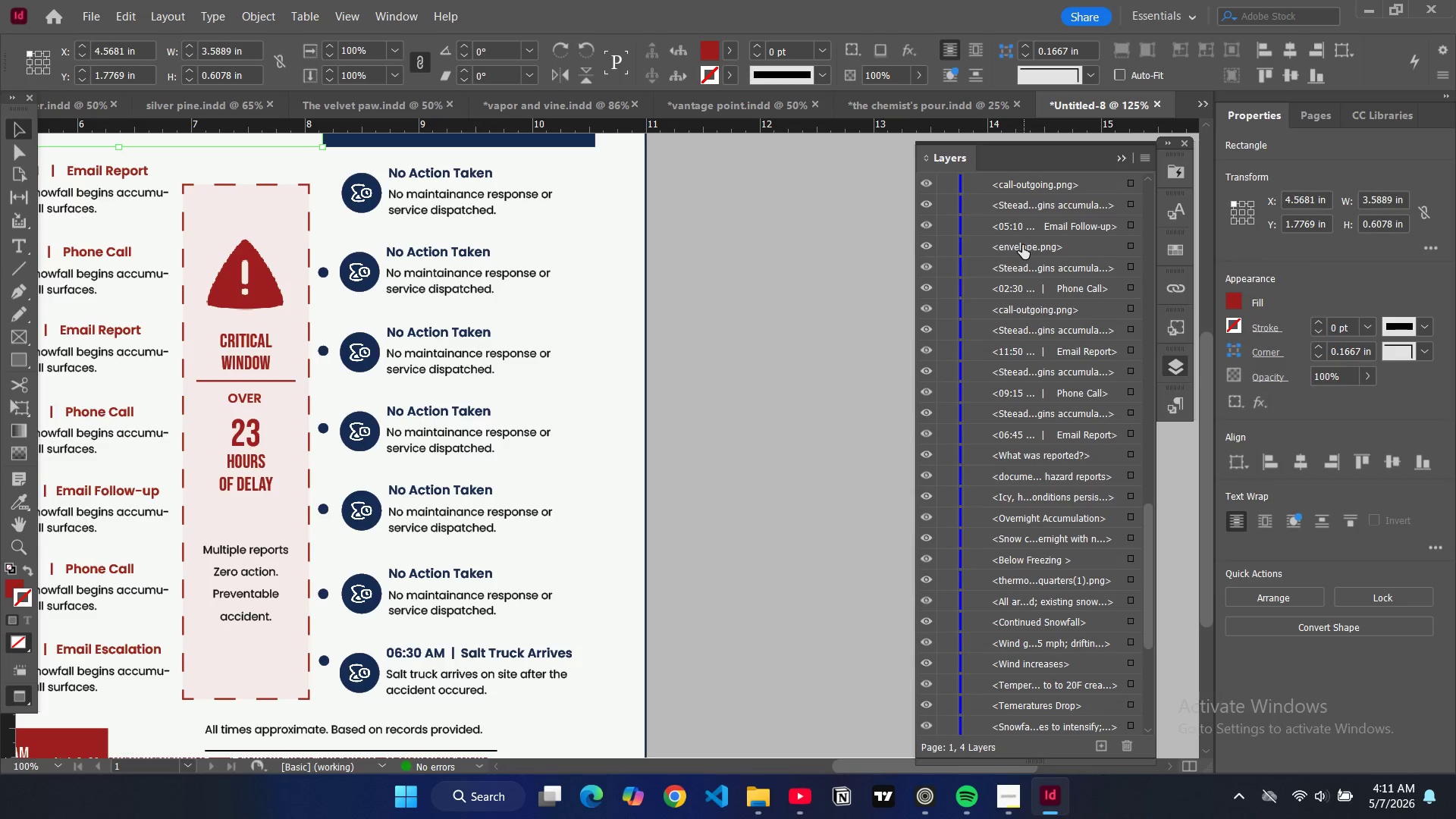 
left_click_drag(start_coordinate=[1017, 243], to_coordinate=[1063, 689])
 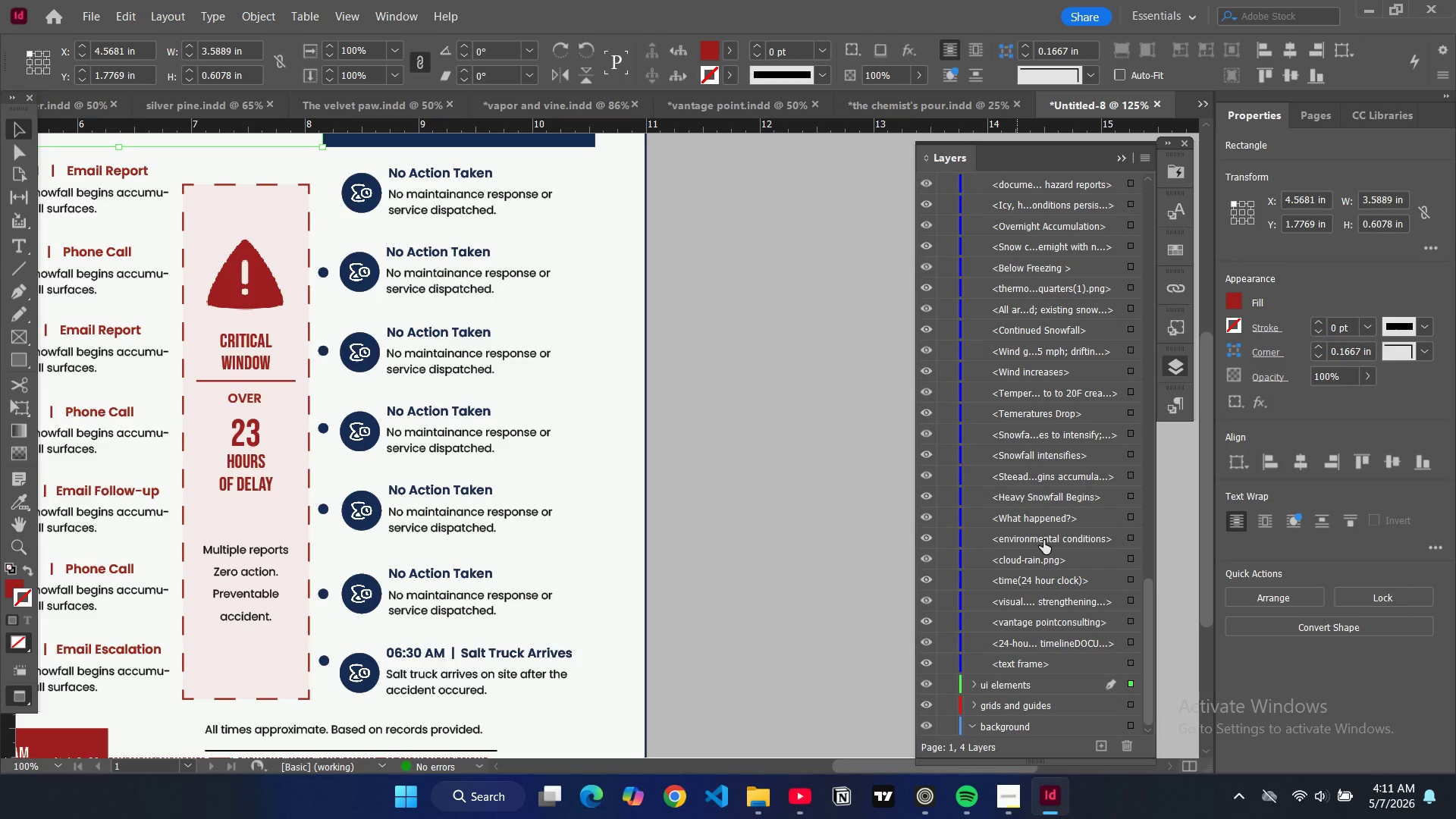 
scroll: coordinate [1059, 513], scroll_direction: up, amount: 6.0
 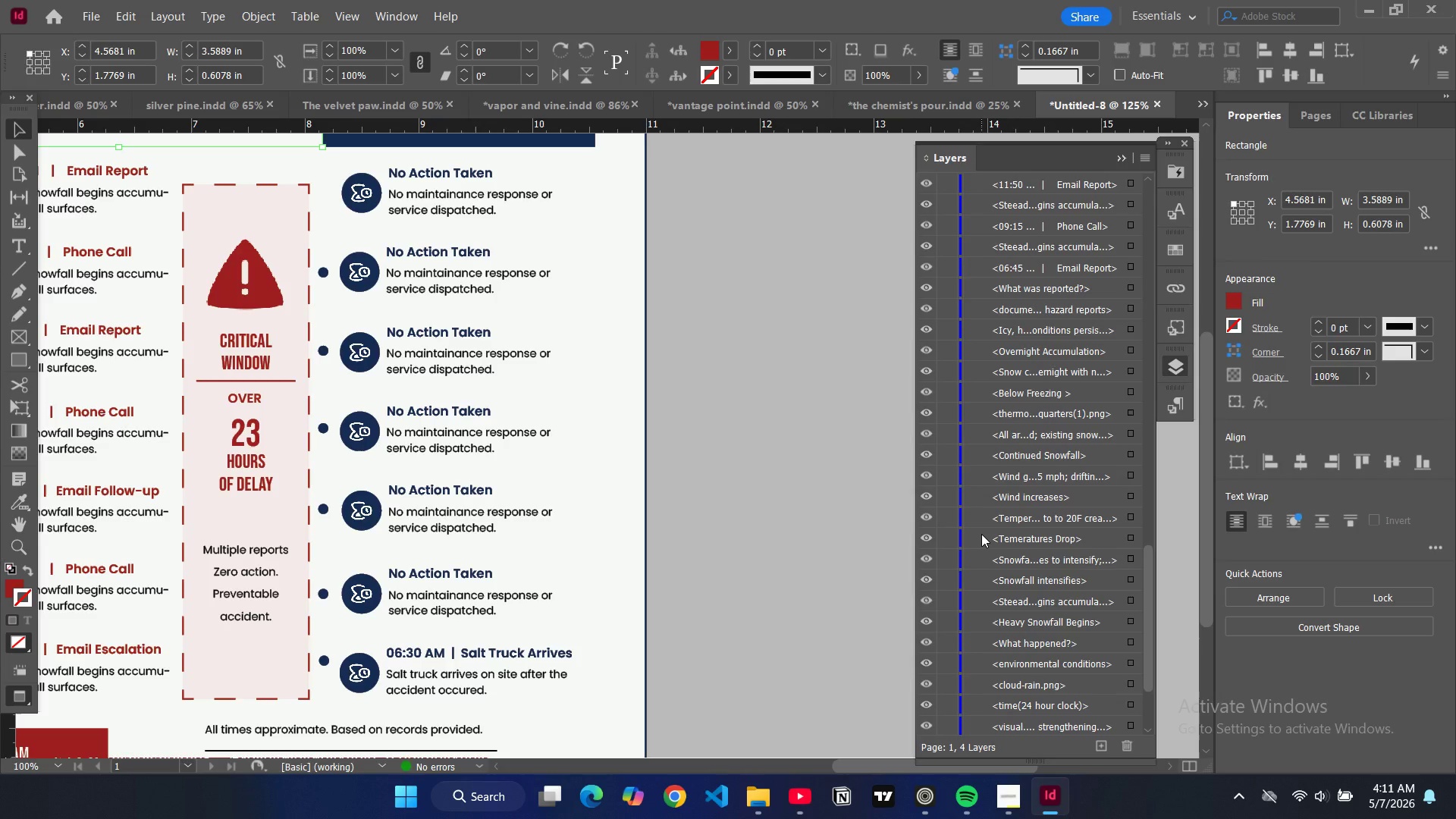 
wait(5.93)
 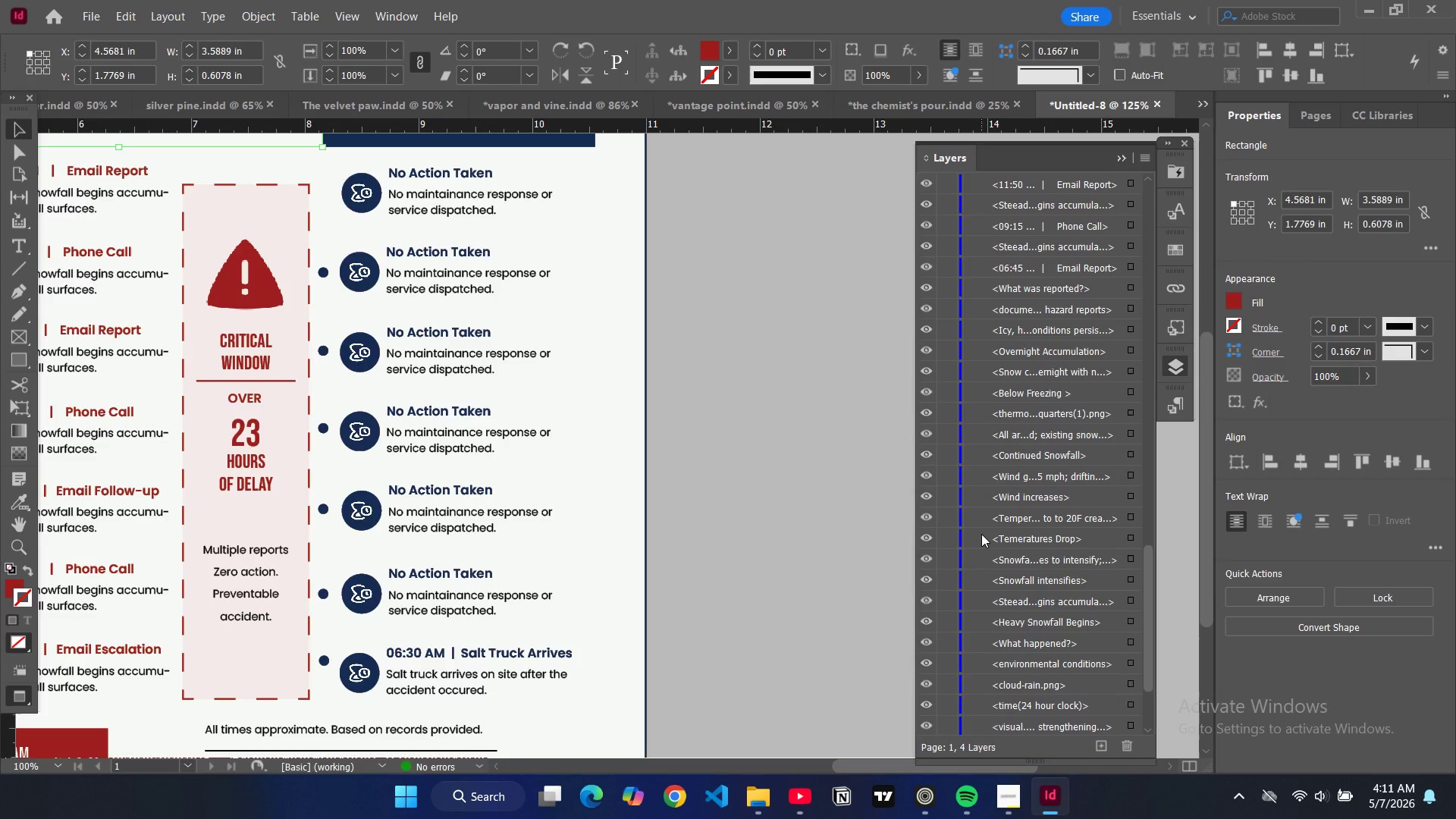 
scroll: coordinate [981, 534], scroll_direction: down, amount: 1.0
 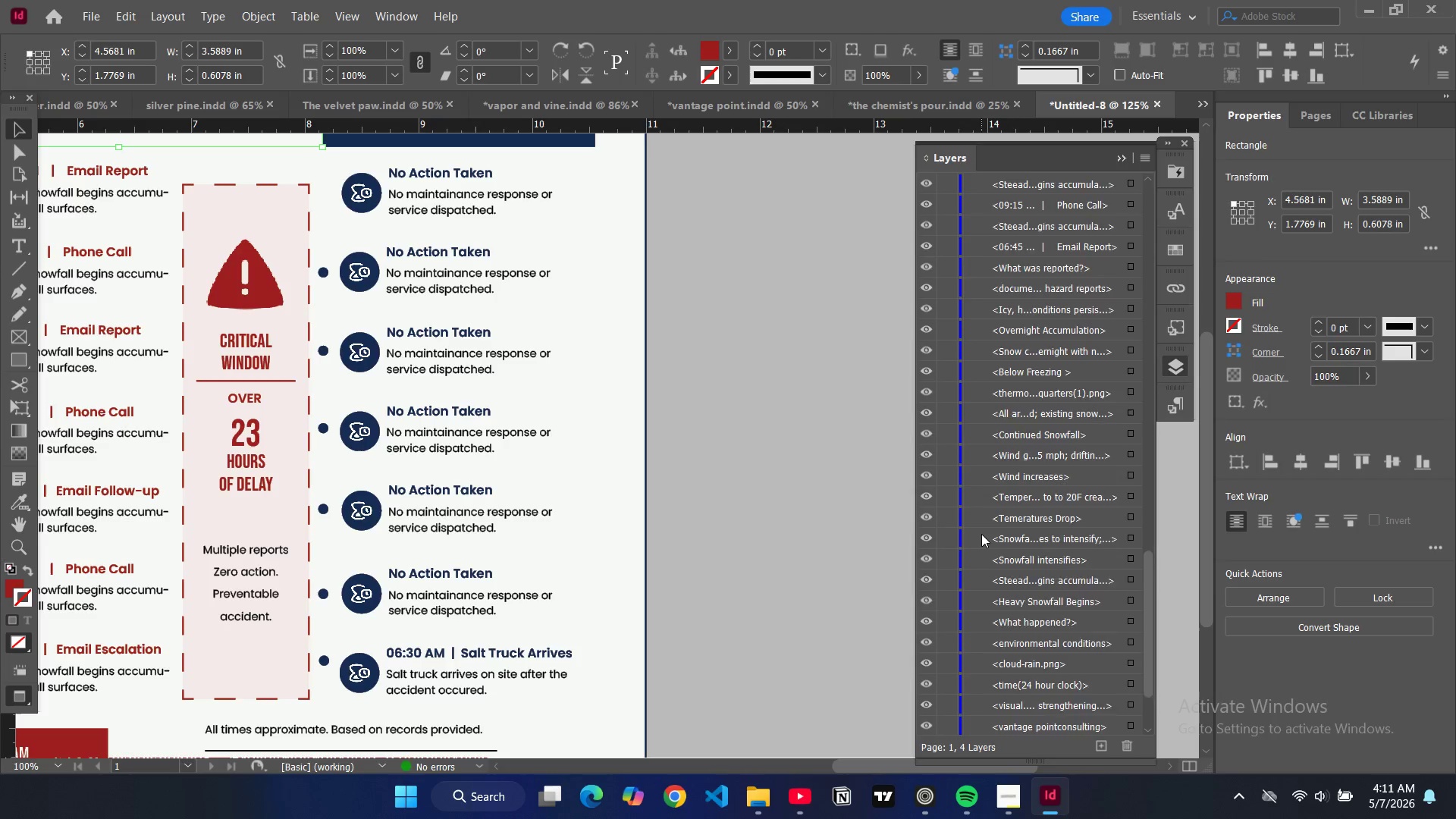 
scroll: coordinate [1053, 332], scroll_direction: up, amount: 5.0
 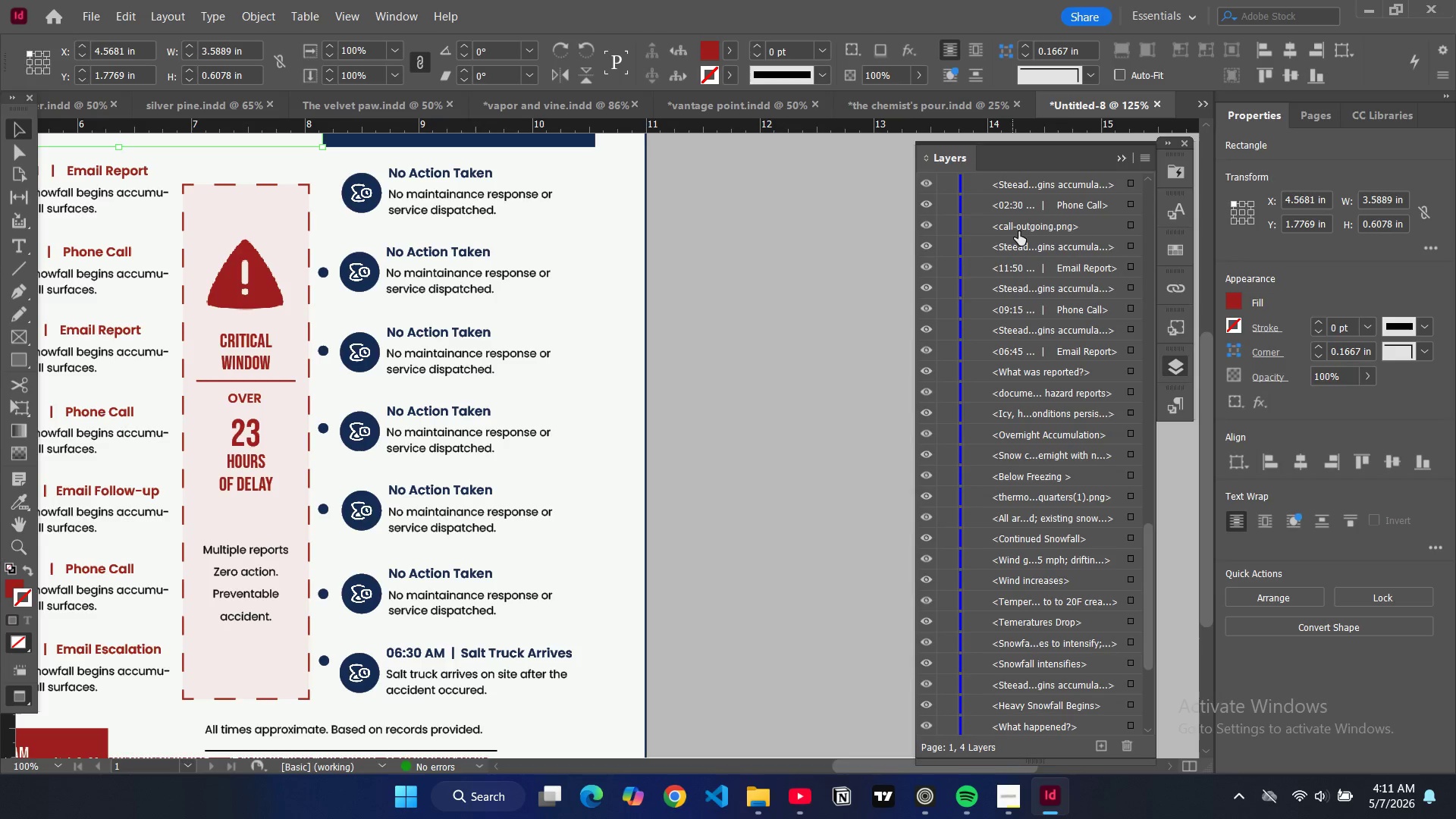 
left_click_drag(start_coordinate=[1016, 223], to_coordinate=[1025, 695])
 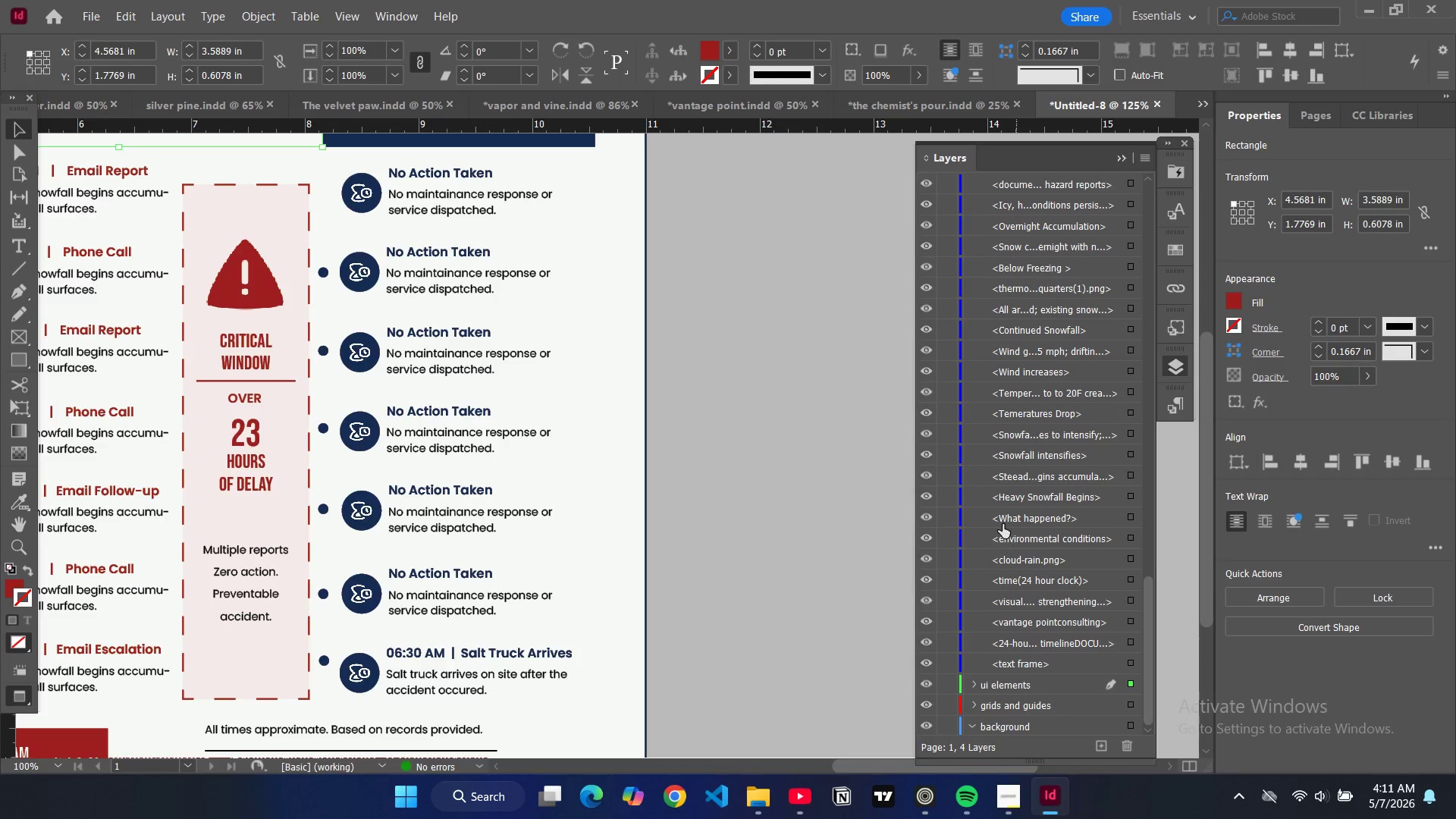 
scroll: coordinate [1034, 313], scroll_direction: up, amount: 11.0
 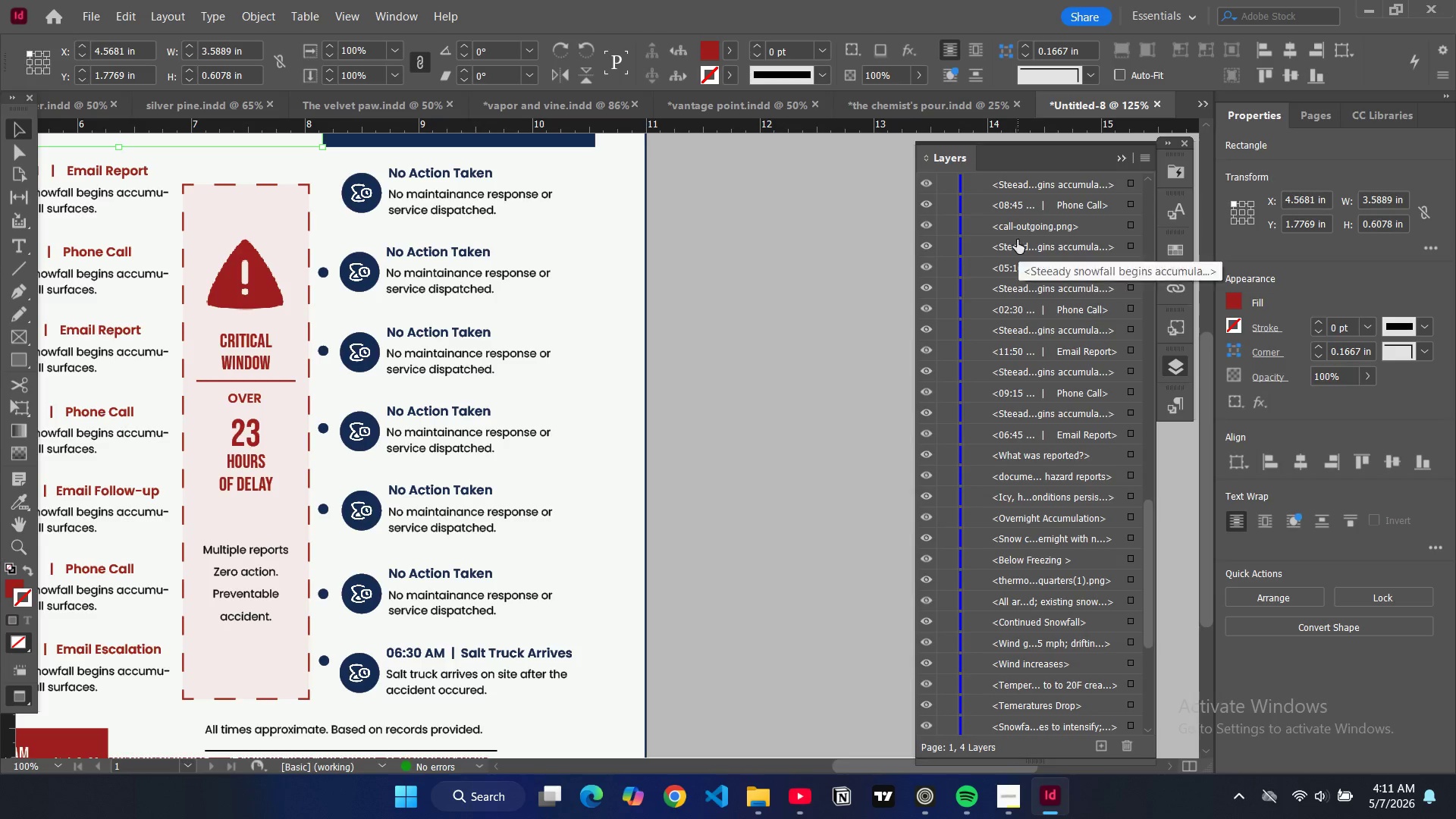 
left_click_drag(start_coordinate=[1013, 228], to_coordinate=[1026, 689])
 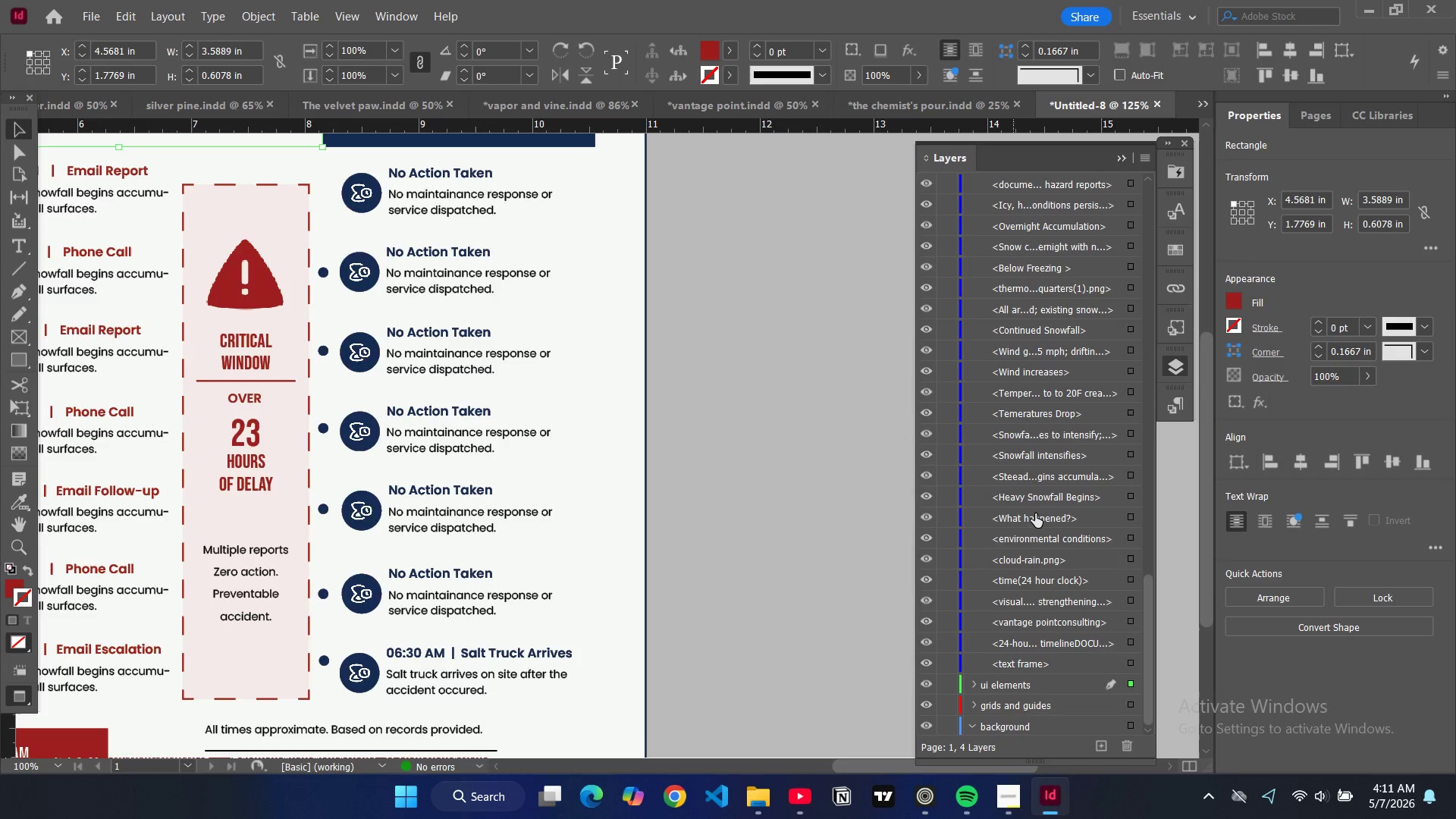 
scroll: coordinate [1019, 279], scroll_direction: up, amount: 17.0
 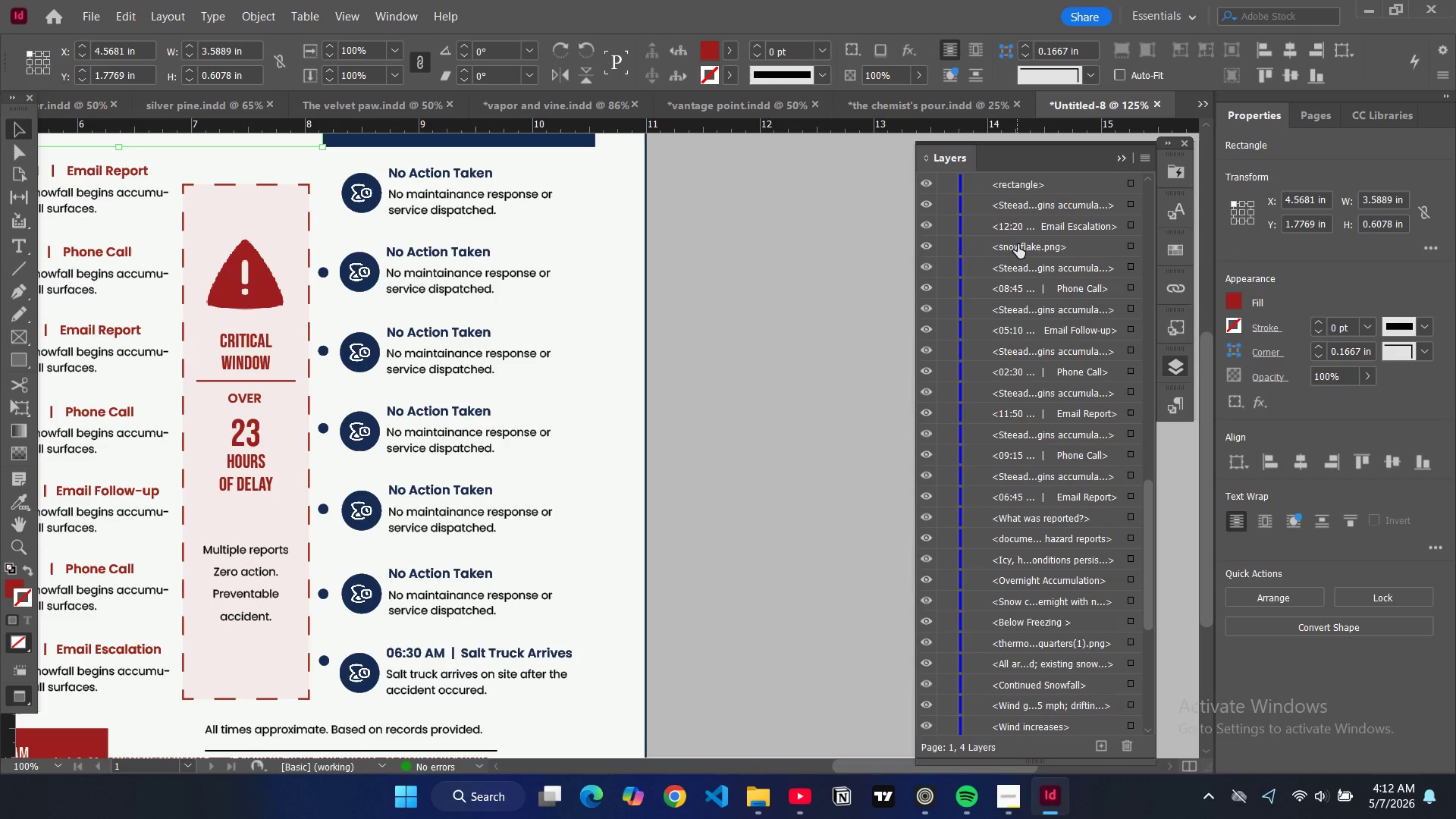 
scroll: coordinate [544, 348], scroll_direction: up, amount: 2.0
 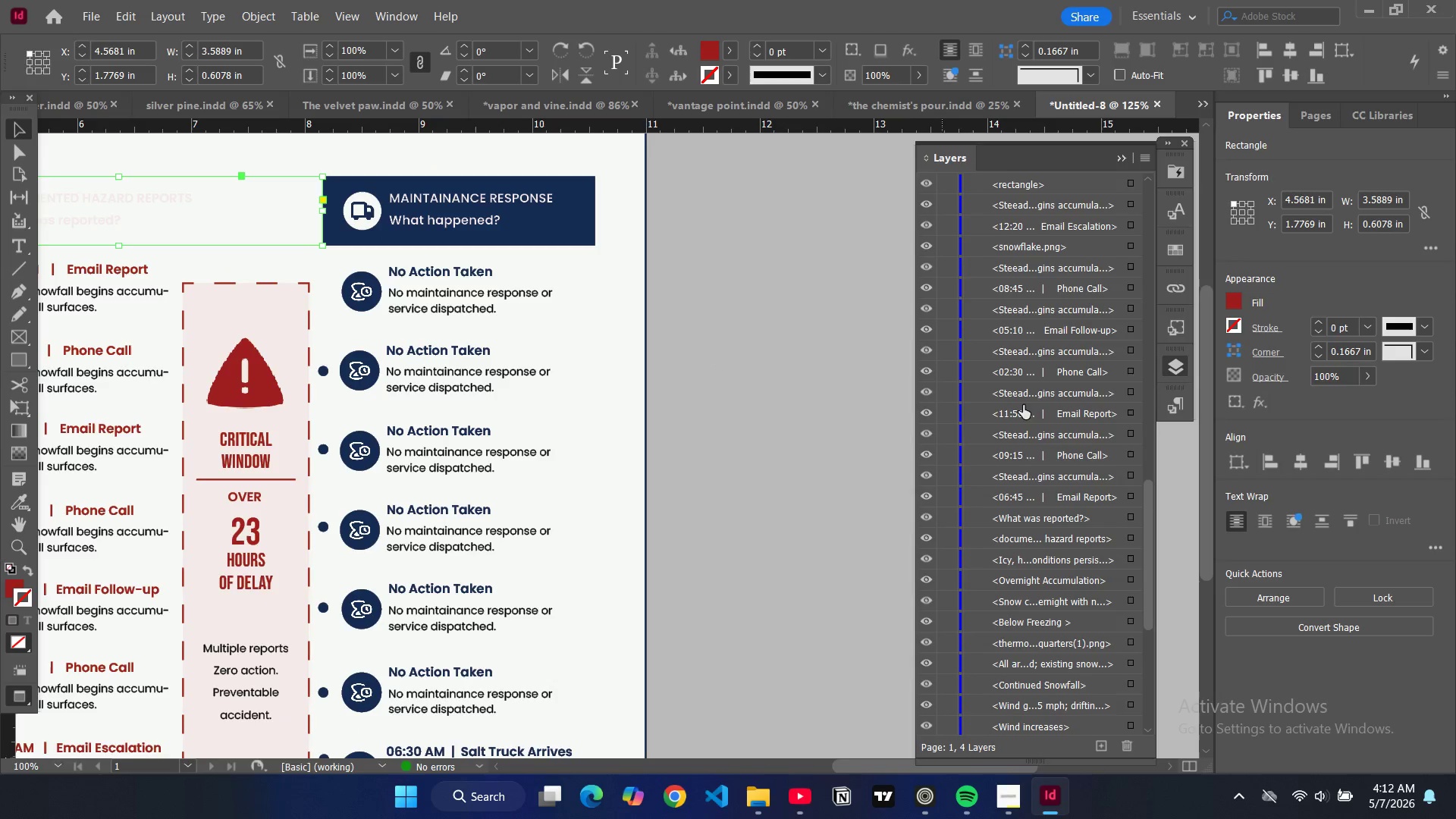 
mouse_move([1048, 375])
 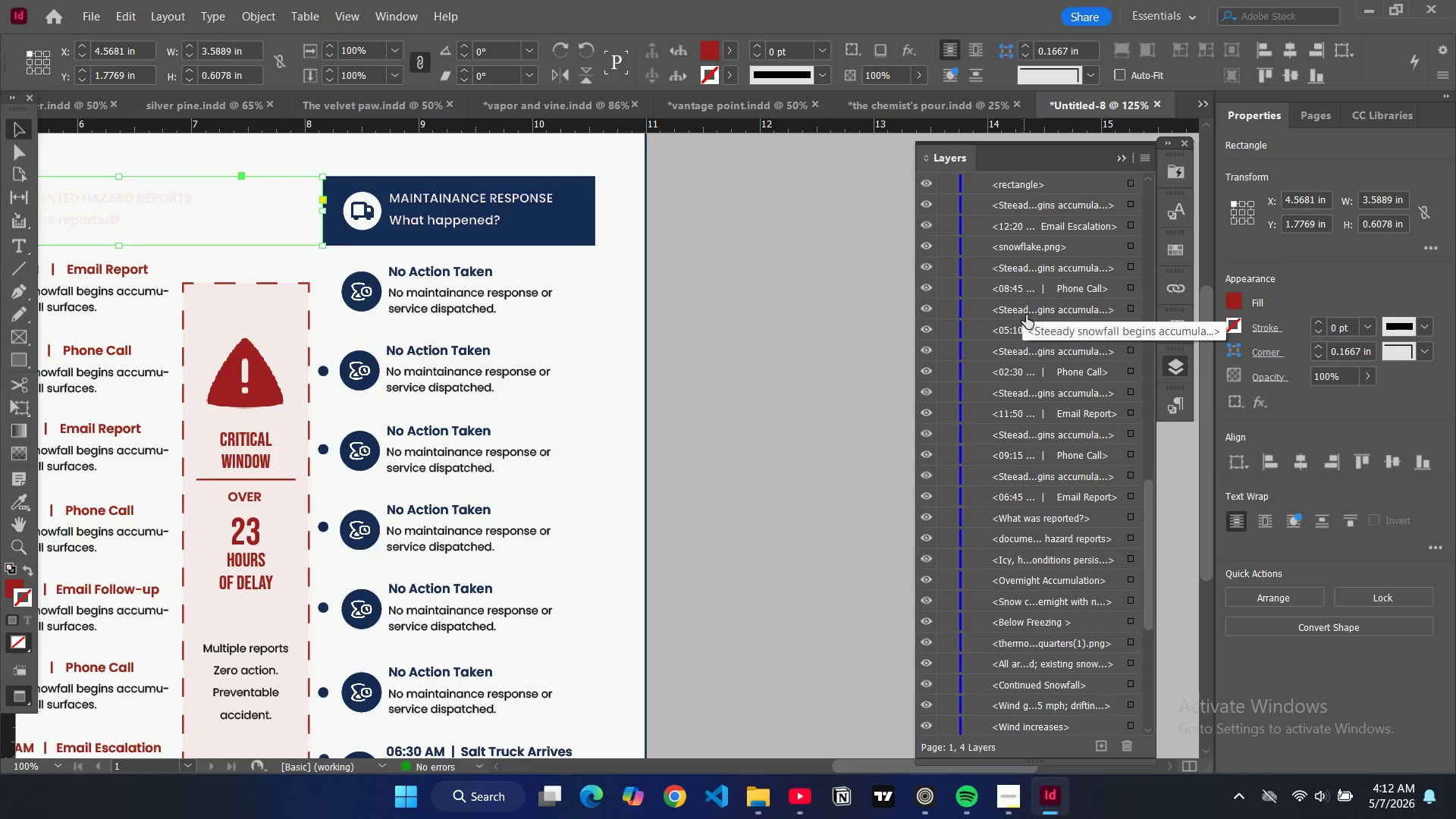 
wait(6.16)
 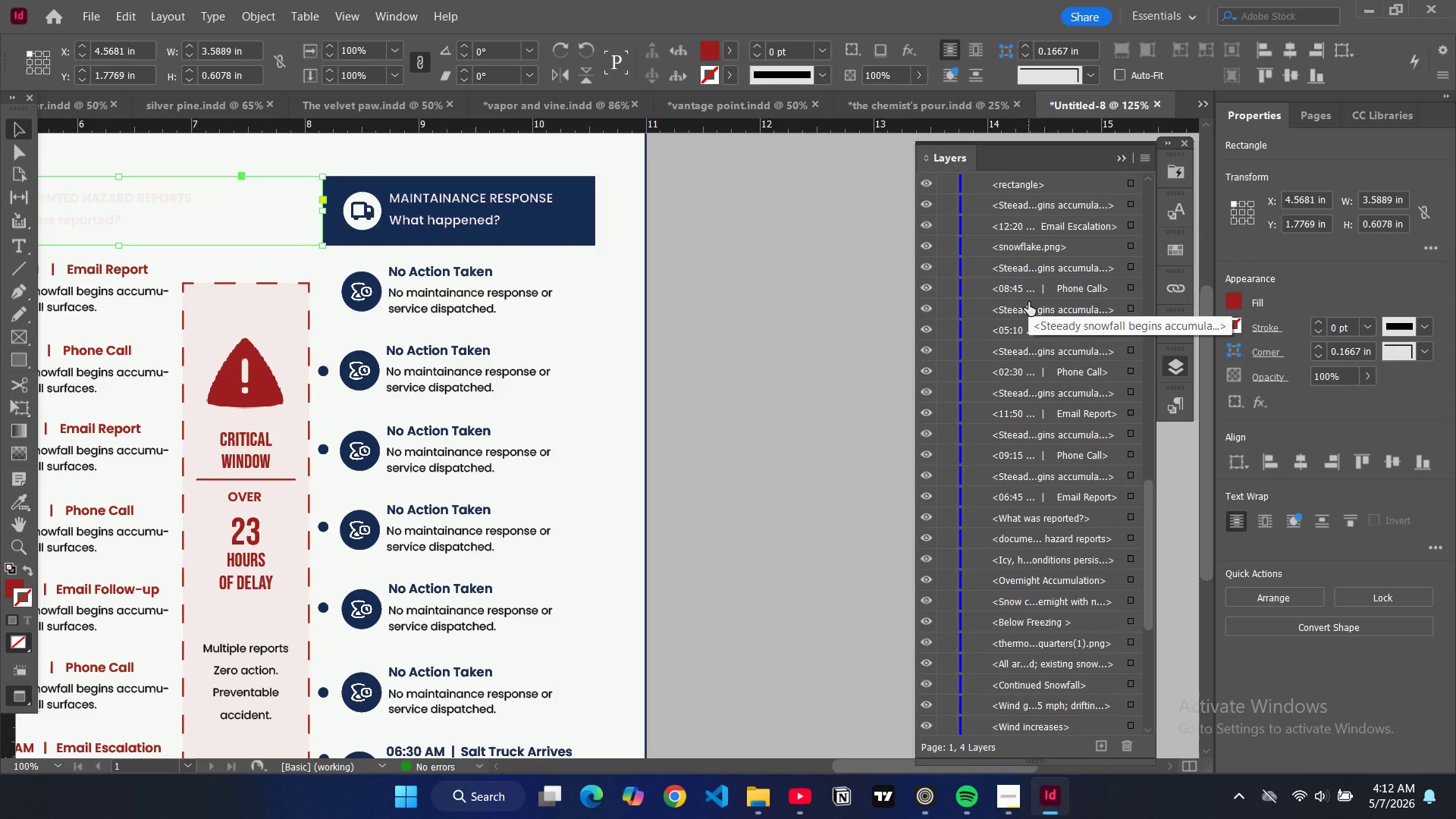 
left_click_drag(start_coordinate=[1017, 251], to_coordinate=[1031, 697])
 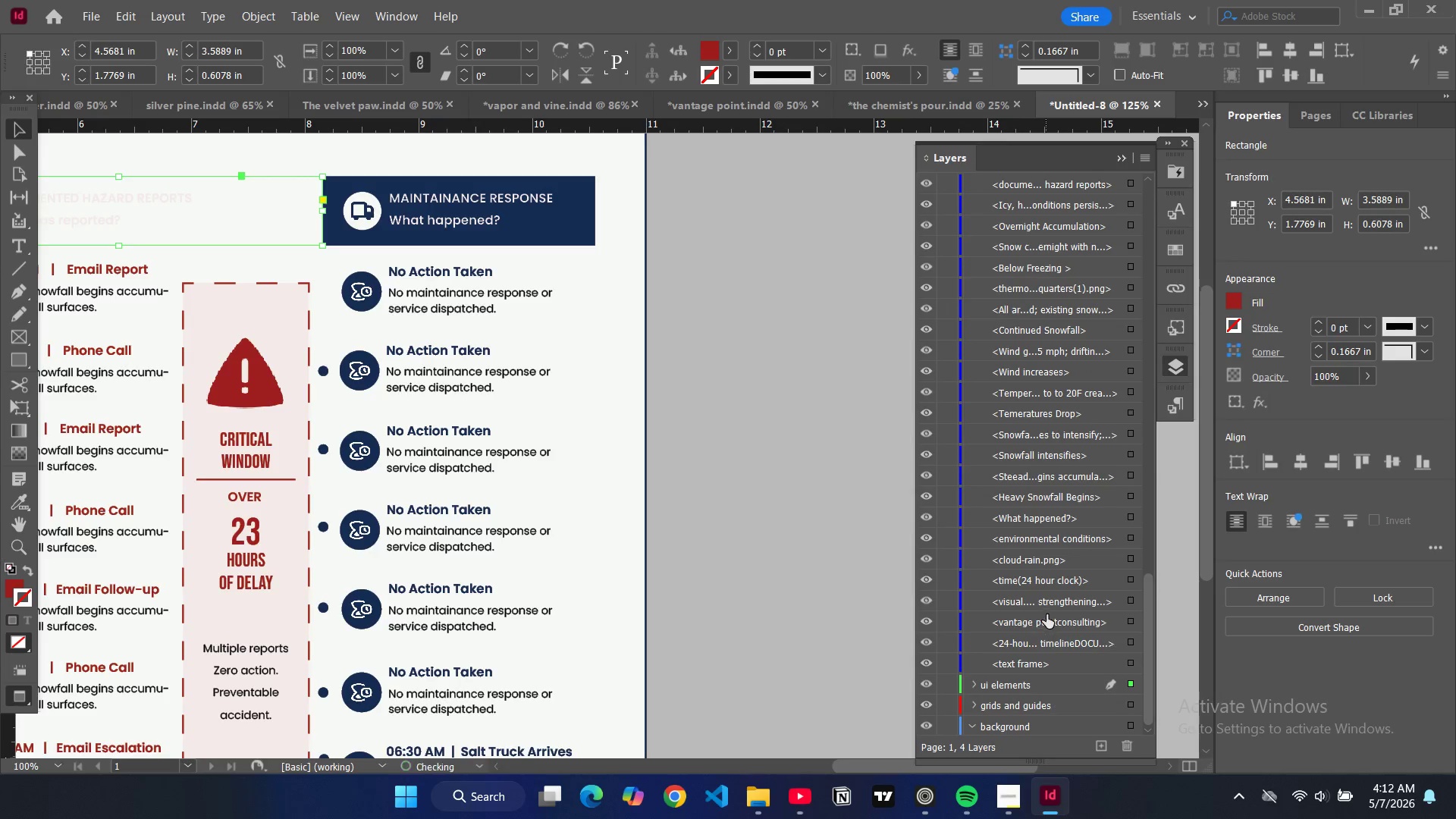 
scroll: coordinate [1062, 494], scroll_direction: up, amount: 20.0
 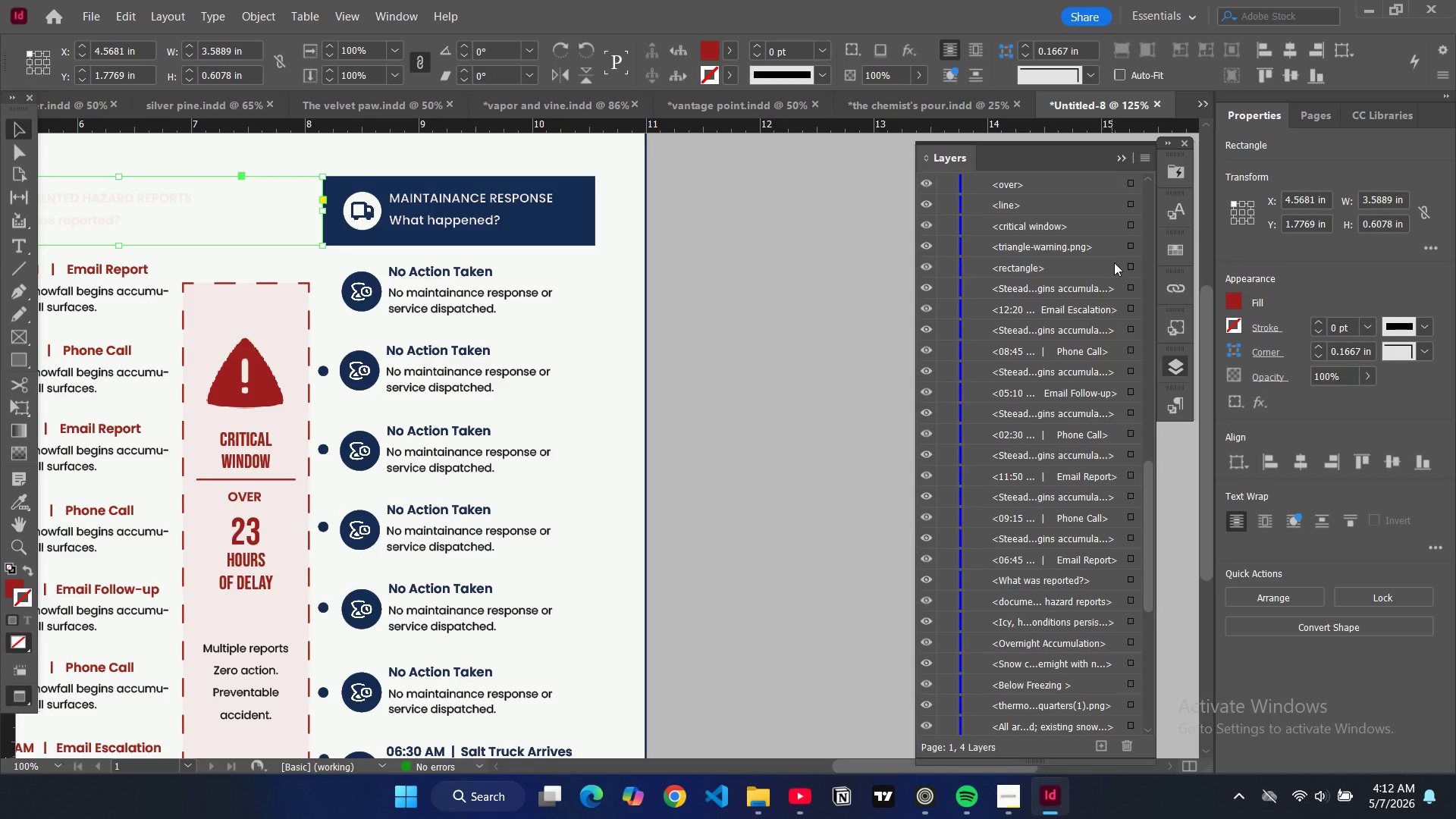 
left_click([1131, 266])
 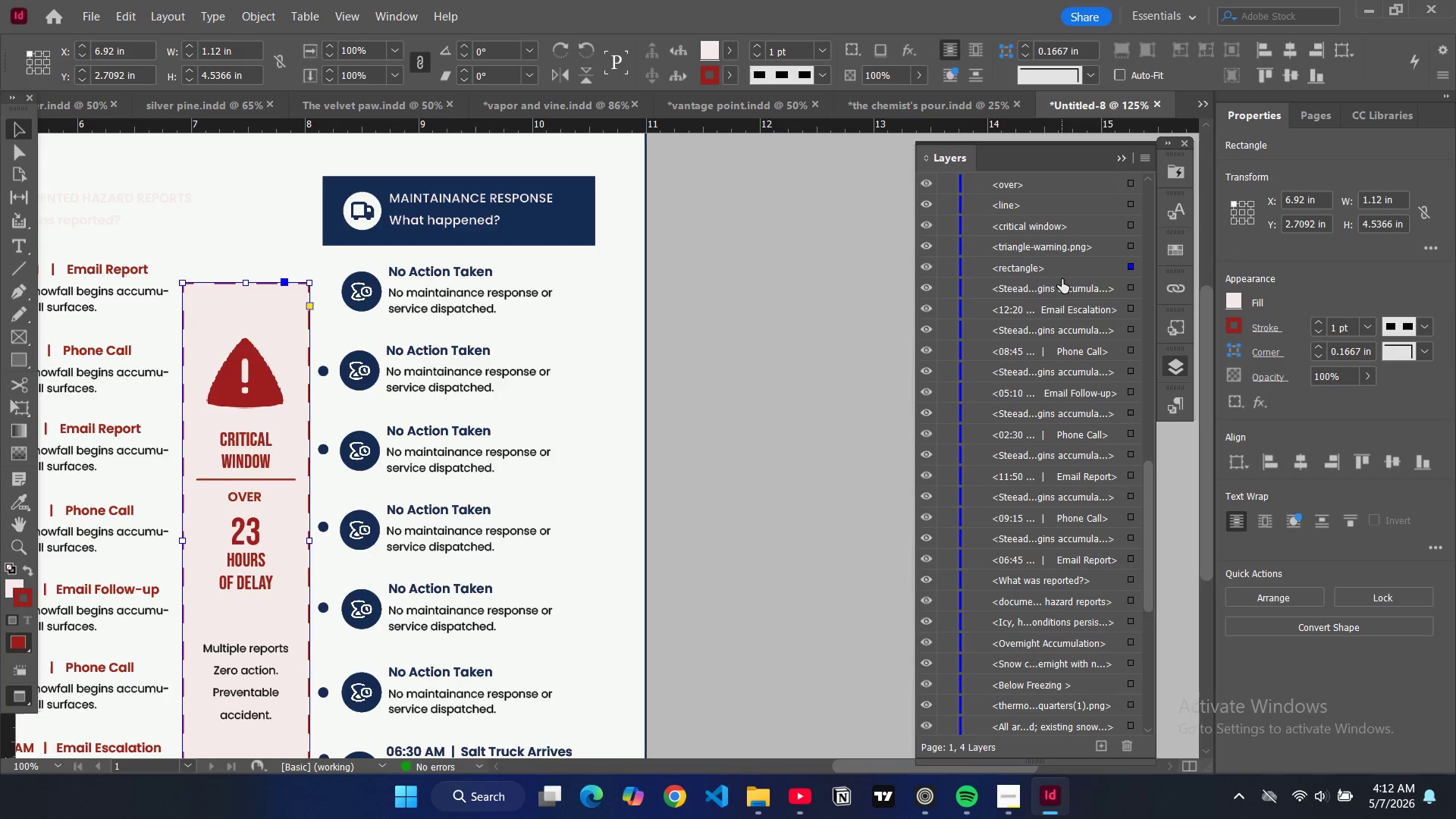 
left_click_drag(start_coordinate=[1057, 274], to_coordinate=[1032, 694])
 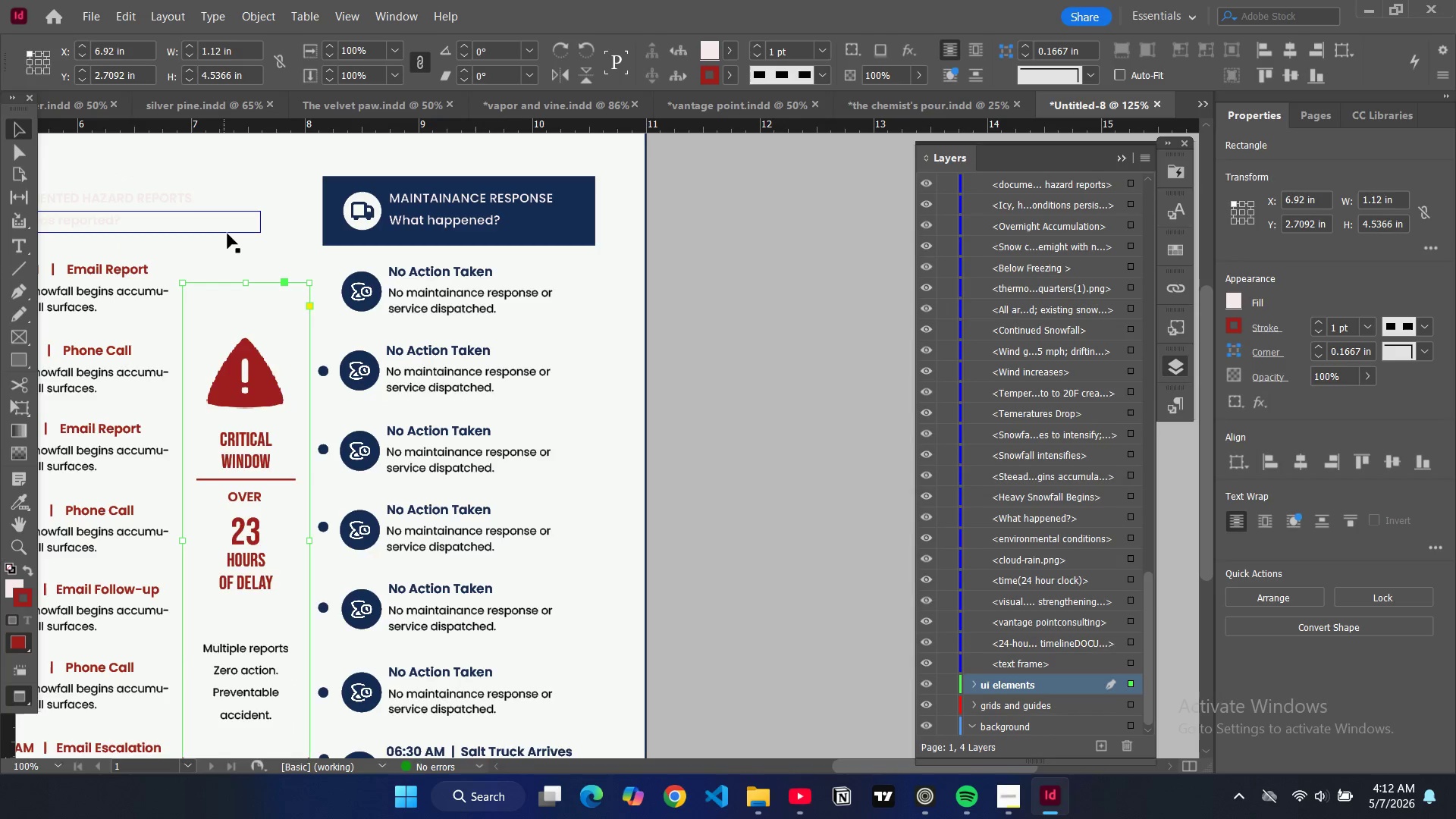 
left_click([256, 246])
 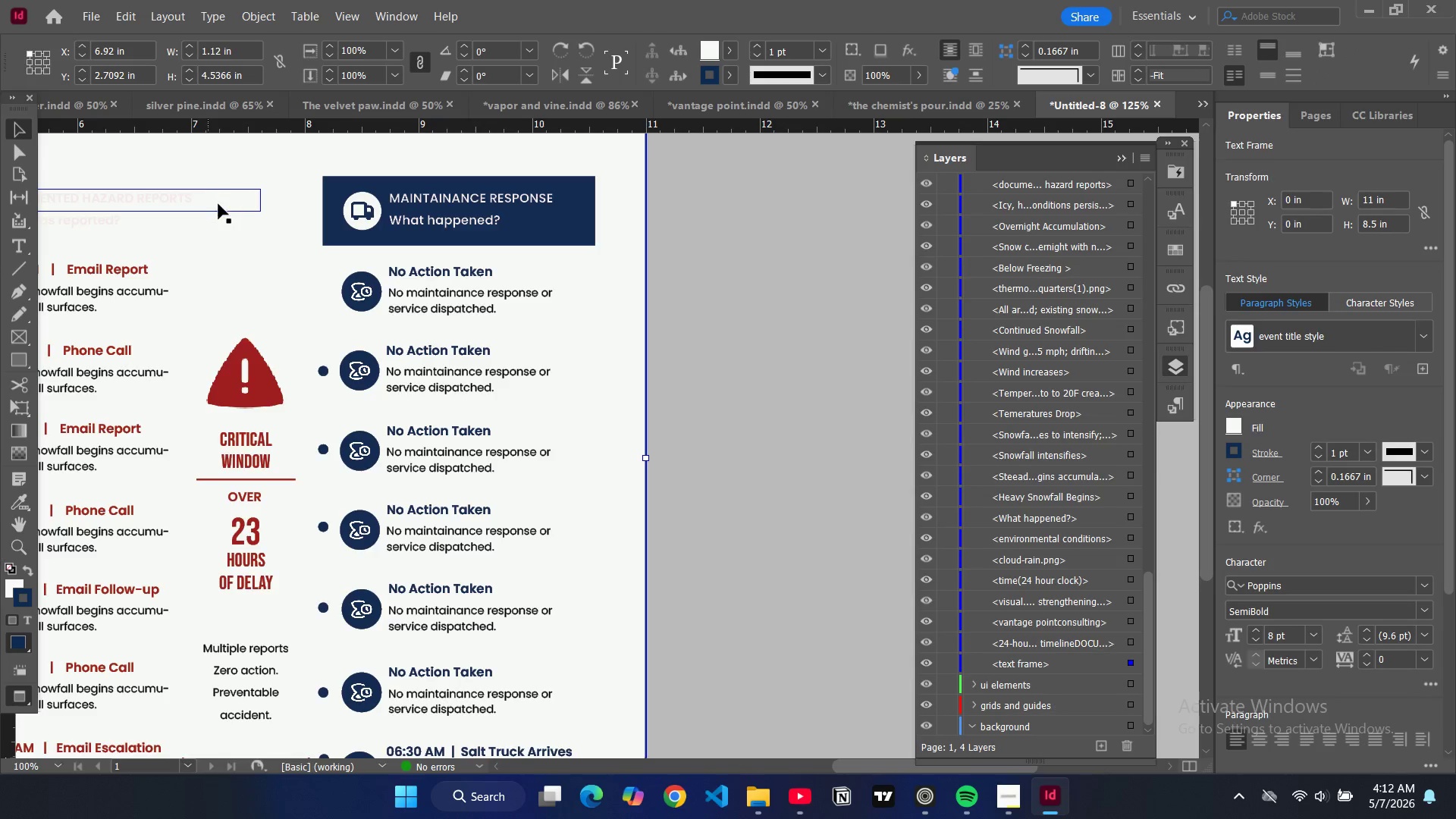 
left_click([170, 234])
 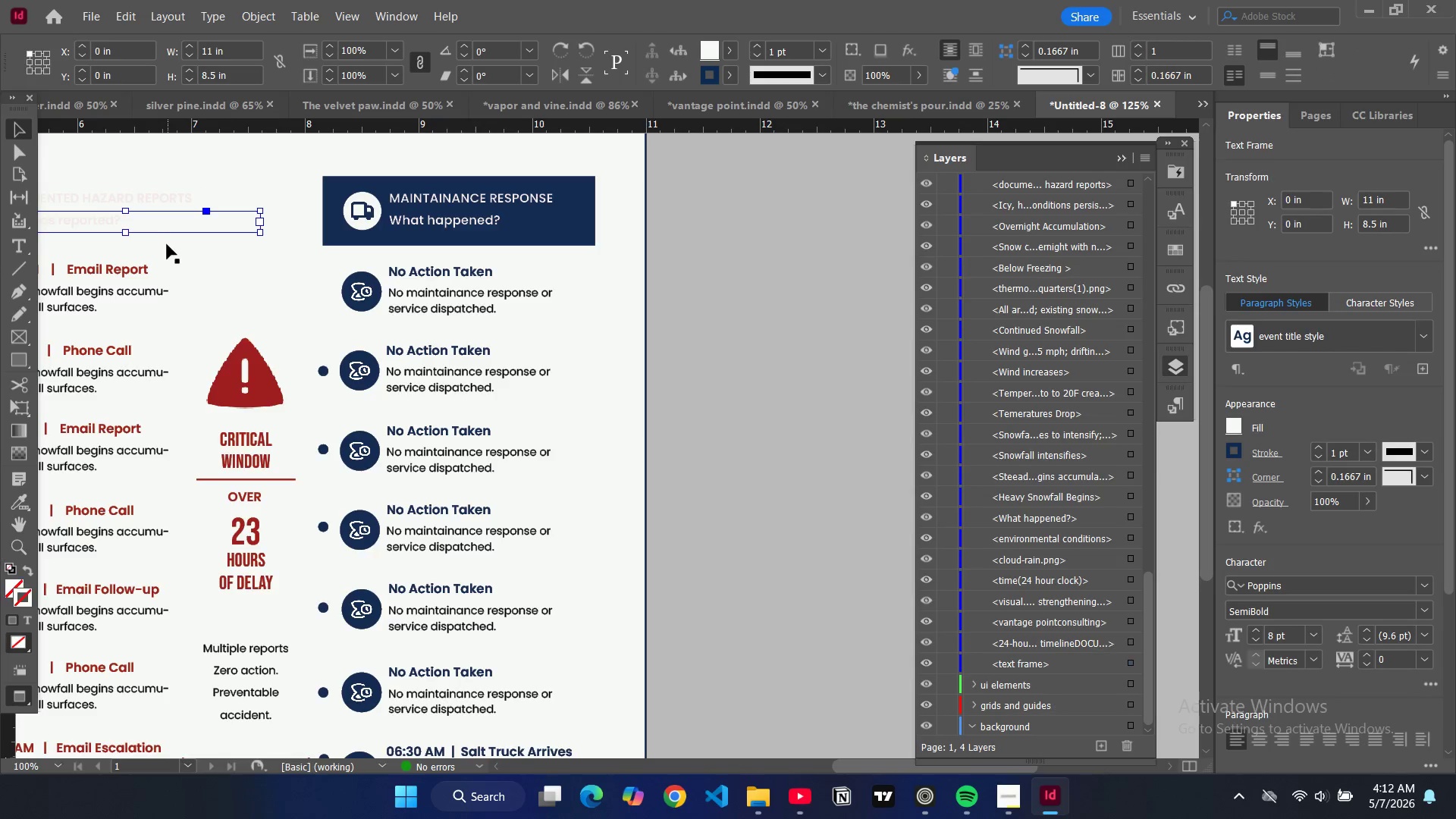 
left_click([168, 248])
 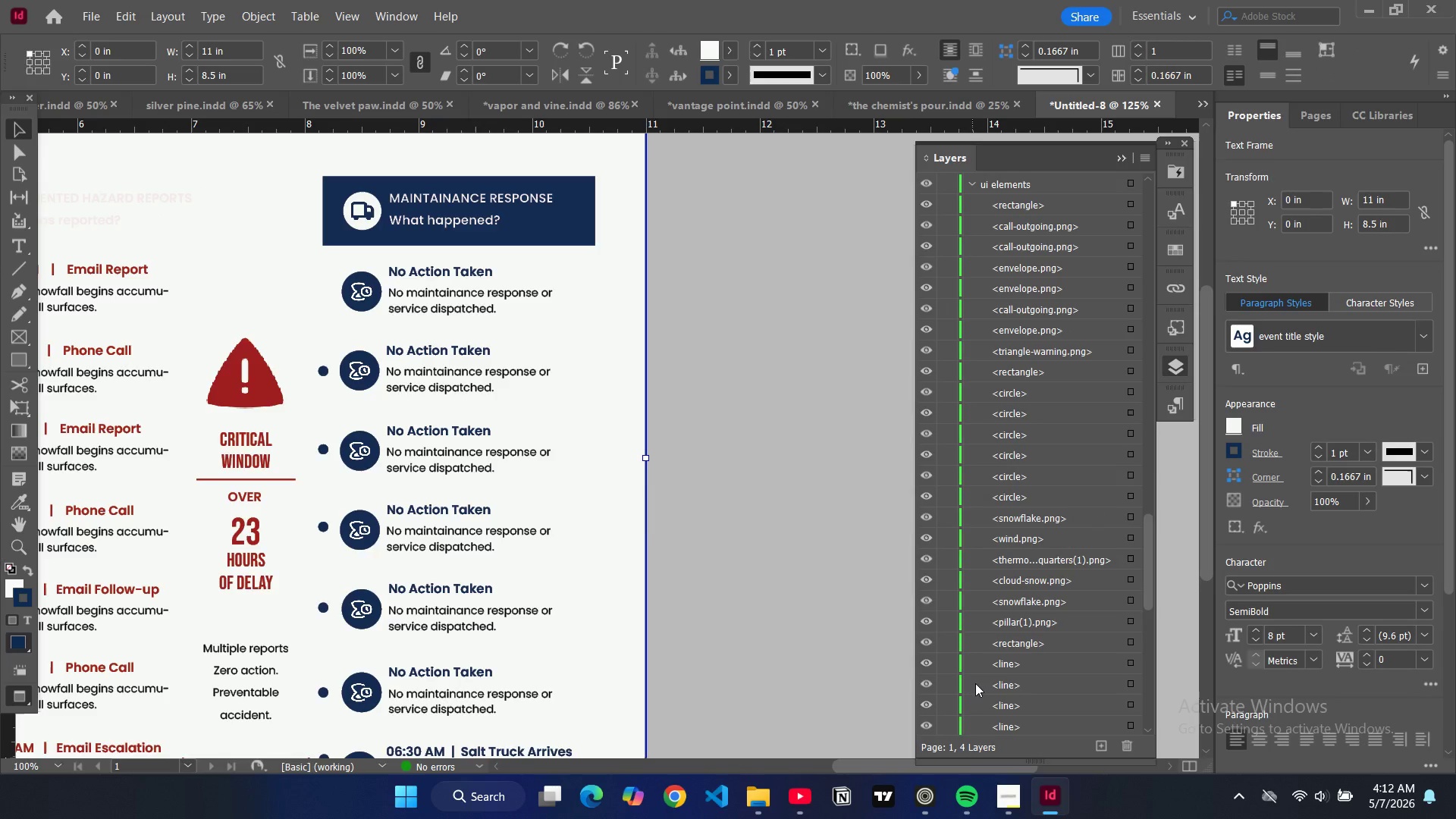 
scroll: coordinate [1047, 595], scroll_direction: down, amount: 5.0
 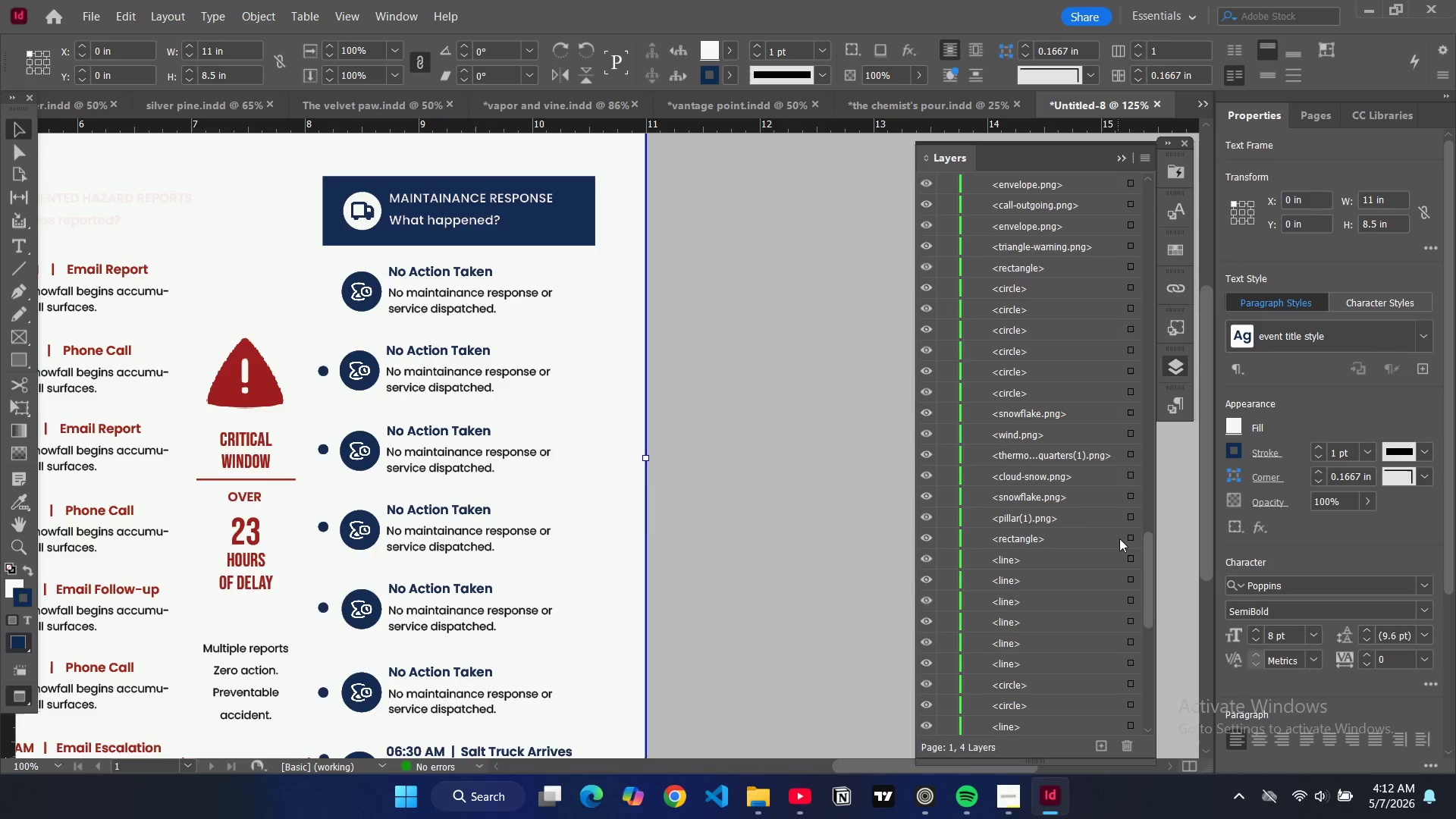 
mouse_move([1110, 535])
 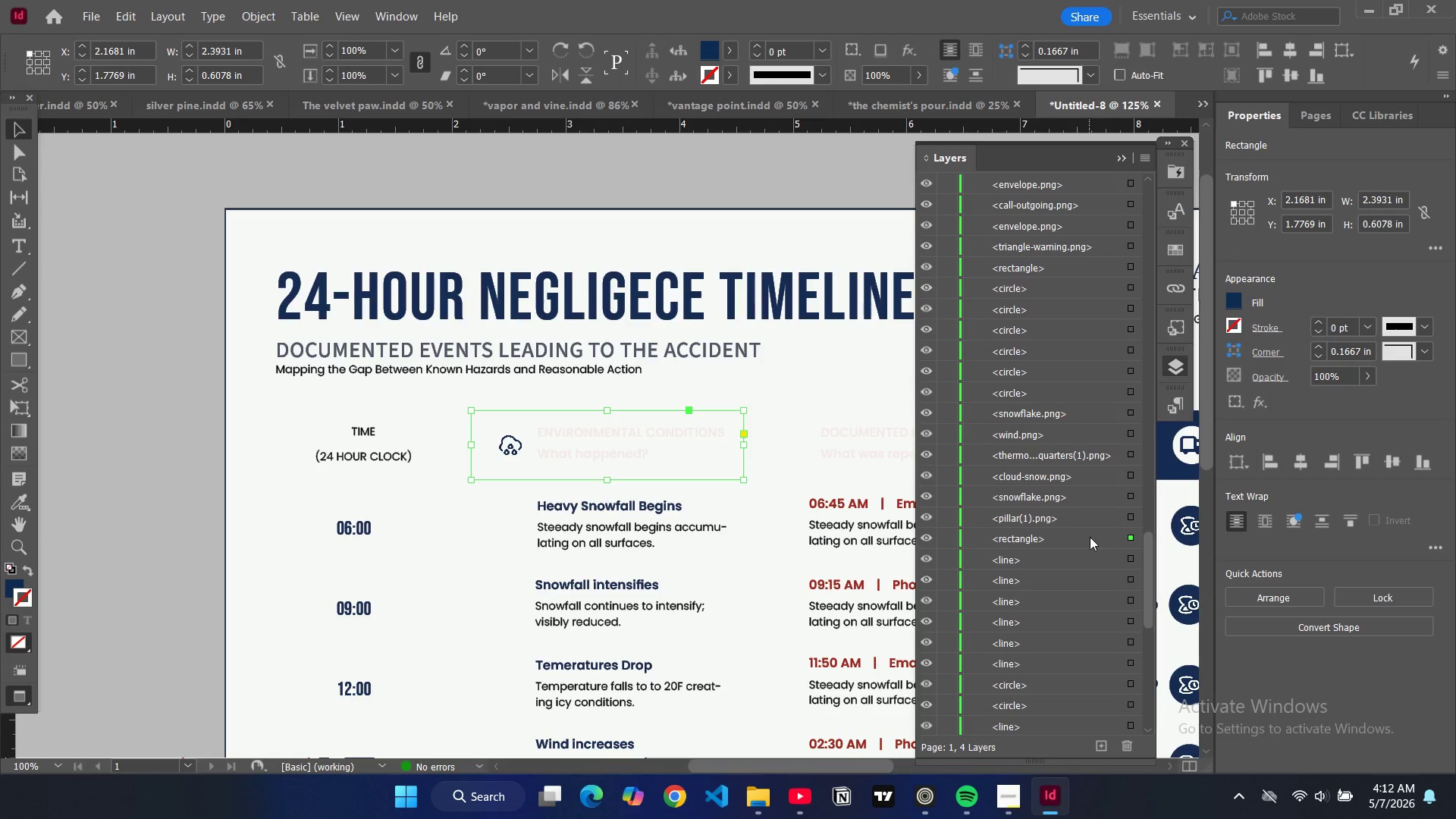 
scroll: coordinate [1073, 535], scroll_direction: up, amount: 15.0
 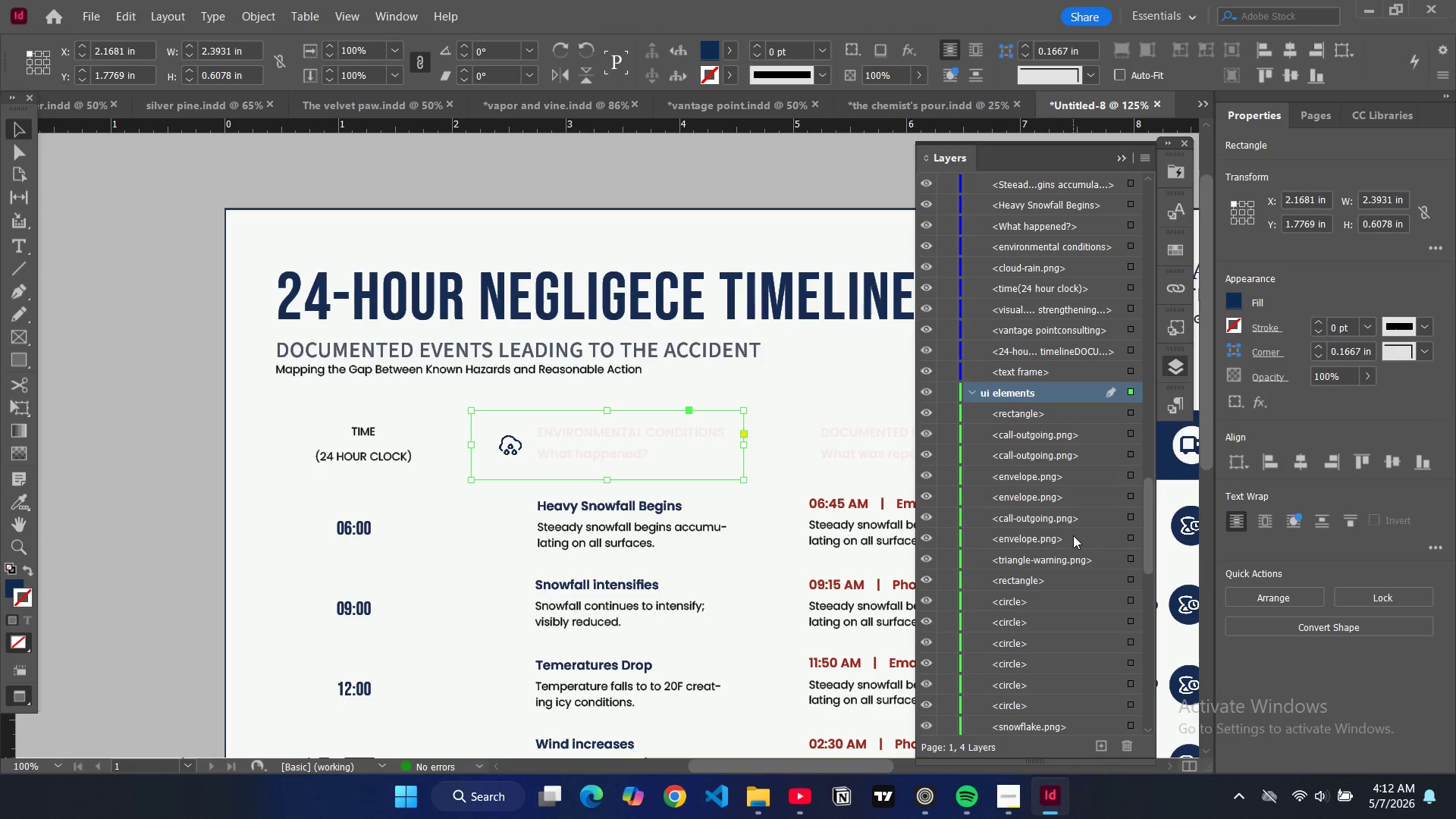 
scroll: coordinate [1053, 618], scroll_direction: down, amount: 46.0
 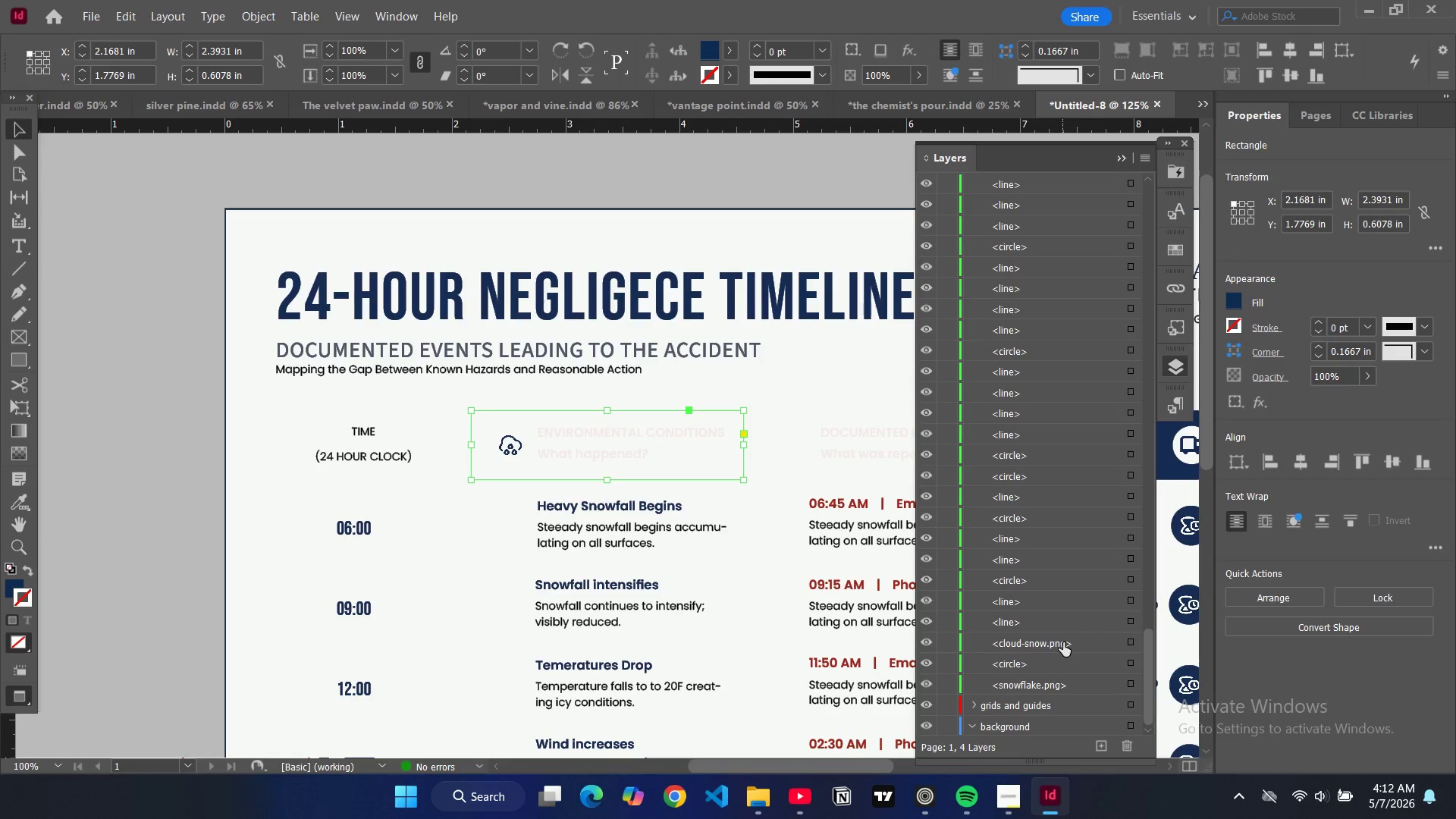 
wait(5.22)
 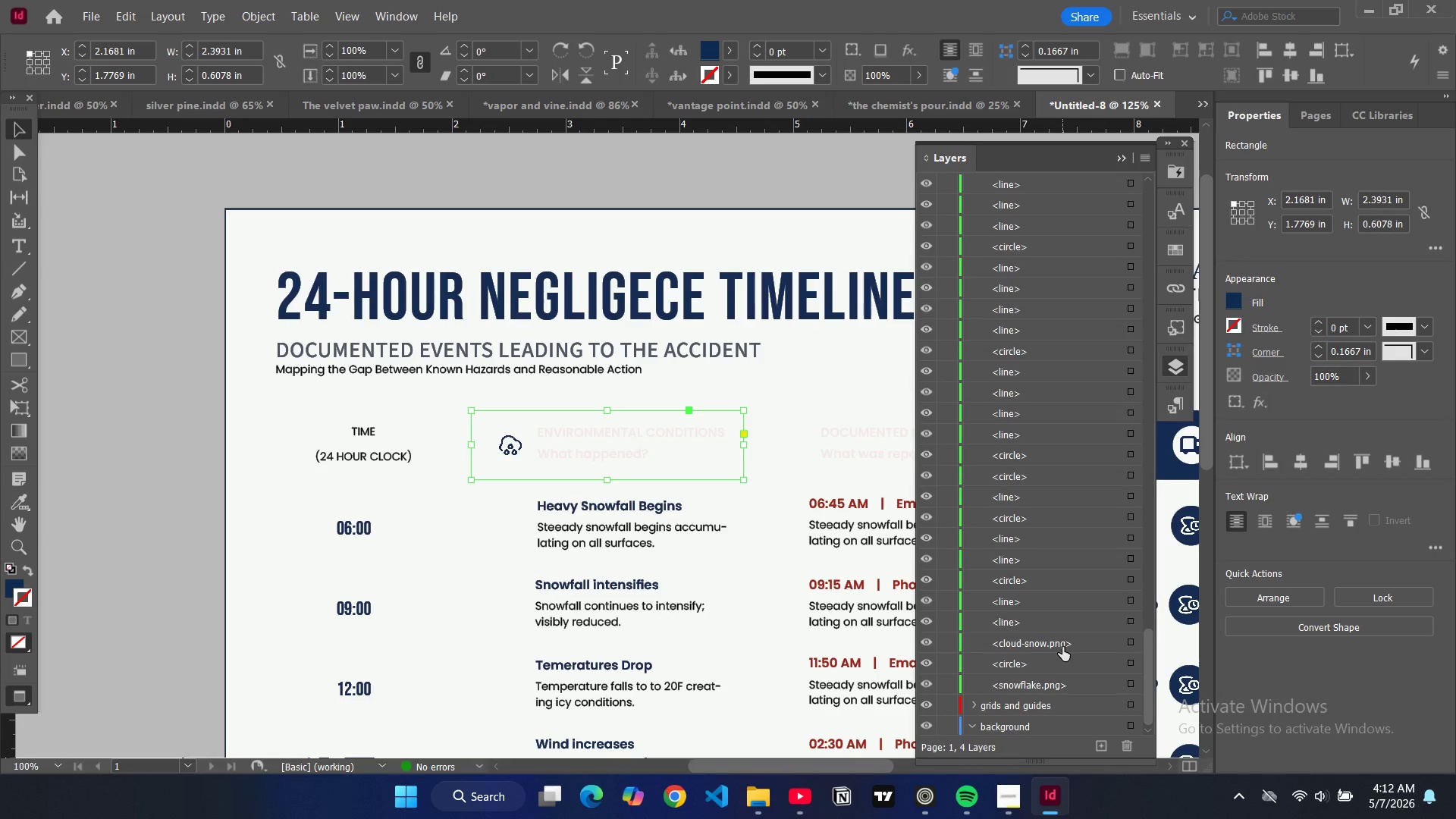 
scroll: coordinate [1059, 600], scroll_direction: up, amount: 23.0
 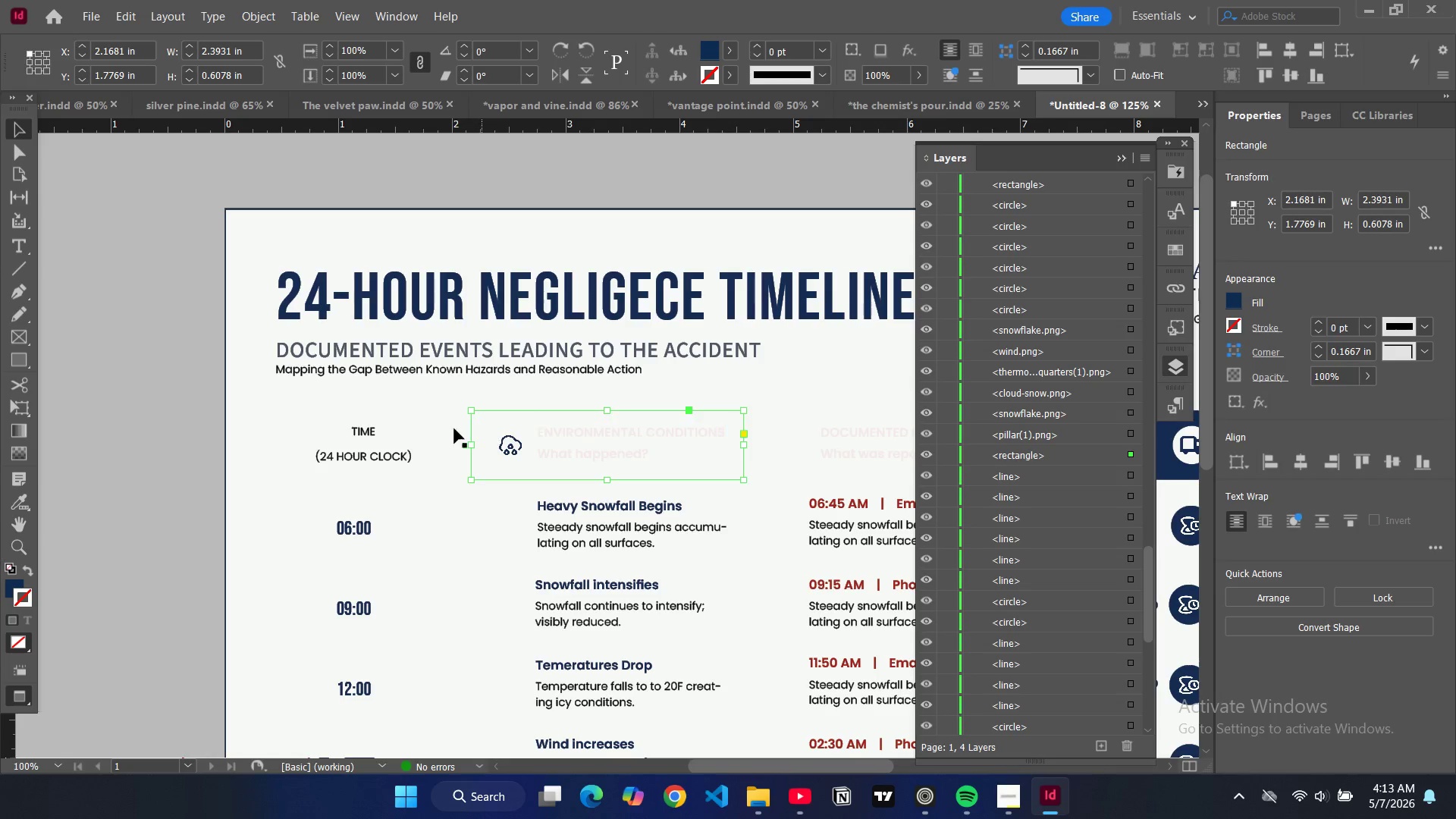 
left_click([252, 409])
 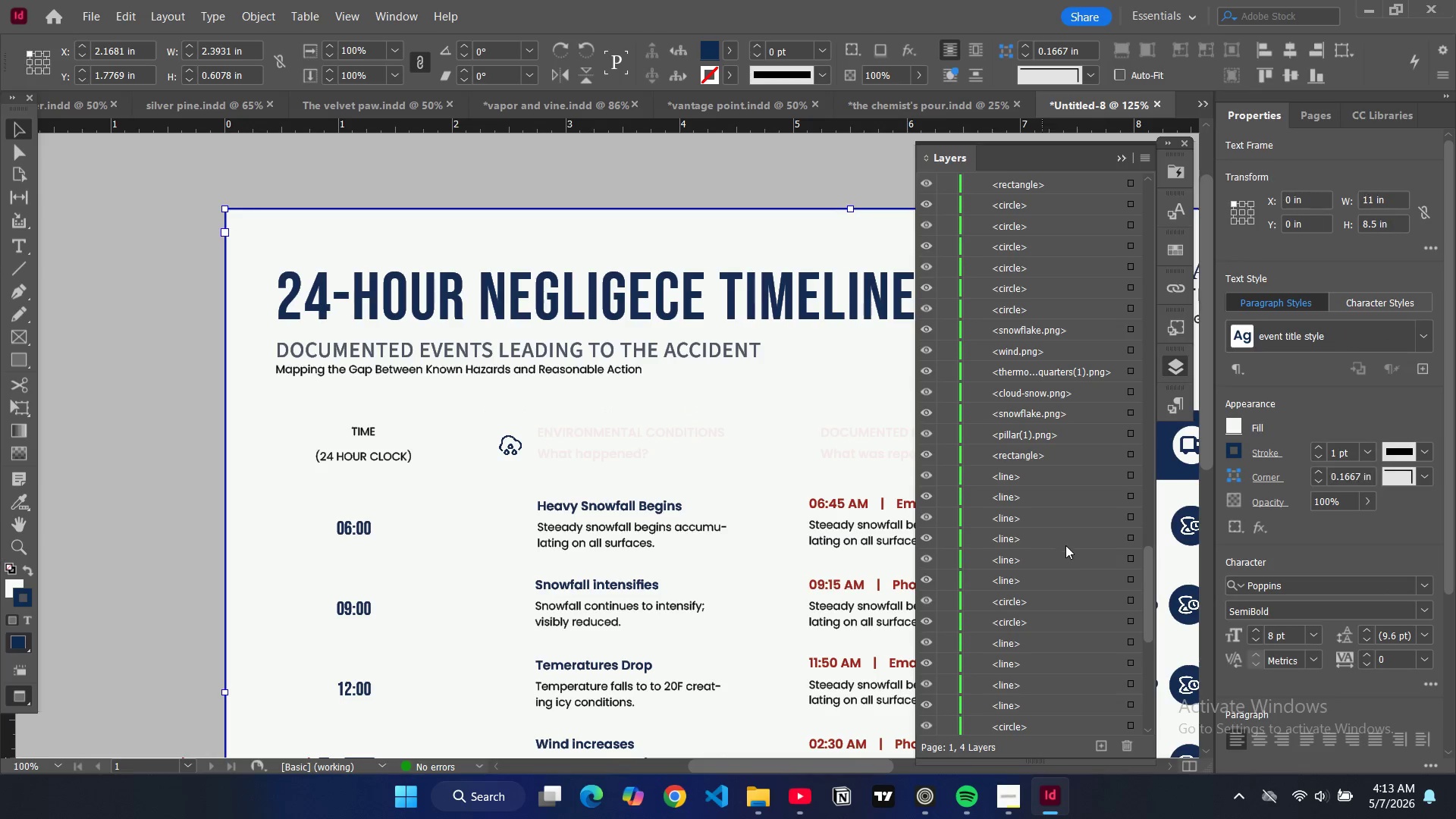 
scroll: coordinate [1033, 511], scroll_direction: up, amount: 18.0
 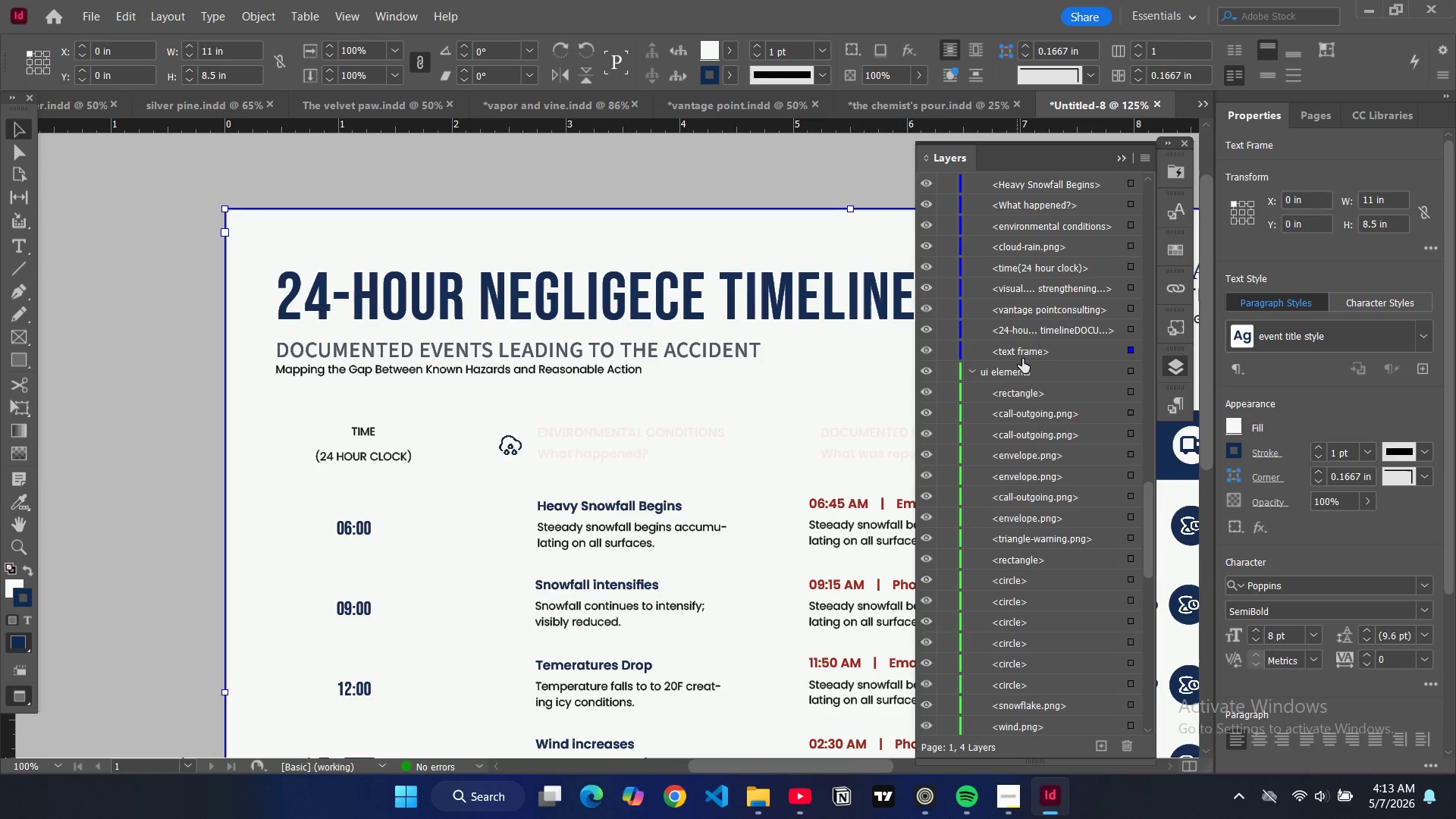 
left_click_drag(start_coordinate=[1027, 350], to_coordinate=[1035, 736])
 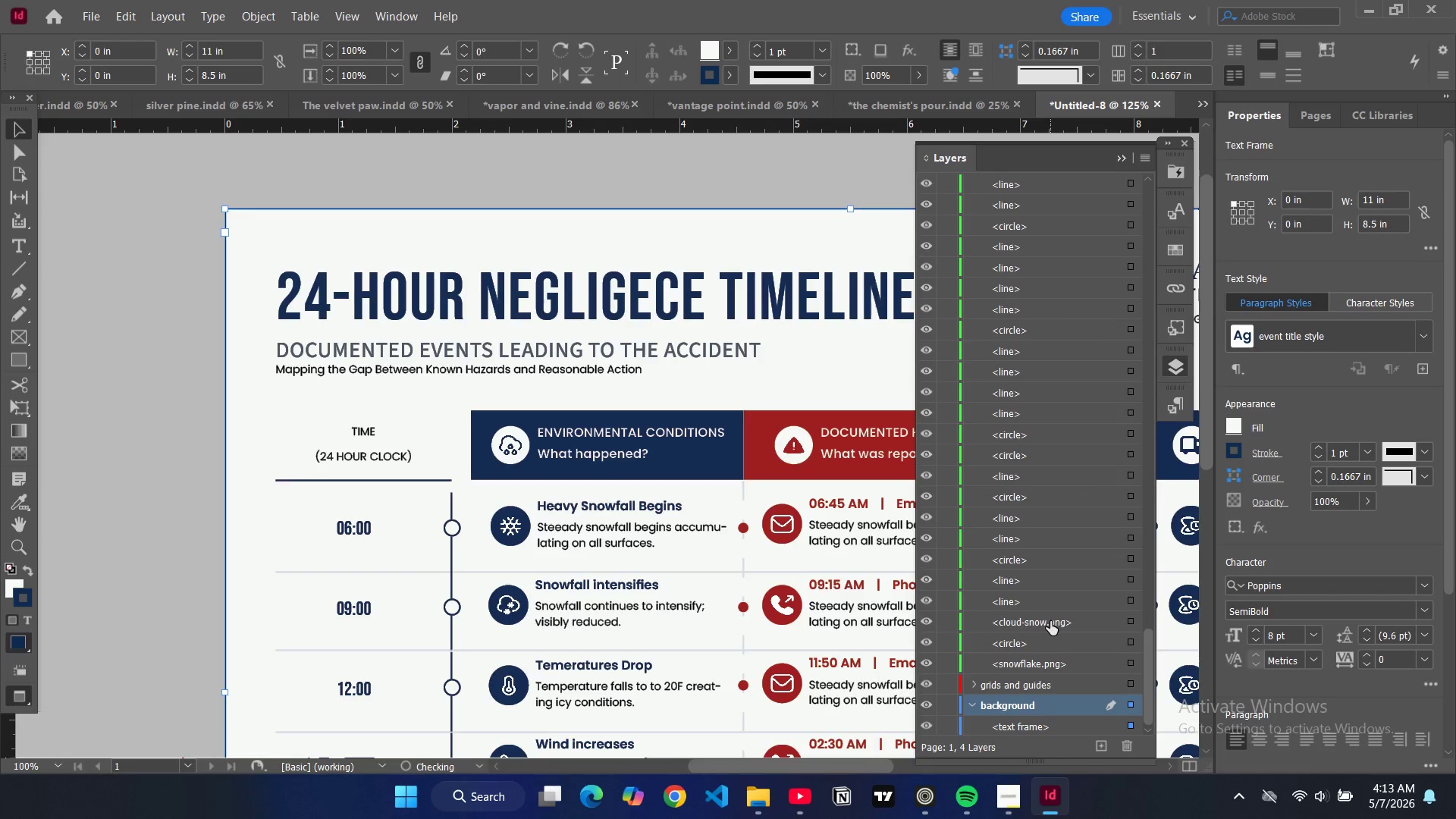 
scroll: coordinate [1037, 584], scroll_direction: up, amount: 25.0
 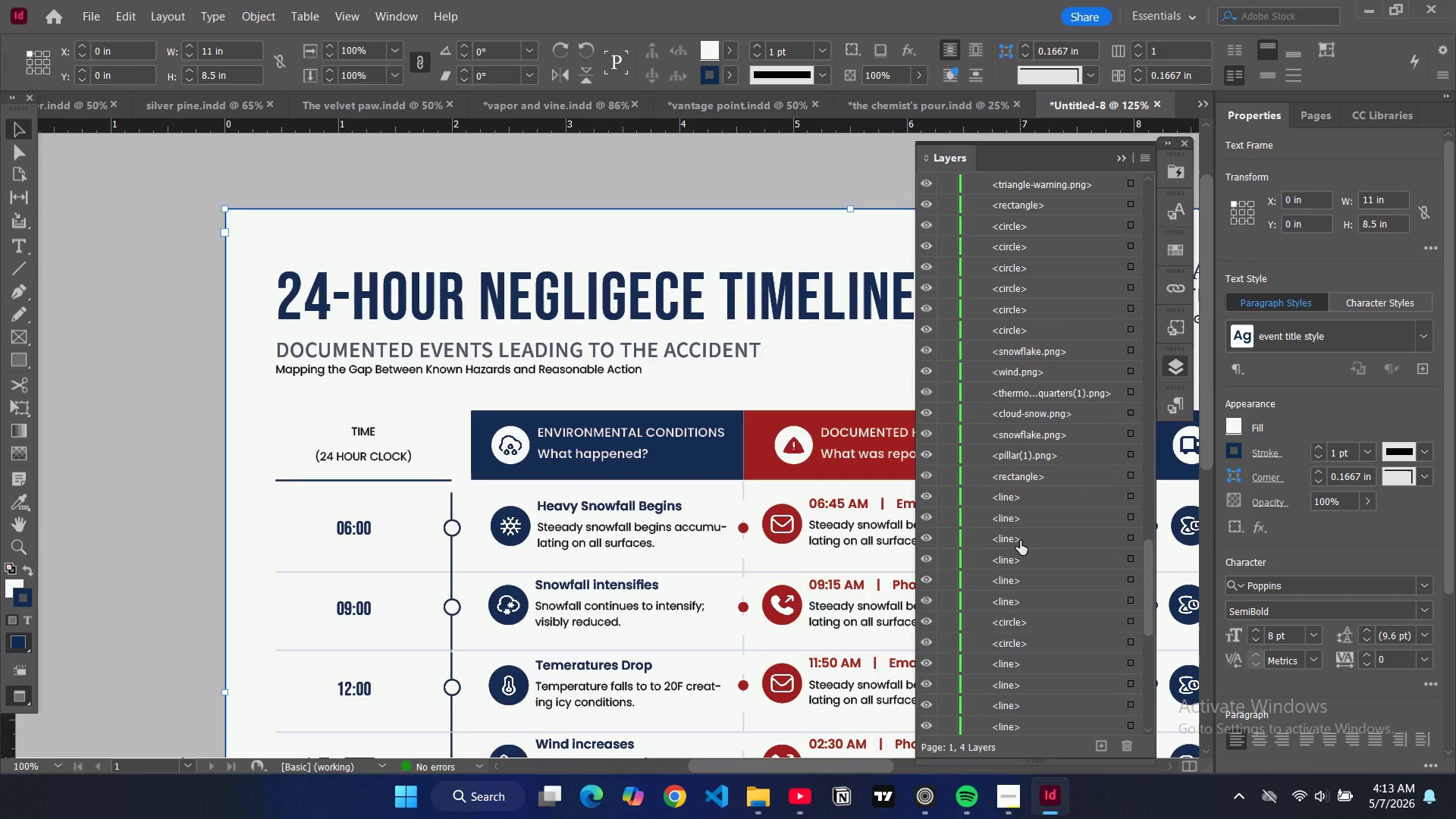 
scroll: coordinate [1022, 561], scroll_direction: down, amount: 31.0
 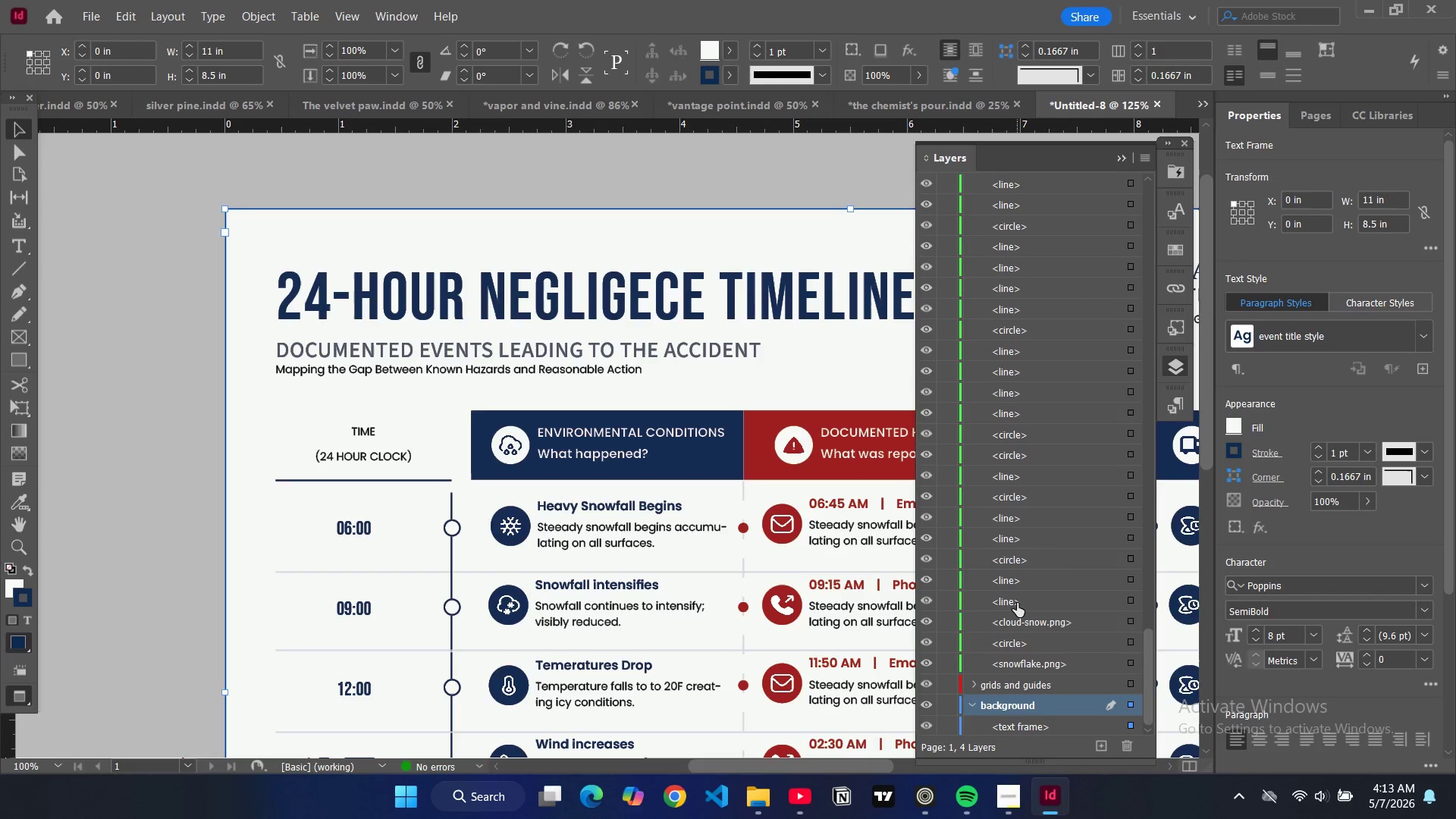 
left_click_drag(start_coordinate=[1017, 603], to_coordinate=[1020, 694])
 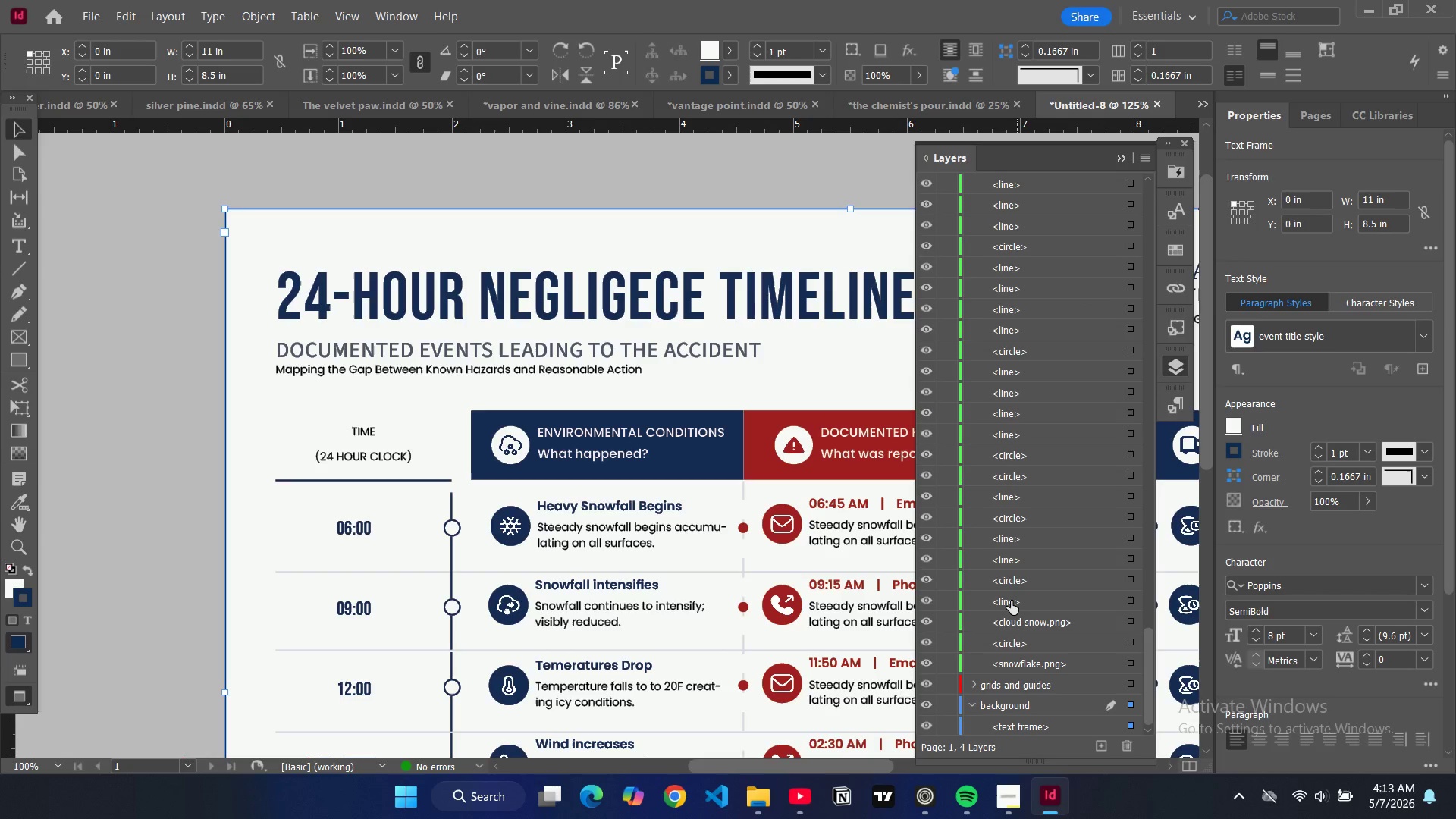 
left_click_drag(start_coordinate=[1011, 600], to_coordinate=[1015, 695])
 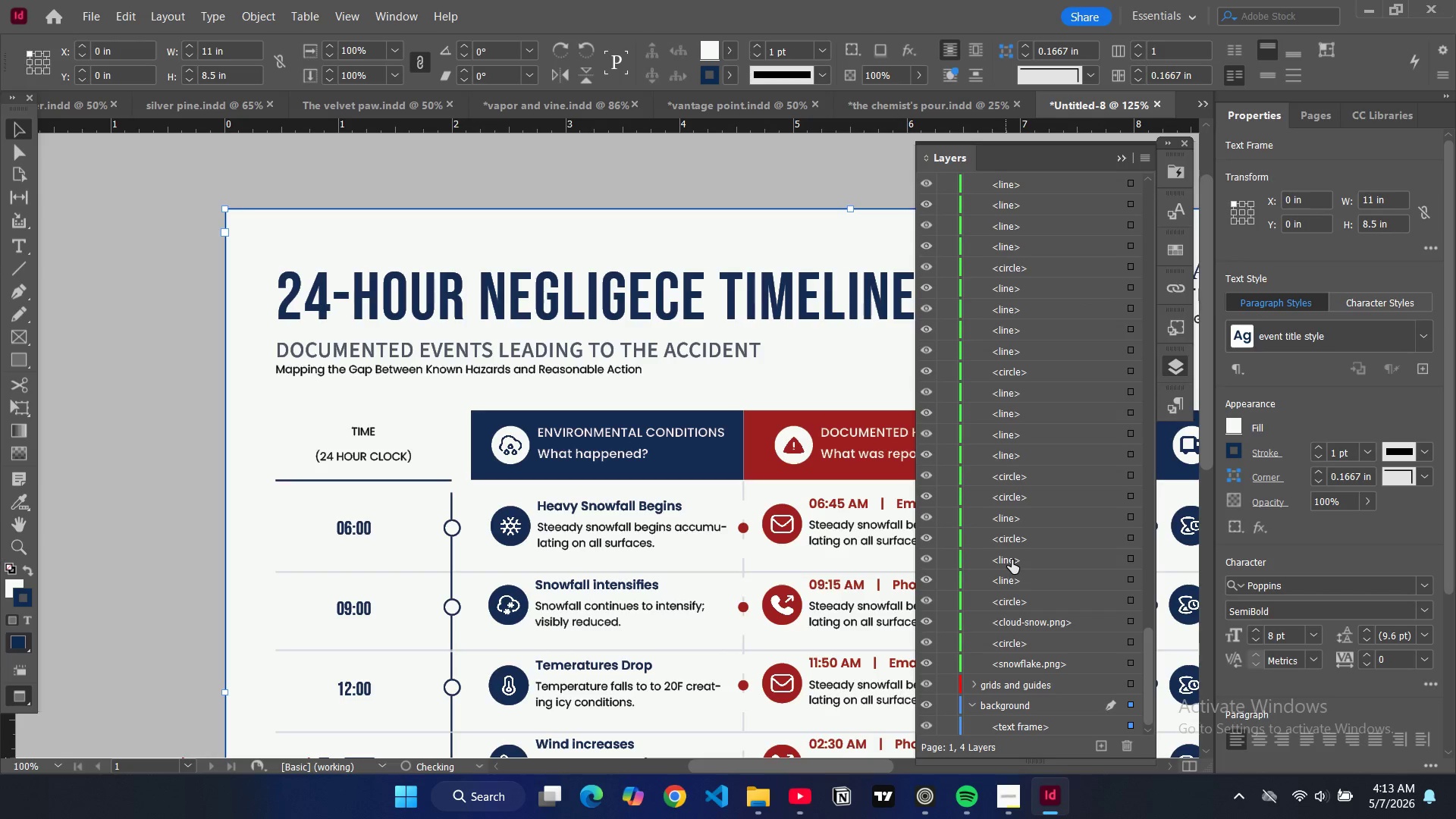 
left_click_drag(start_coordinate=[1012, 559], to_coordinate=[1009, 695])
 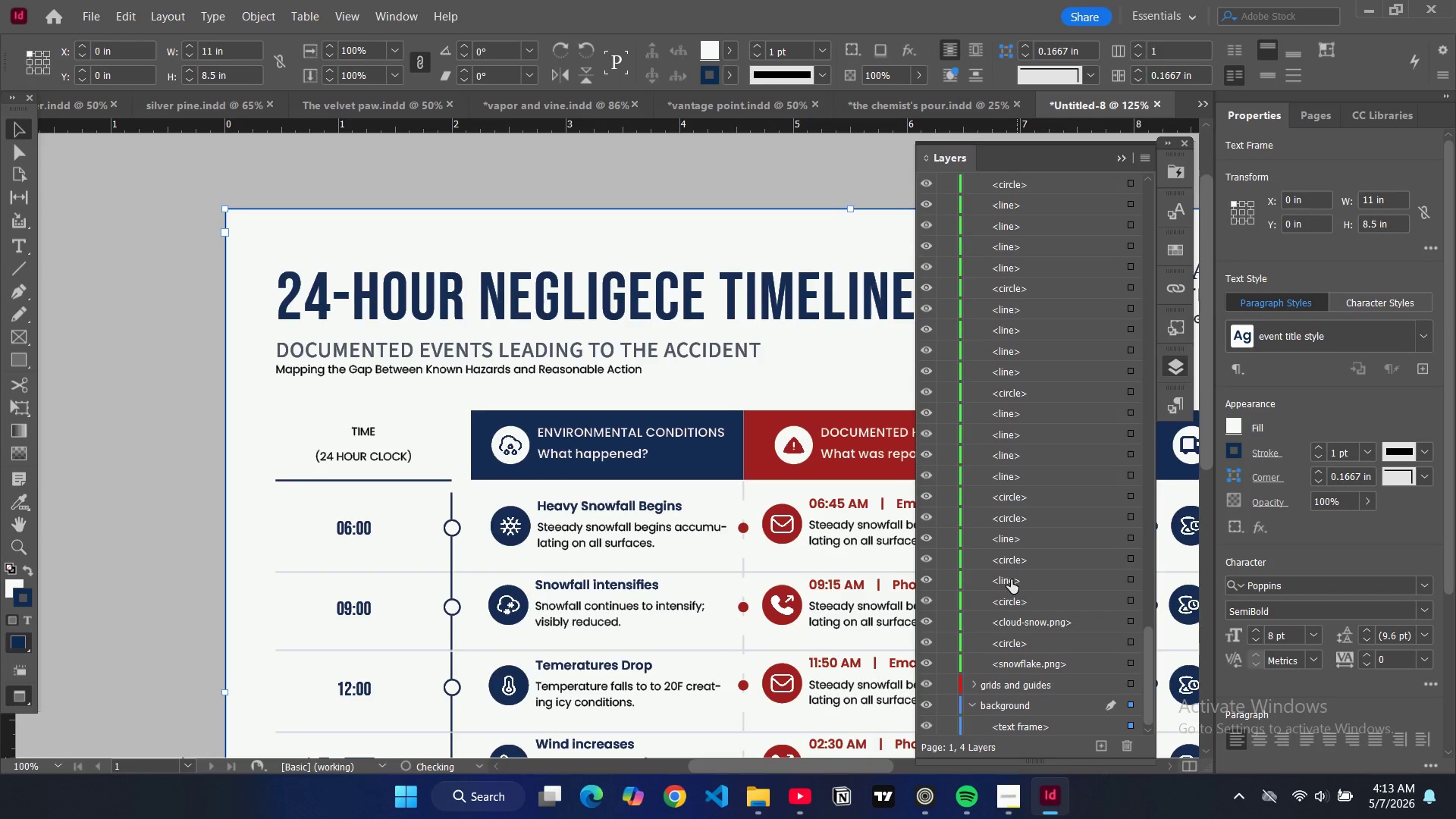 
left_click_drag(start_coordinate=[1011, 579], to_coordinate=[1013, 689])
 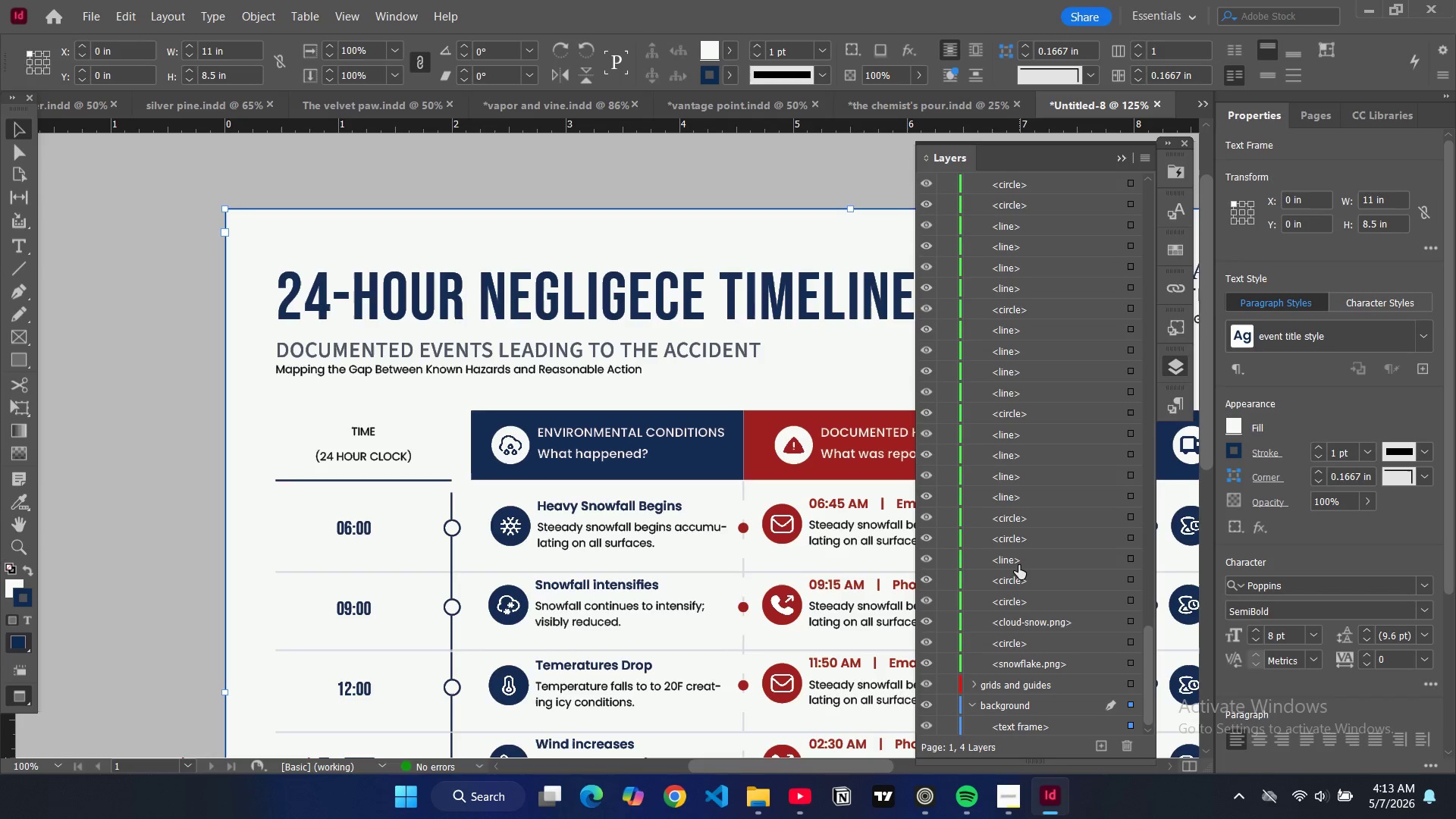 
left_click_drag(start_coordinate=[1016, 559], to_coordinate=[1008, 693])
 